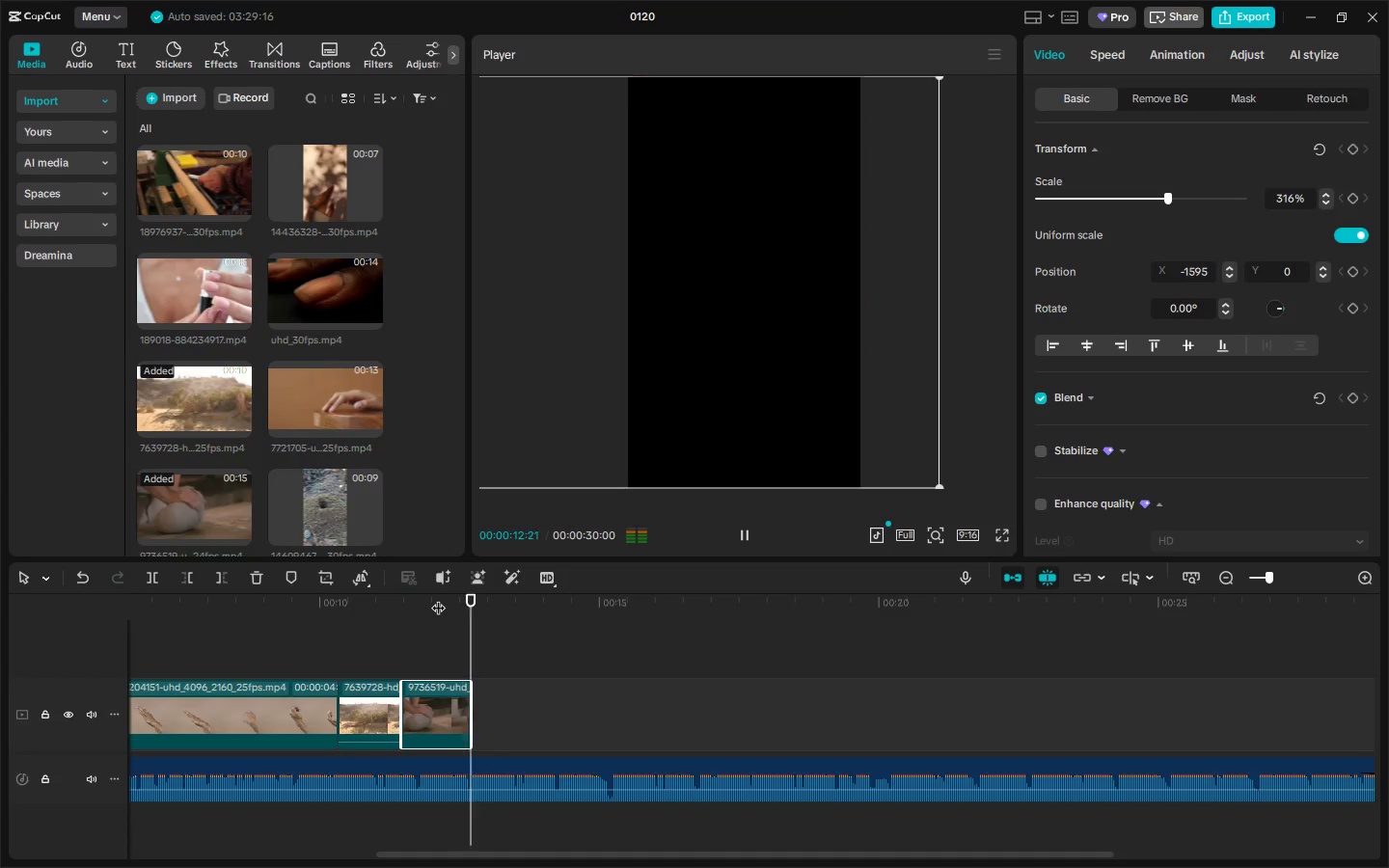 
key(Space)
 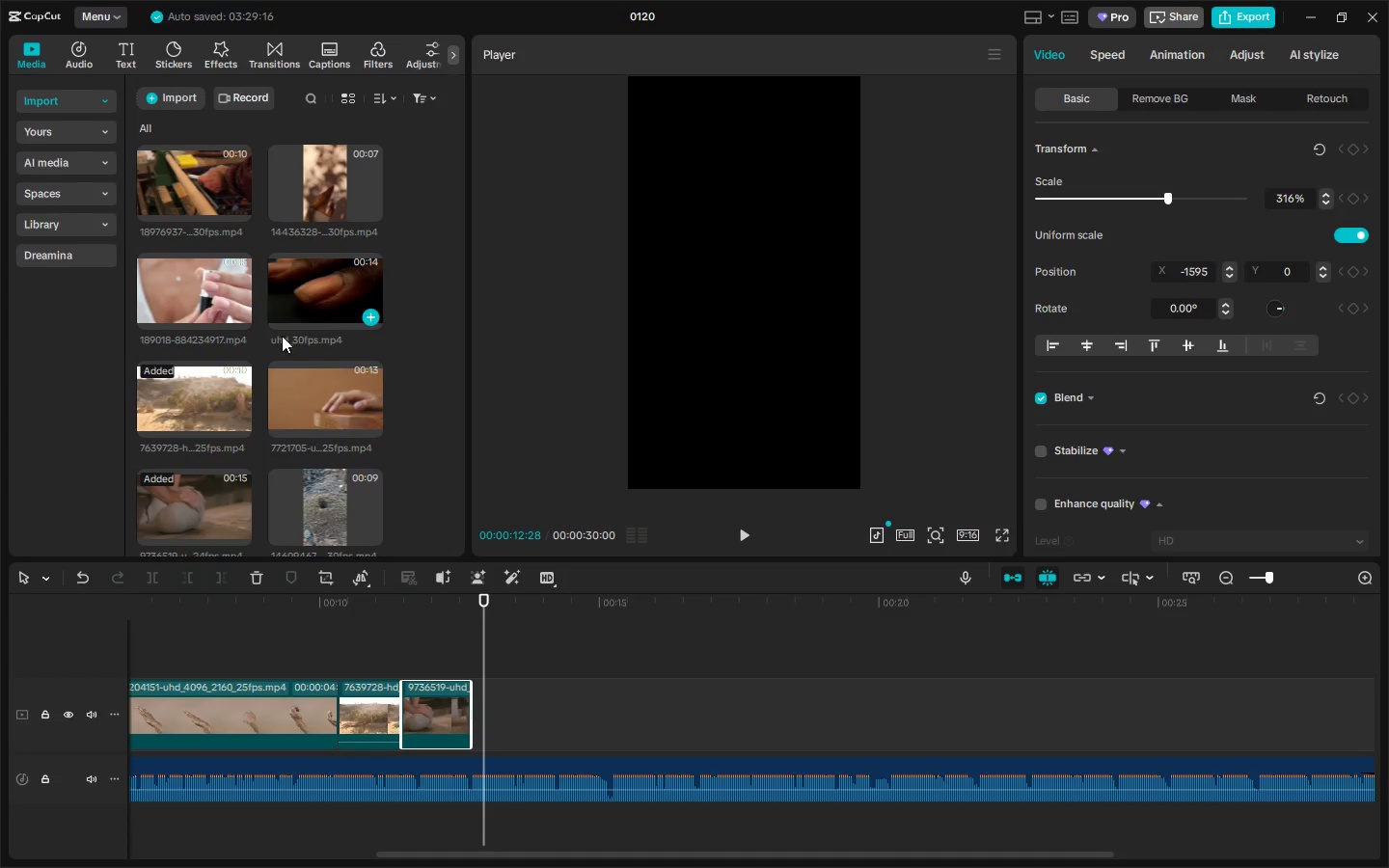 
scroll: coordinate [367, 373], scroll_direction: down, amount: 1.0
 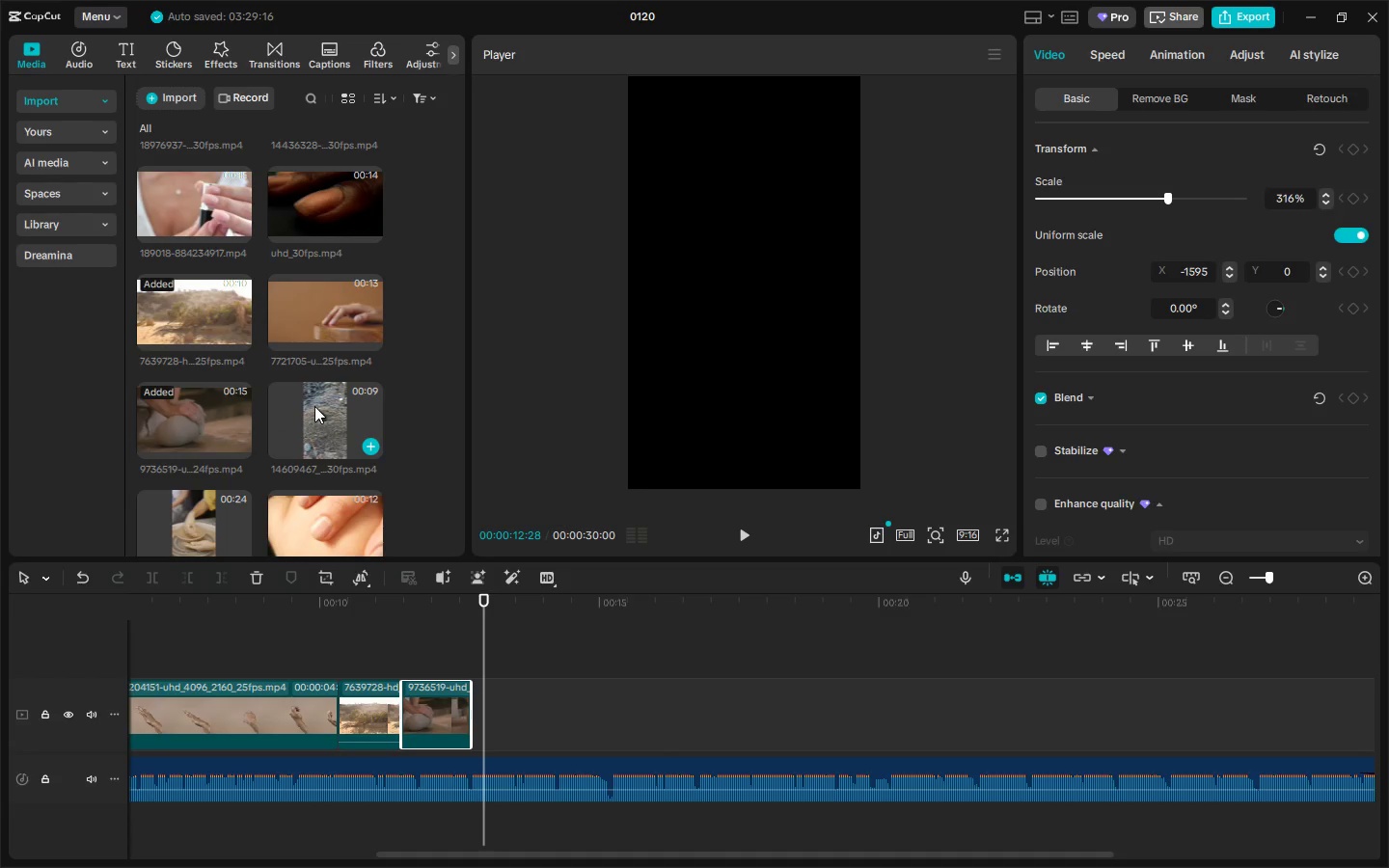 
left_click_drag(start_coordinate=[314, 406], to_coordinate=[487, 712])
 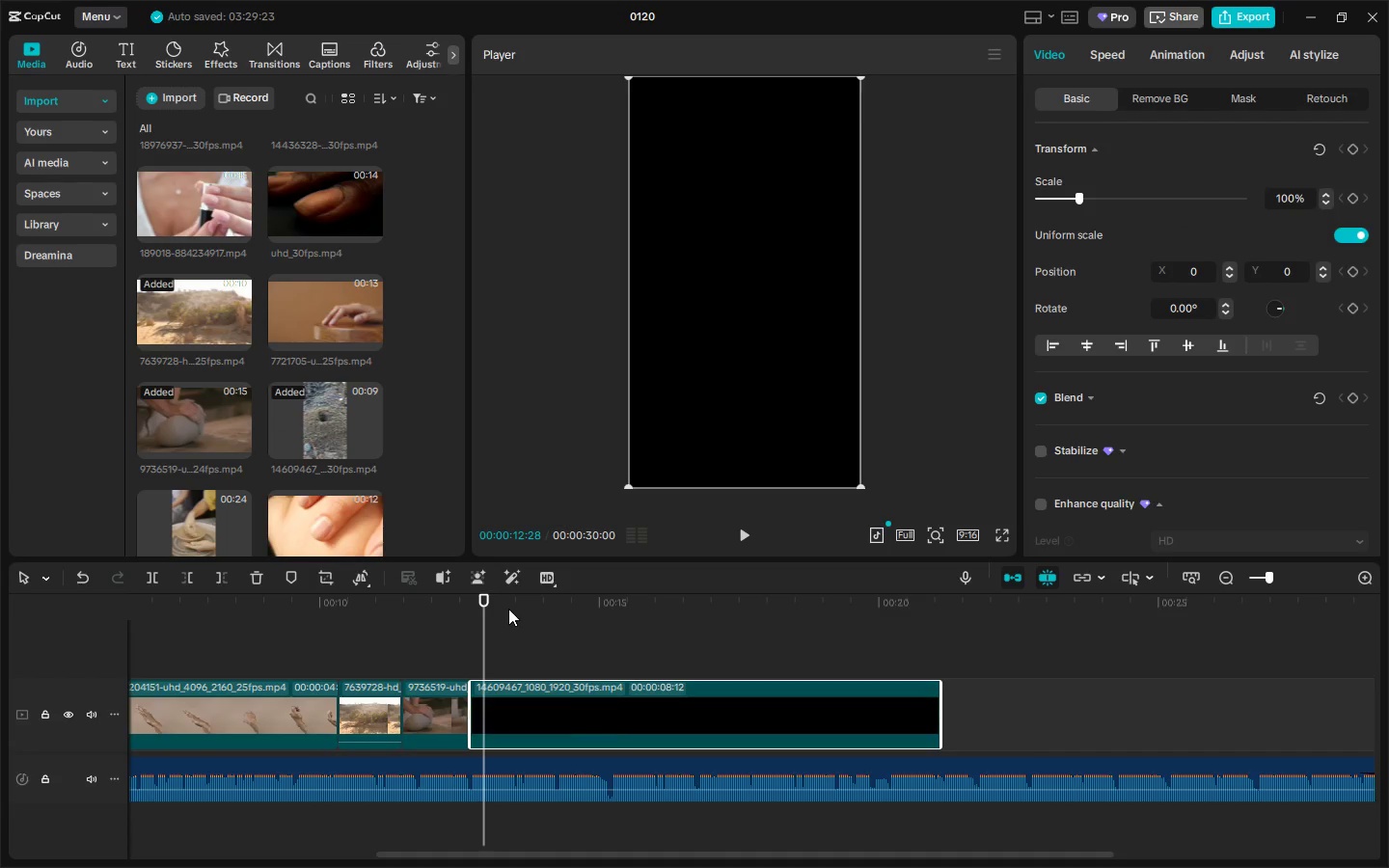 
left_click_drag(start_coordinate=[500, 605], to_coordinate=[763, 617])
 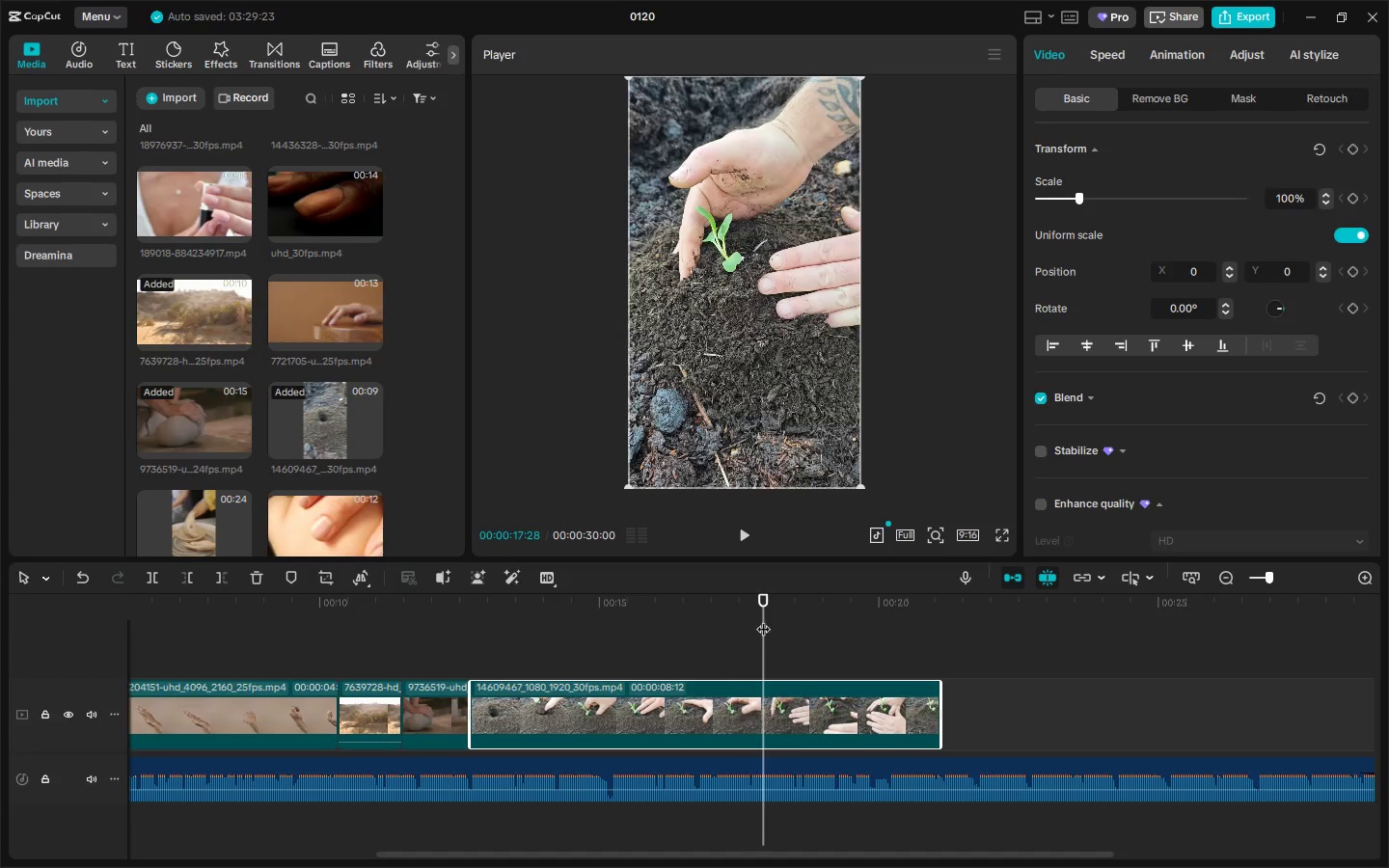 
key(Control+ControlLeft)
 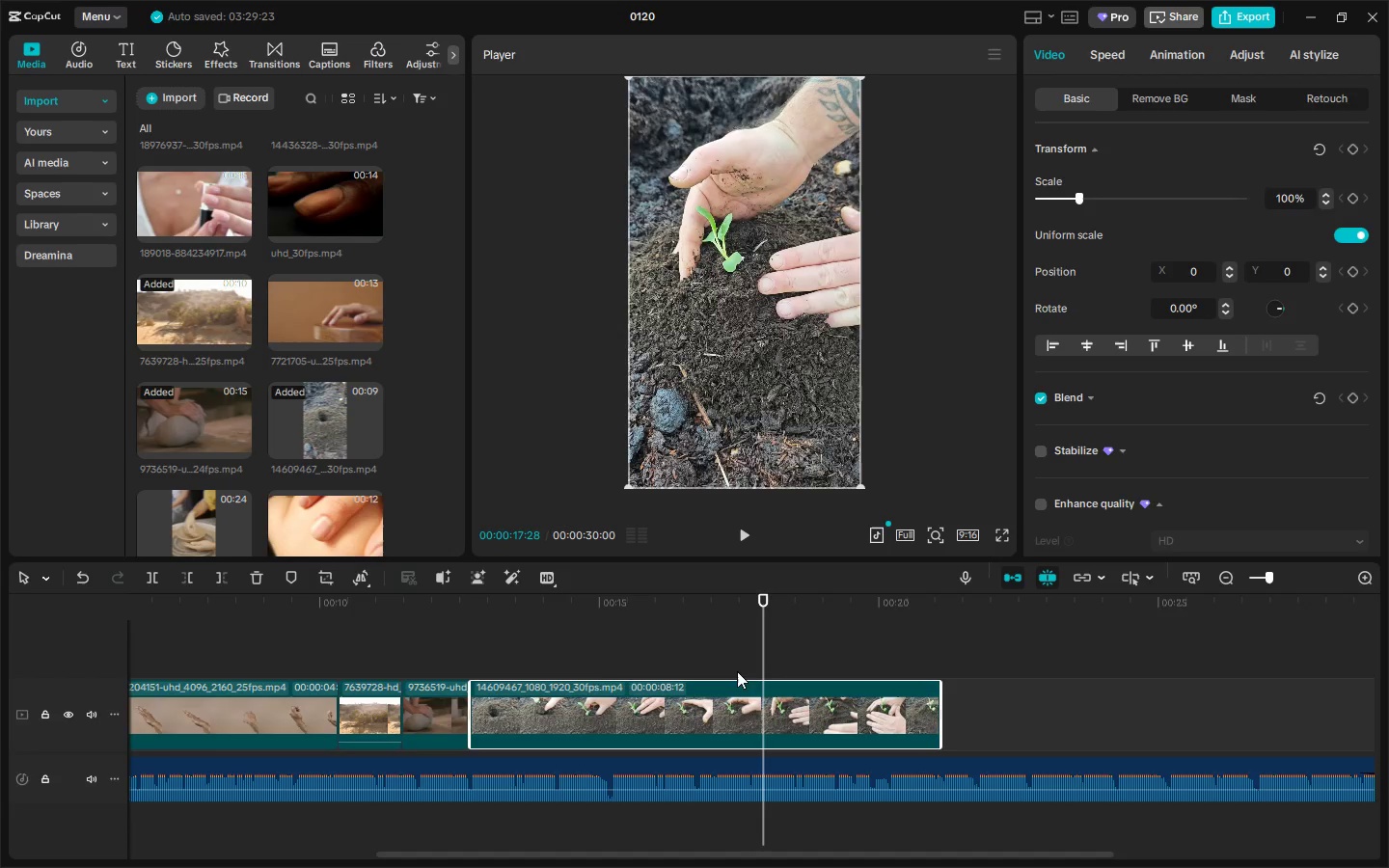 
key(Control+B)
 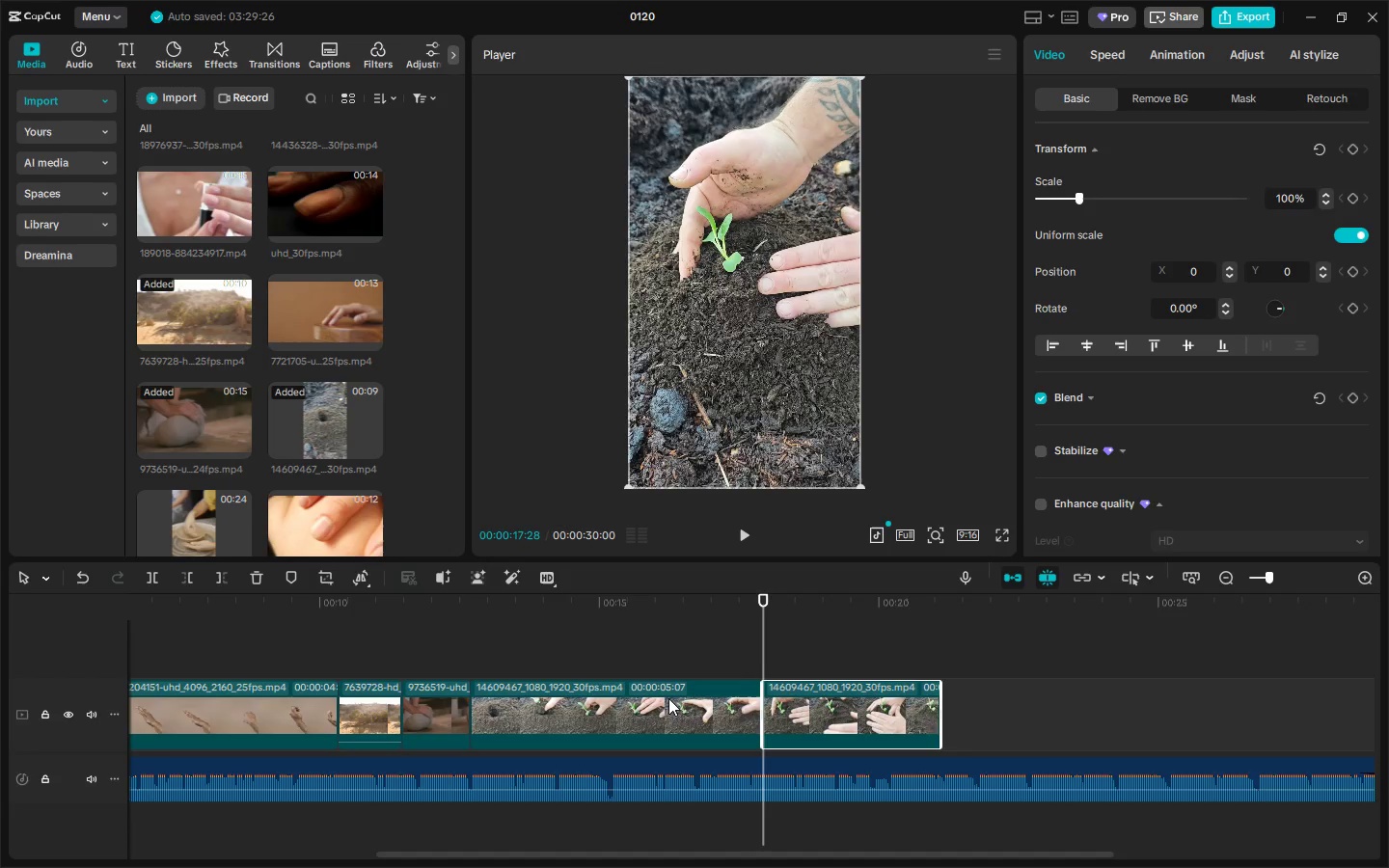 
left_click([668, 698])
 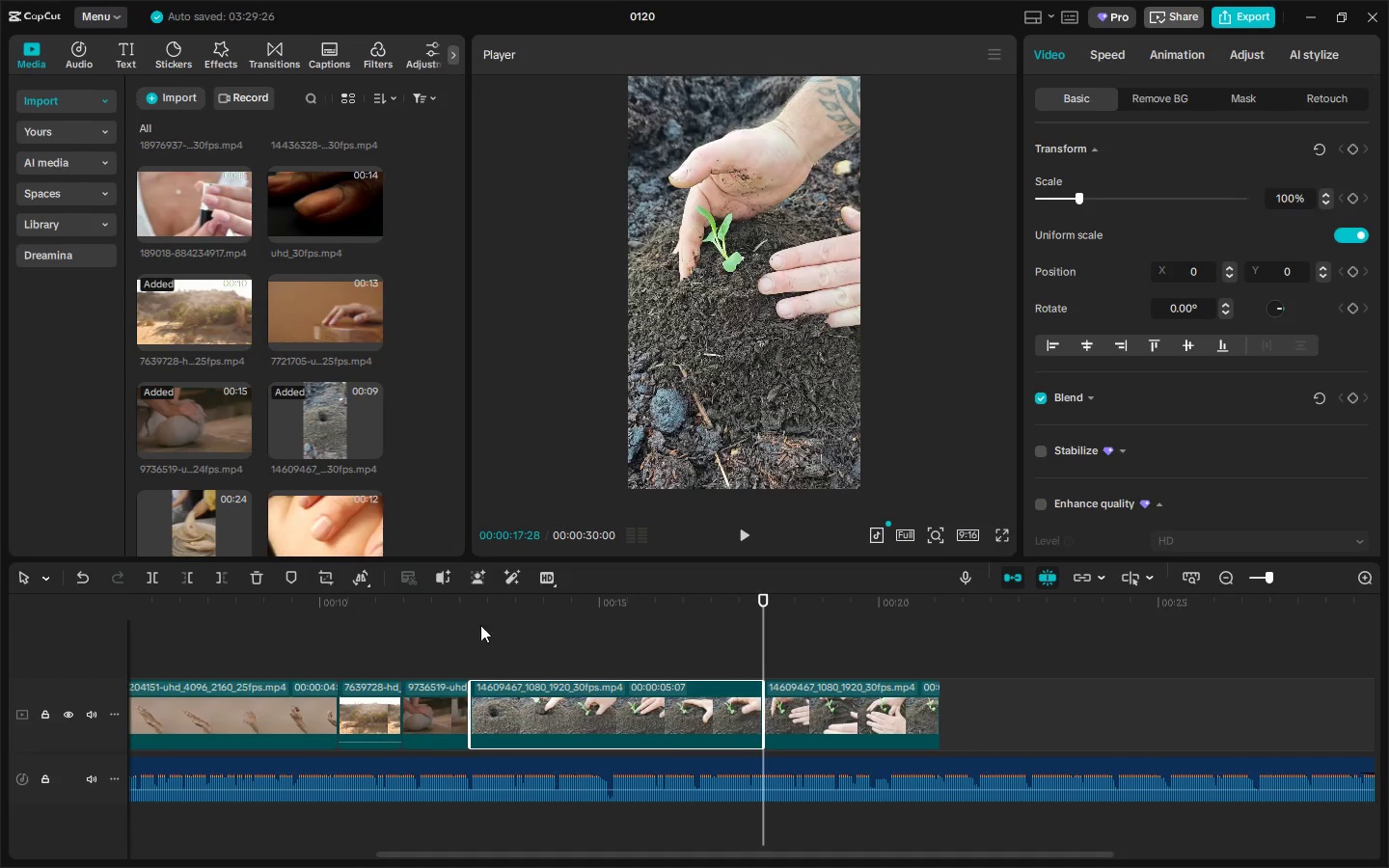 
key(Delete)
 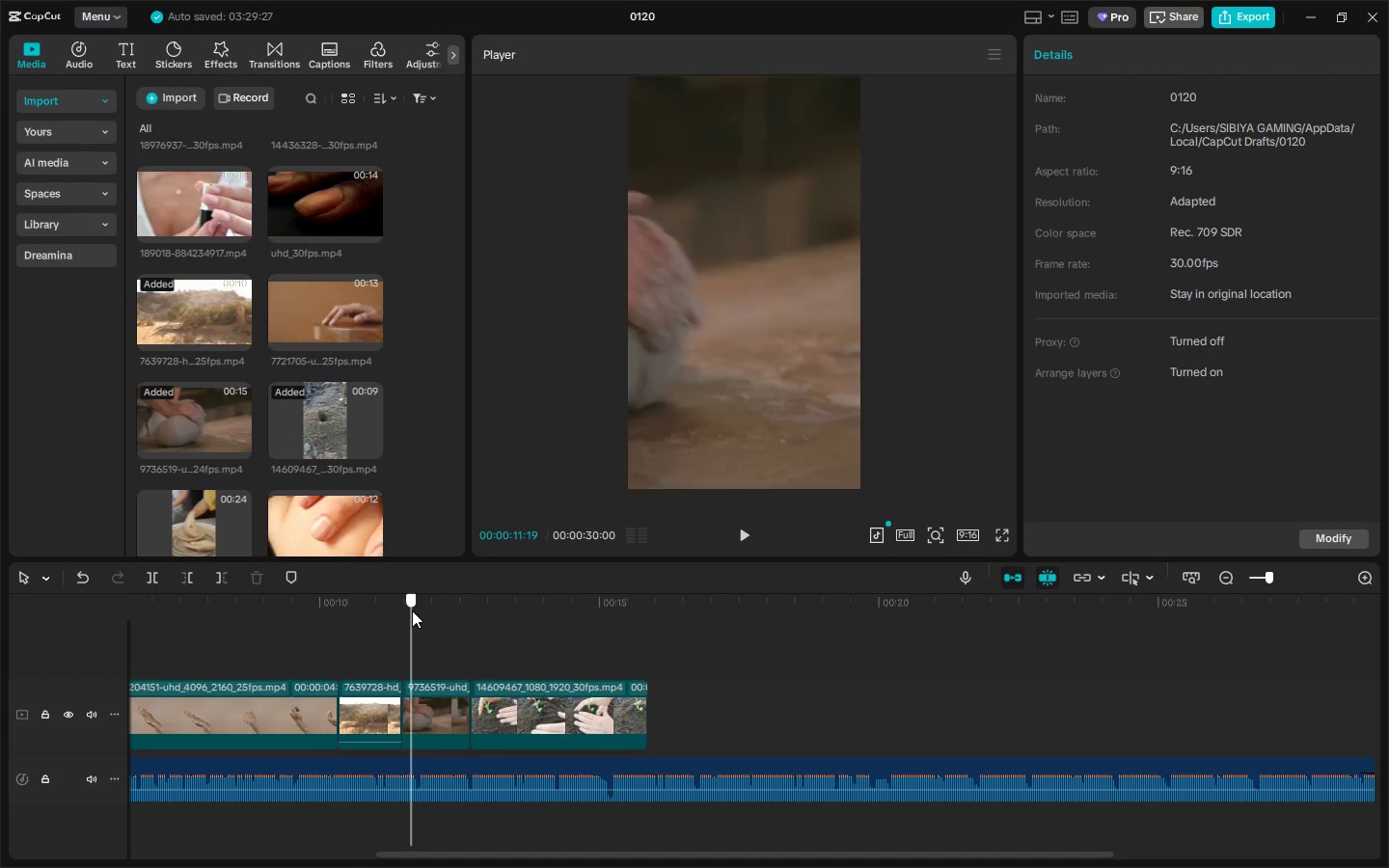 
double_click([350, 602])
 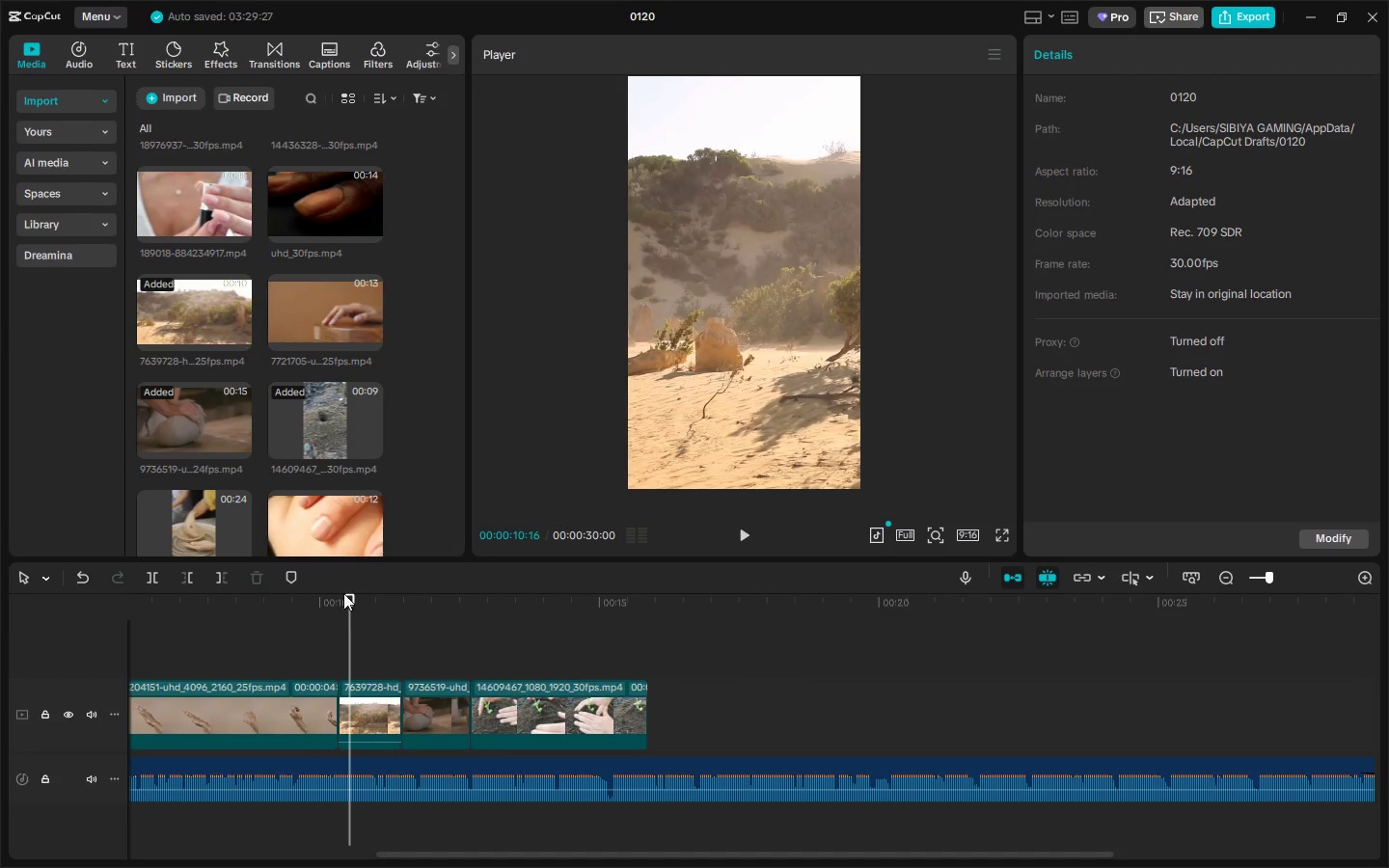 
left_click_drag(start_coordinate=[343, 593], to_coordinate=[266, 607])
 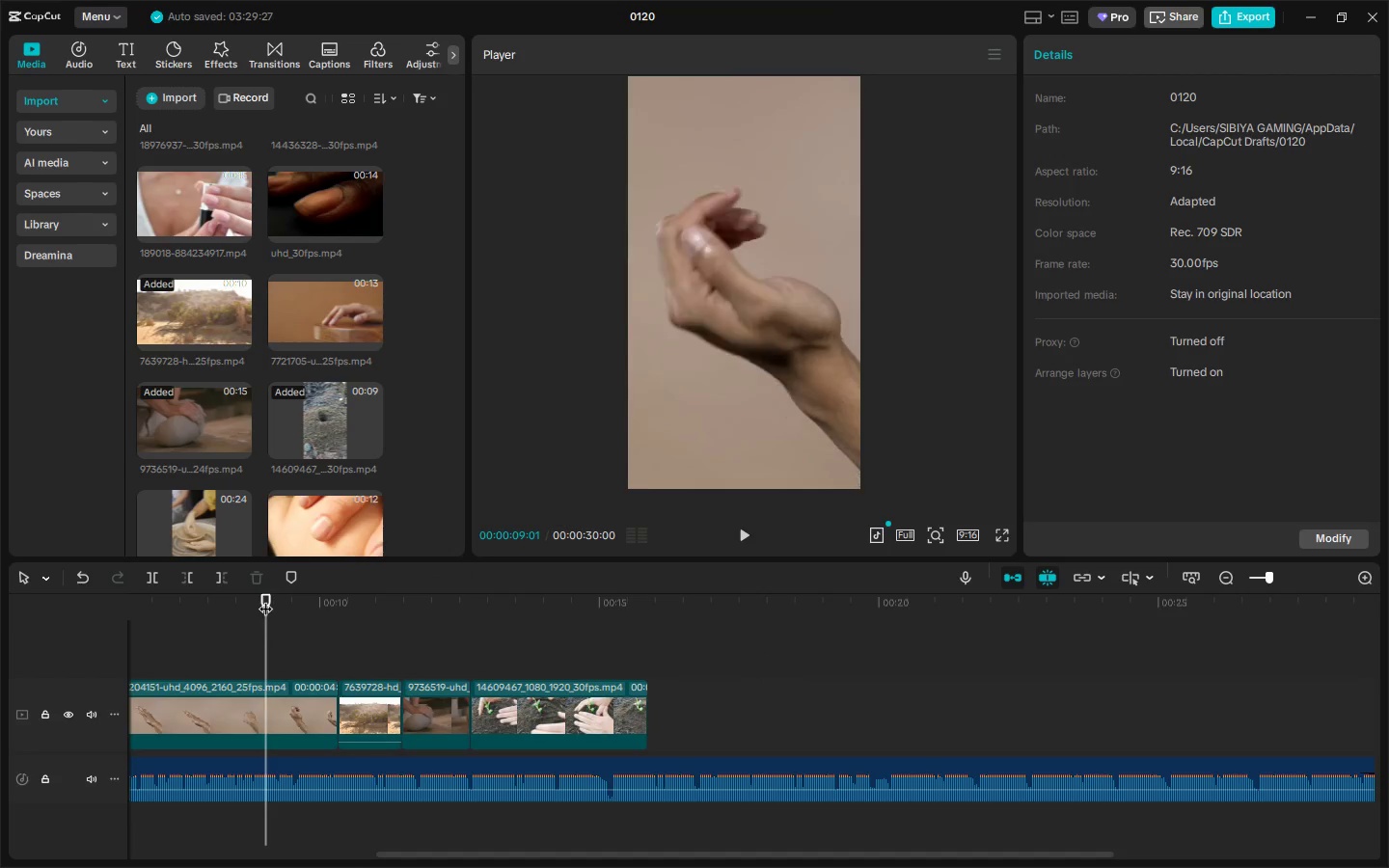 
key(Space)
 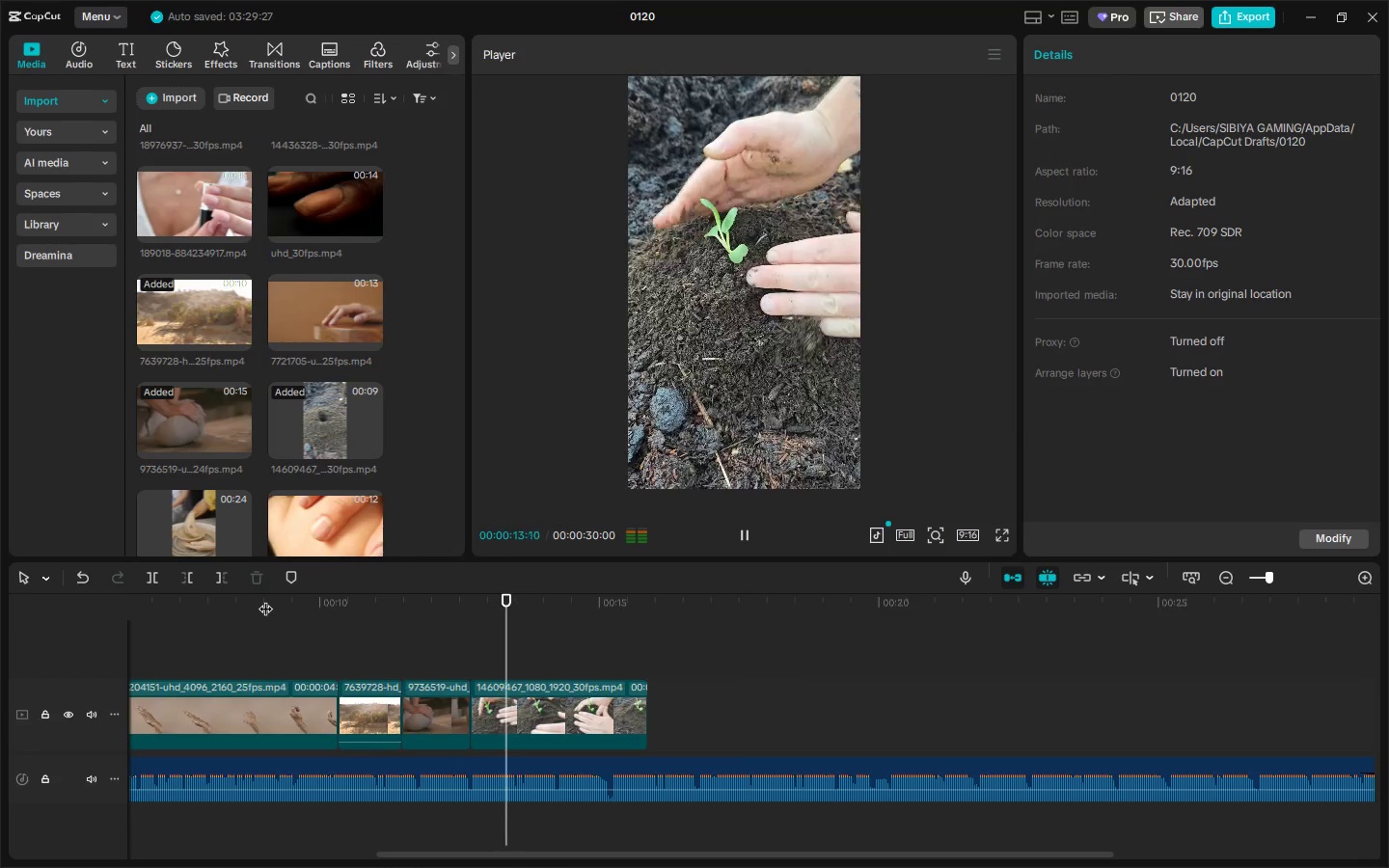 
wait(5.89)
 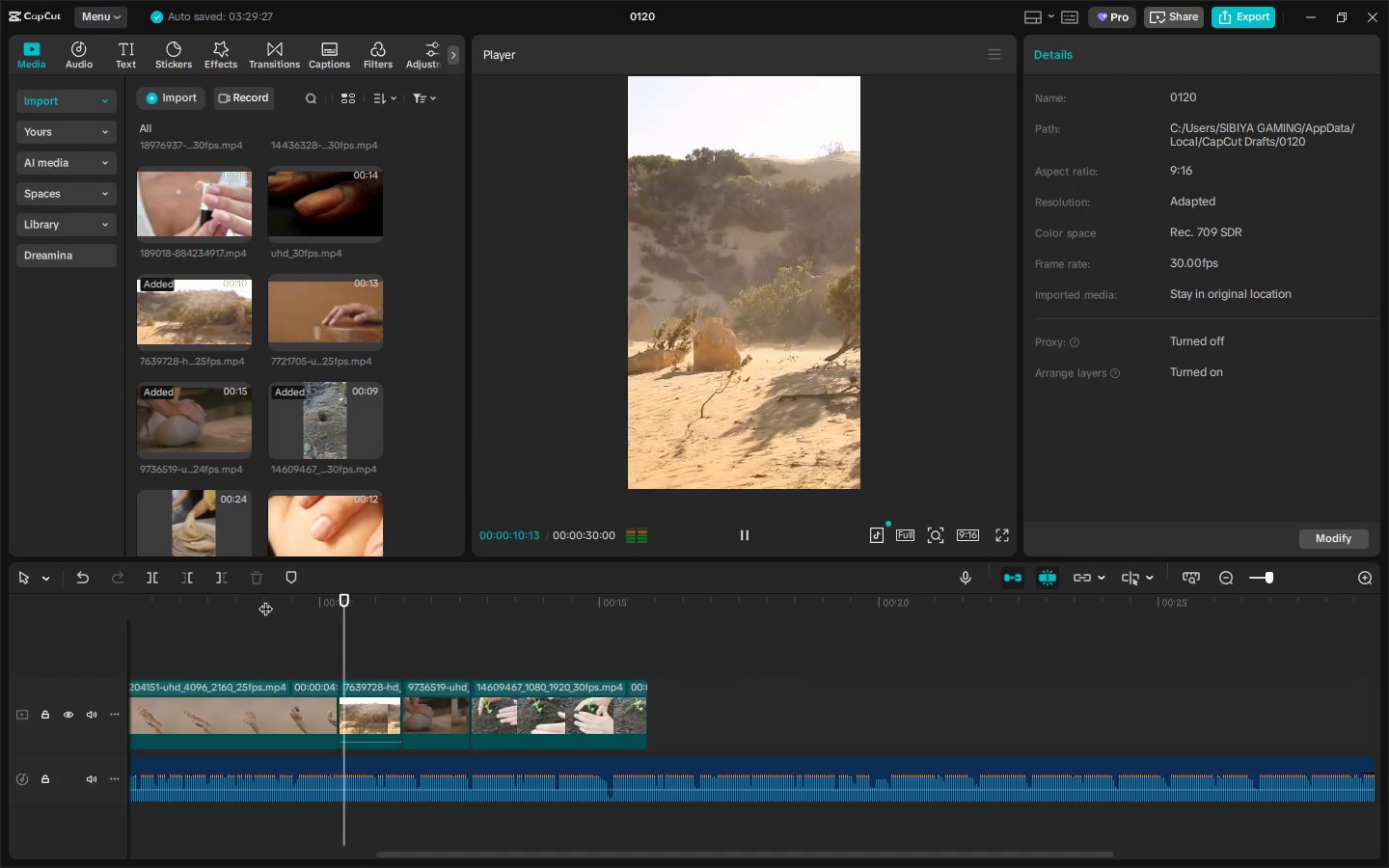 
key(Space)
 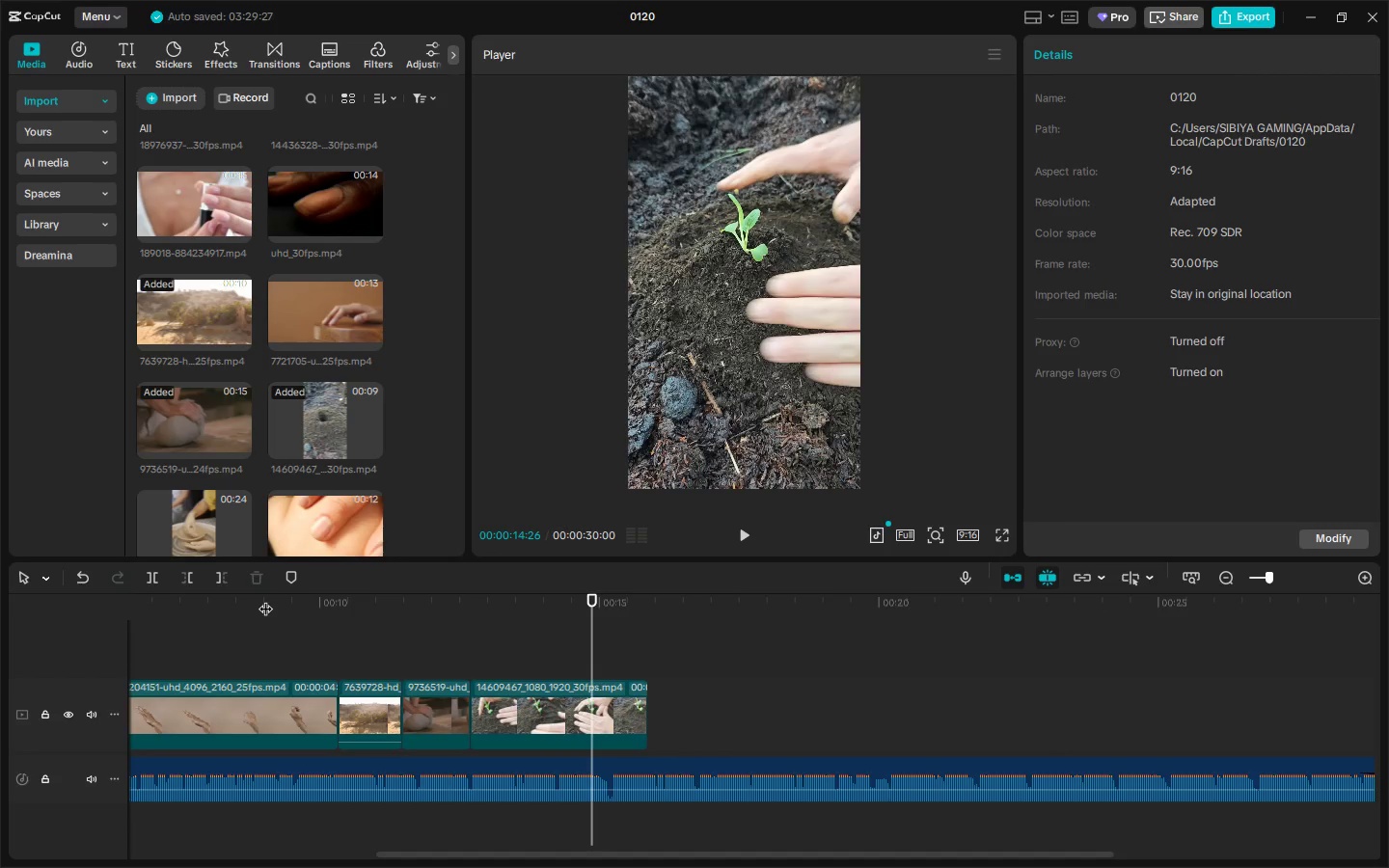 
key(Space)
 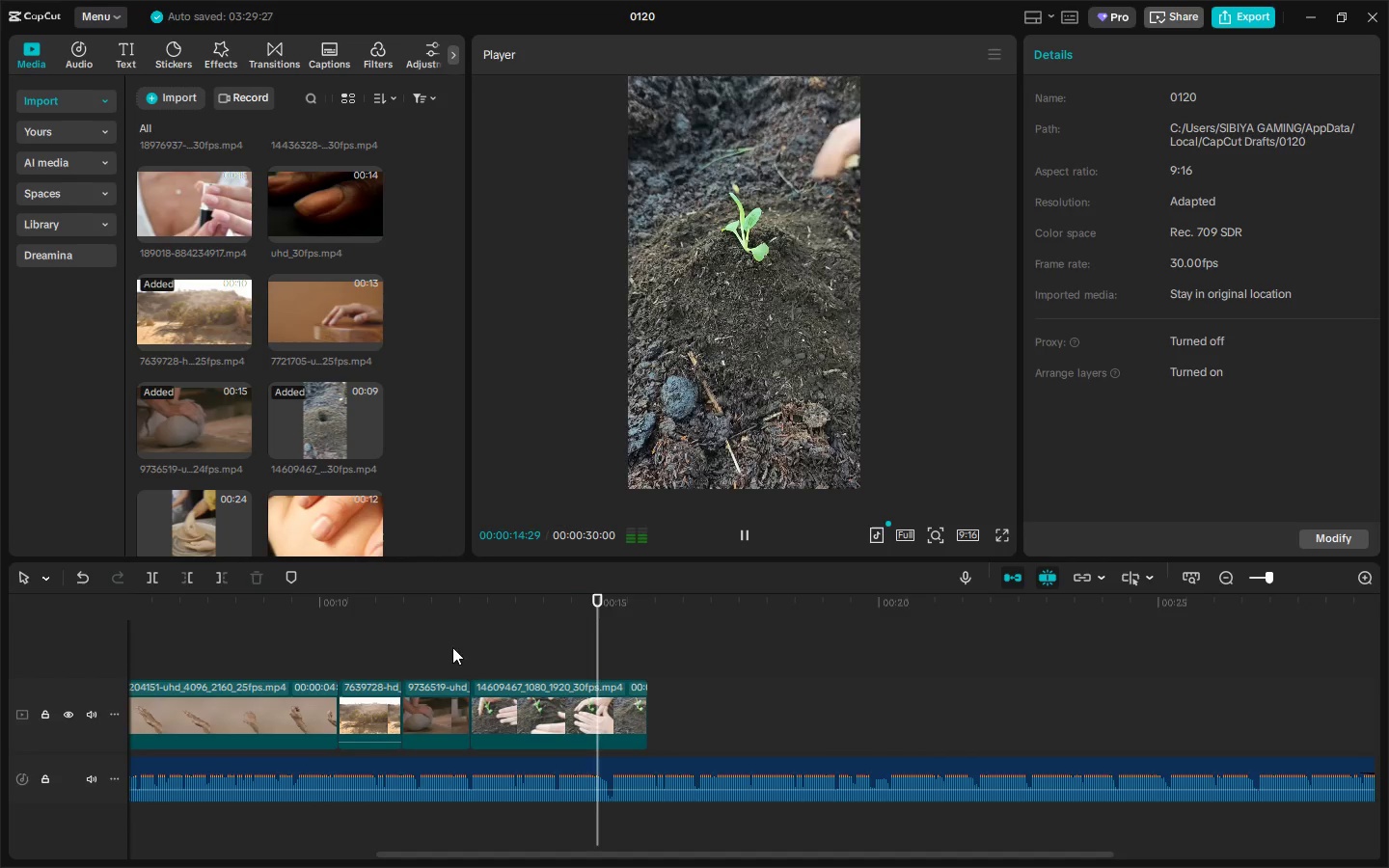 
key(Space)
 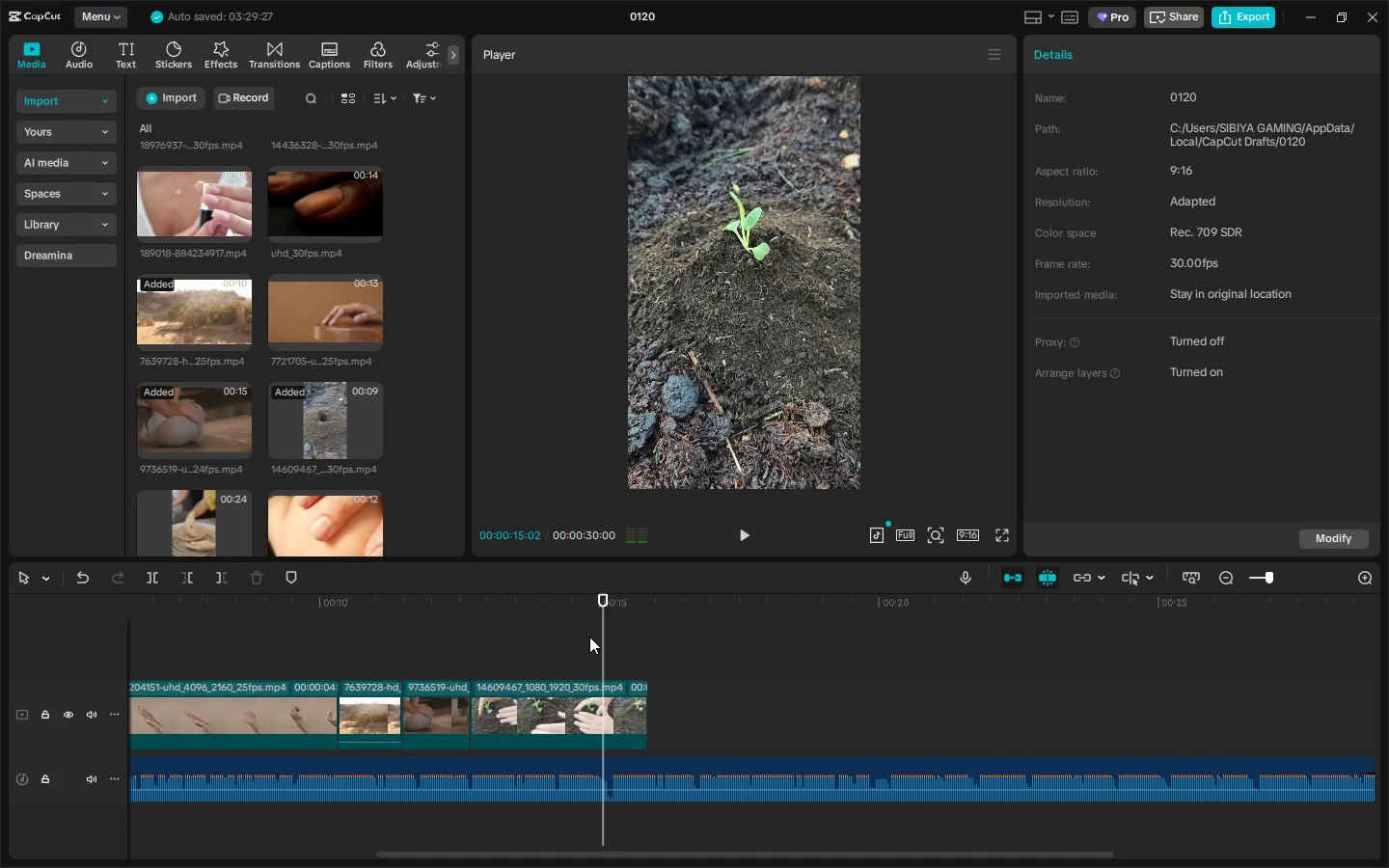 
left_click_drag(start_coordinate=[600, 614], to_coordinate=[610, 612])
 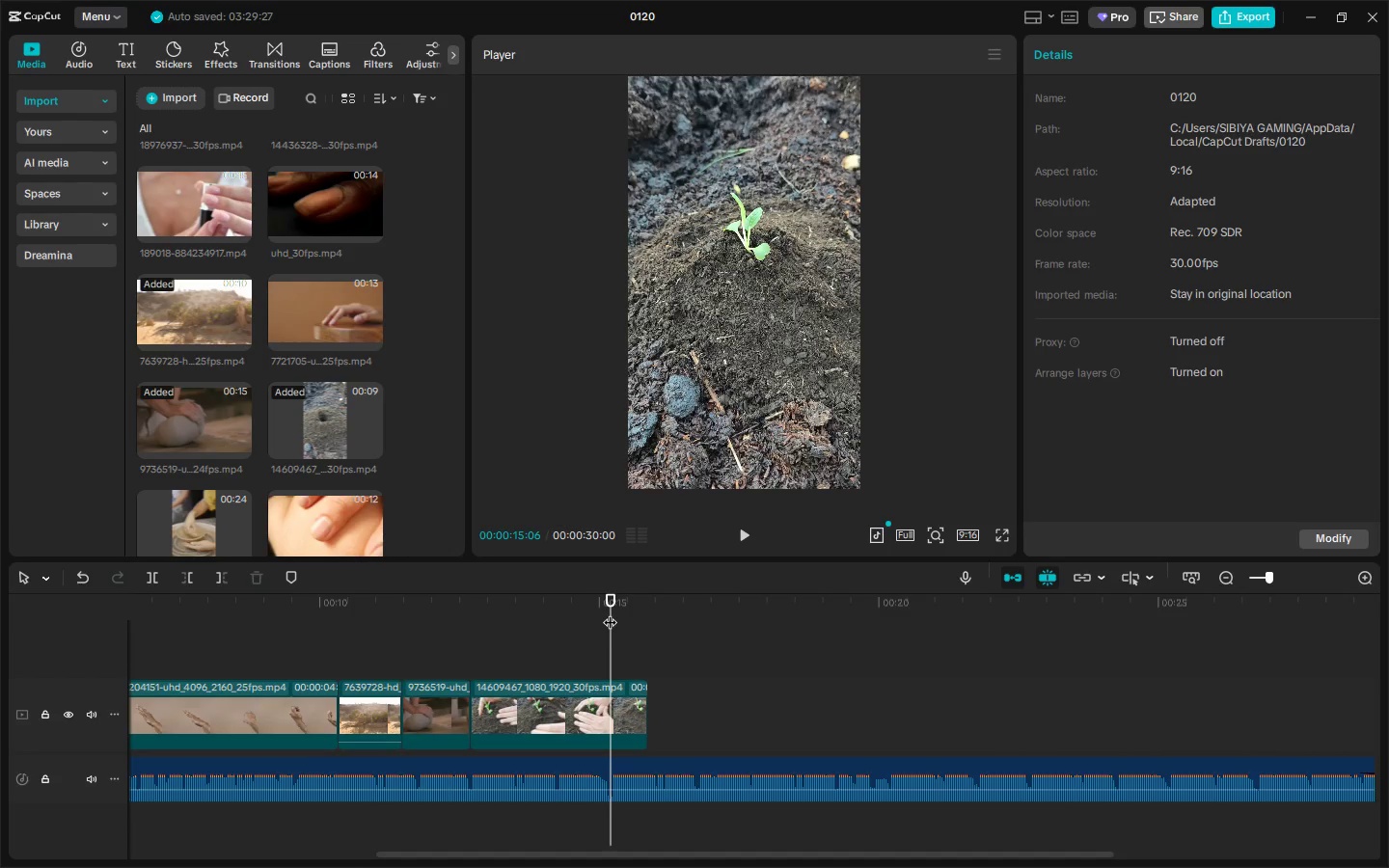 
key(Control+ControlLeft)
 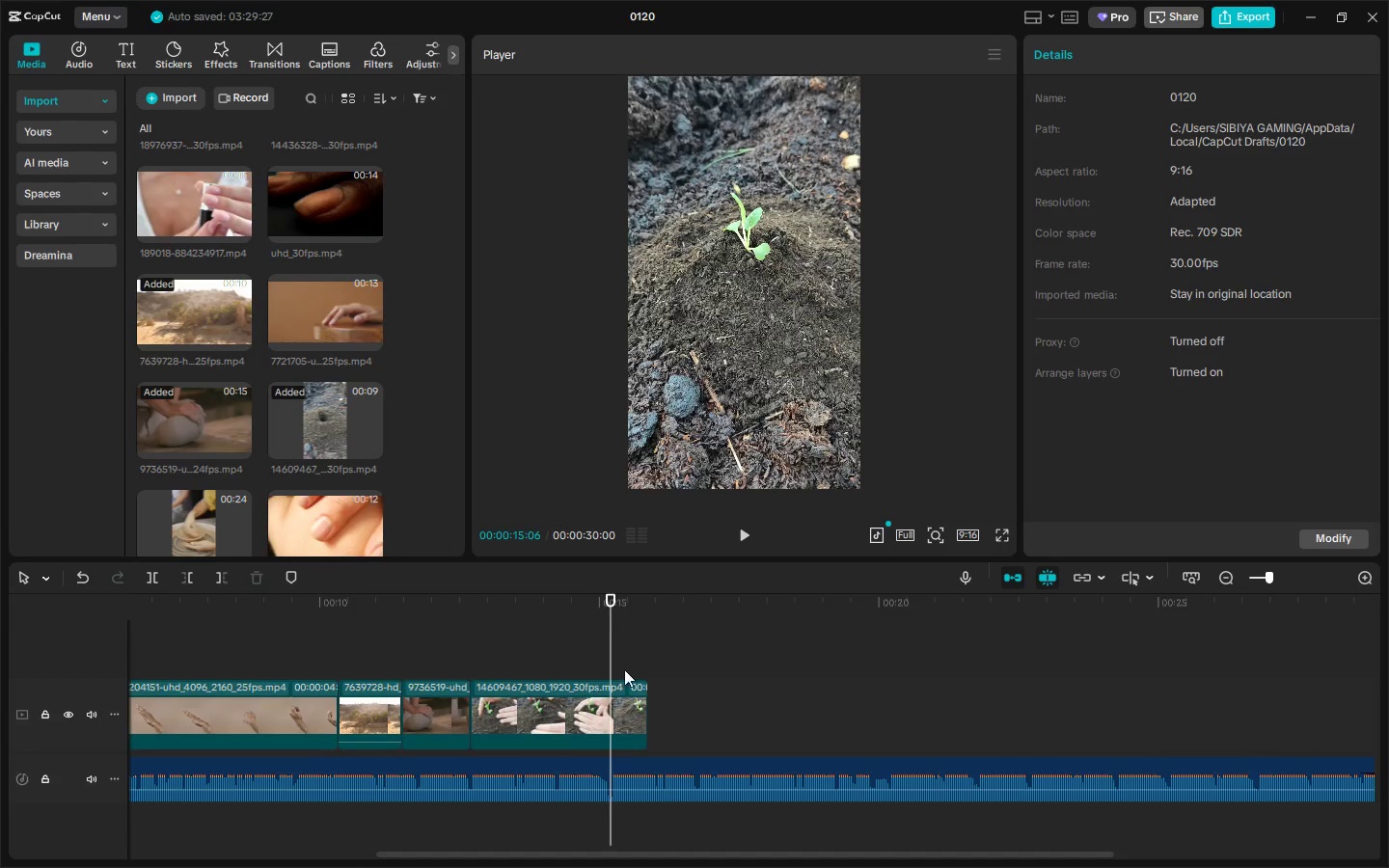 
key(Control+B)
 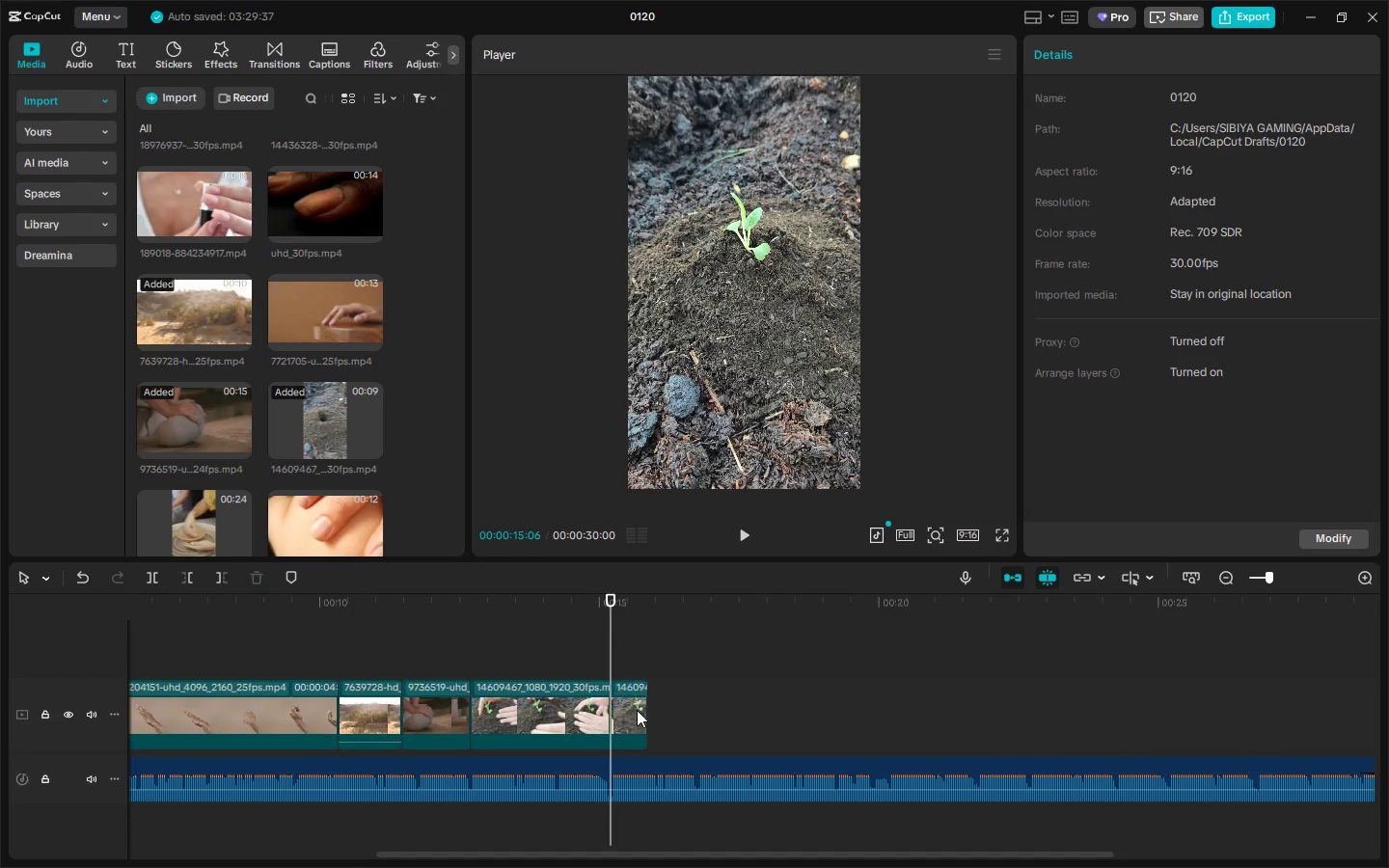 
left_click([637, 710])
 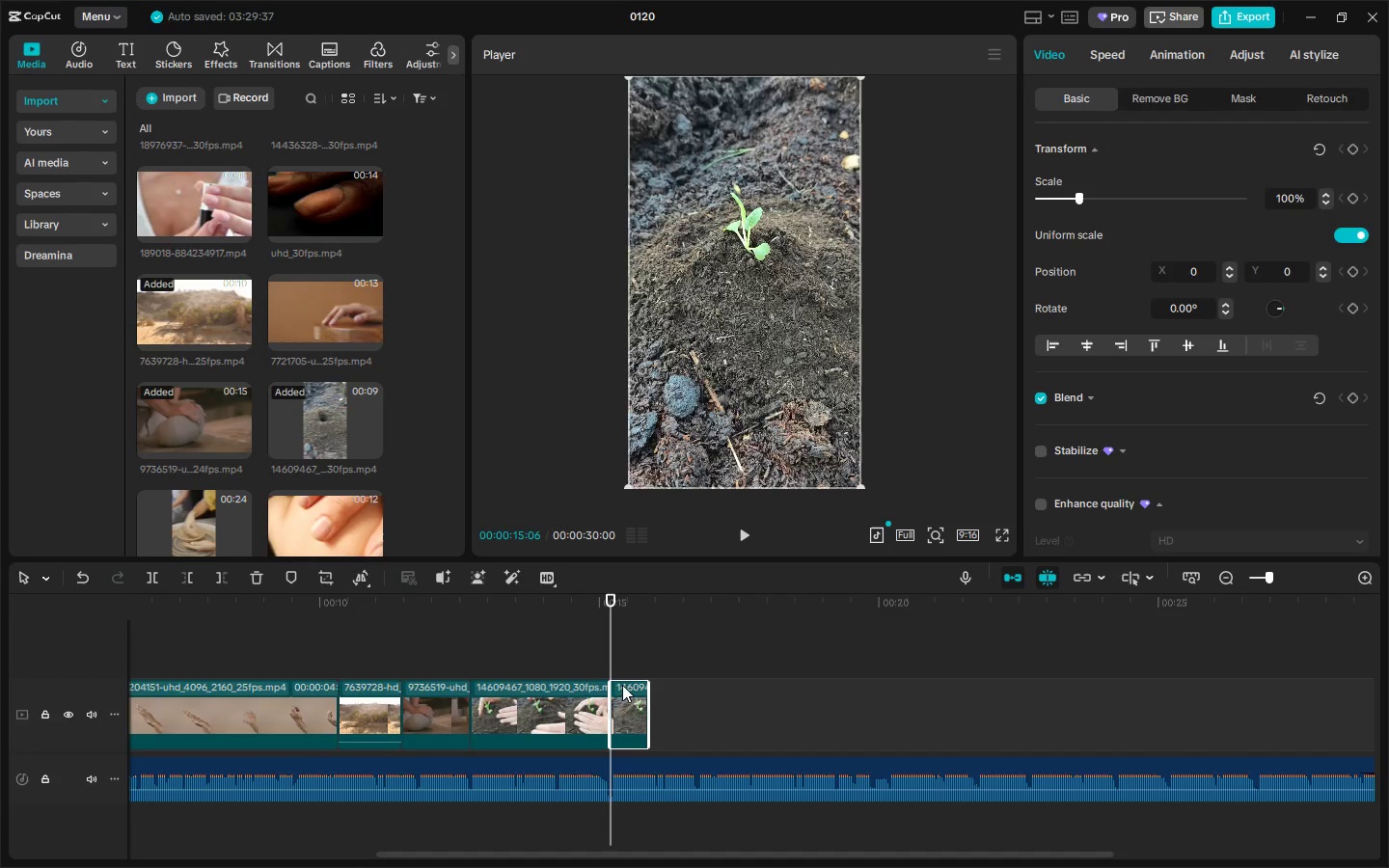 
key(Delete)
 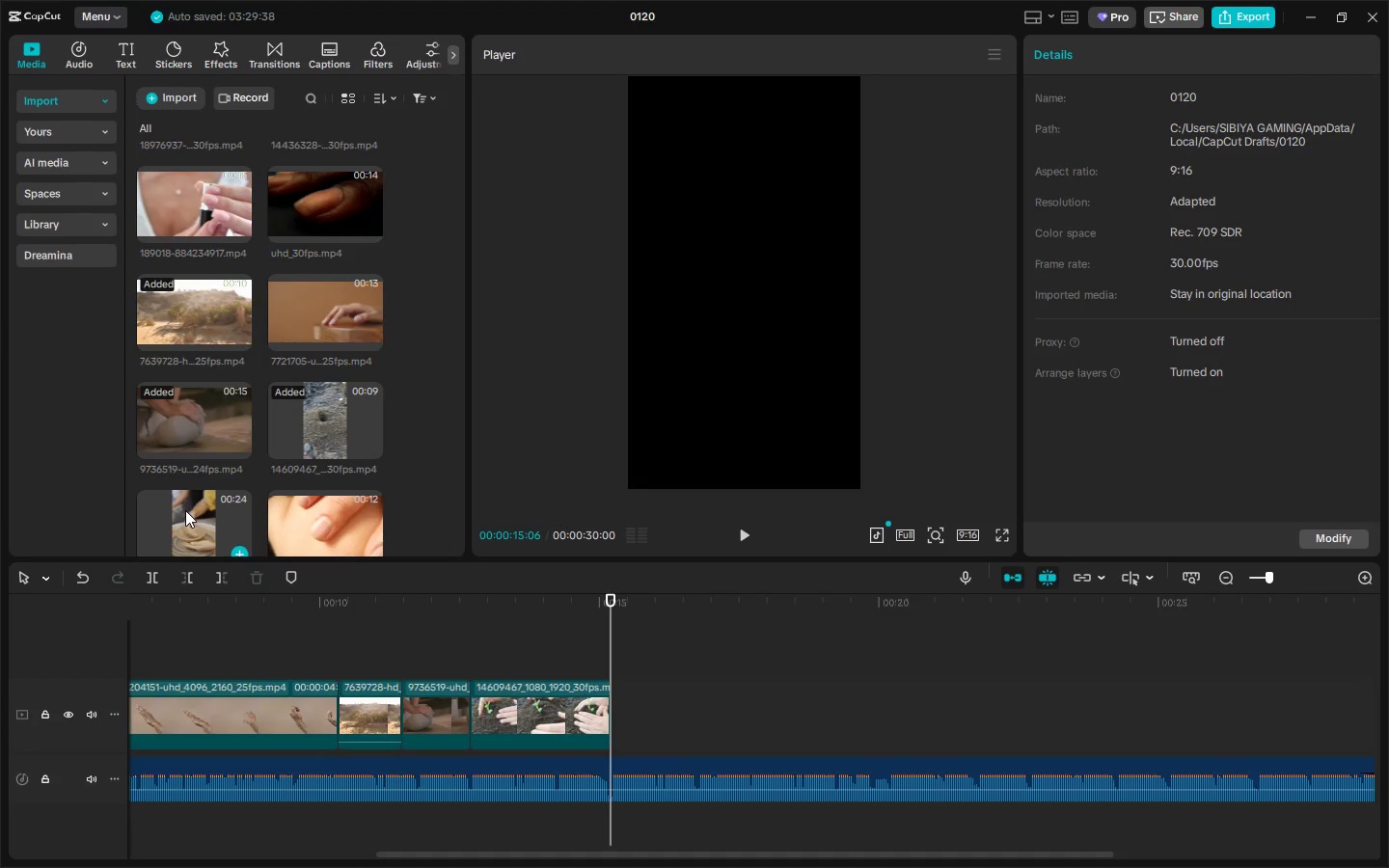 
left_click_drag(start_coordinate=[185, 510], to_coordinate=[625, 705])
 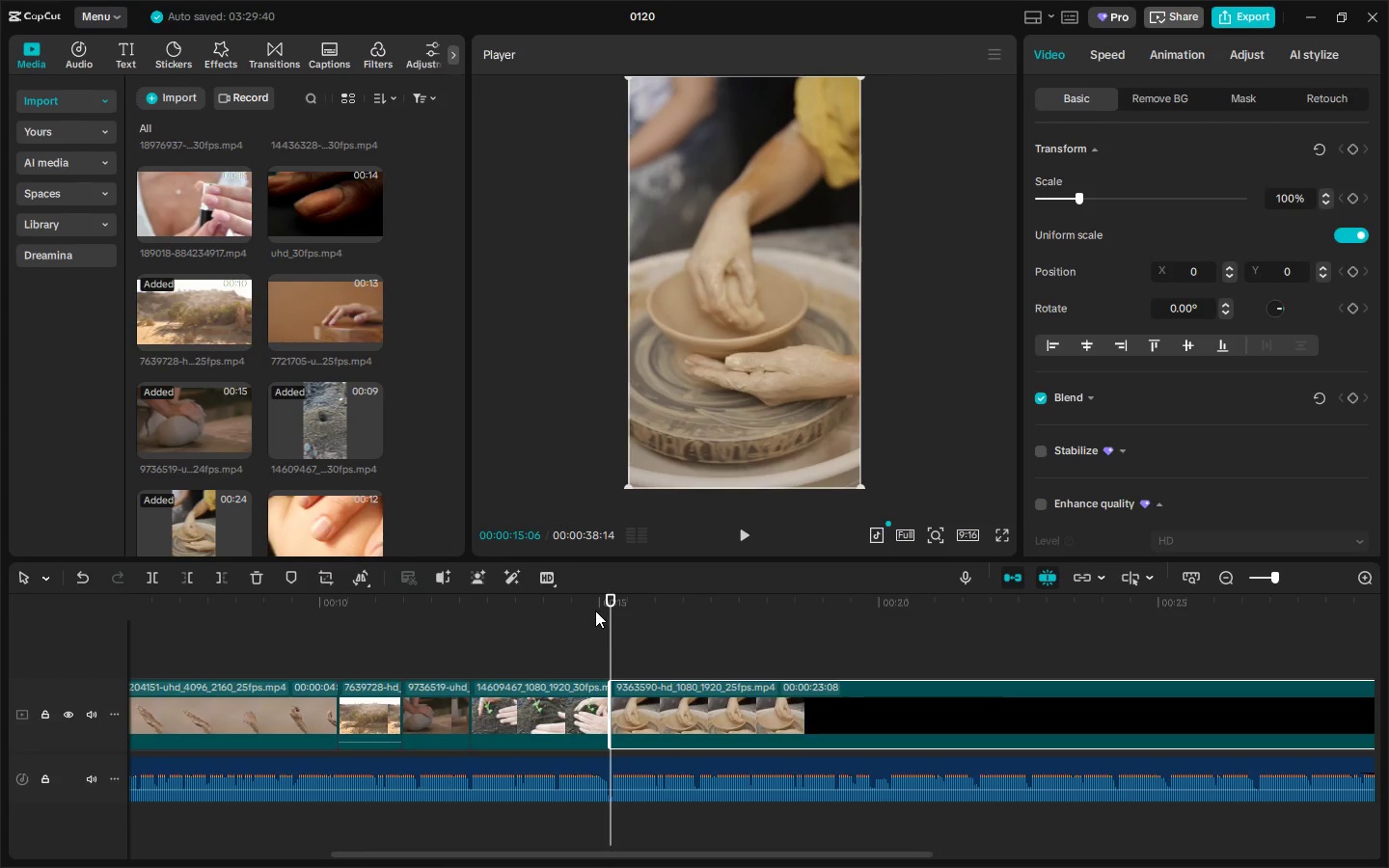 
left_click_drag(start_coordinate=[597, 602], to_coordinate=[589, 604])
 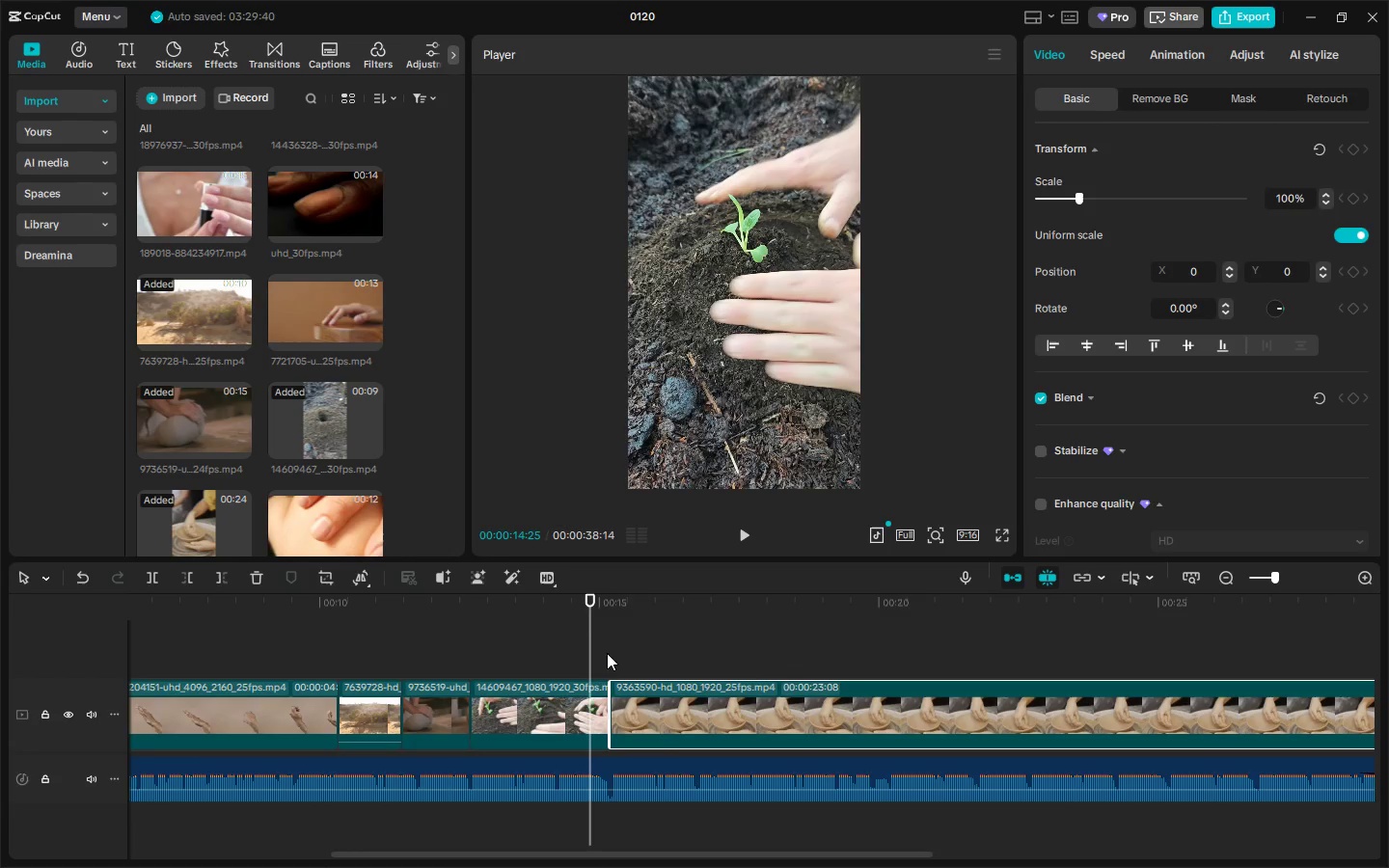 
key(Space)
 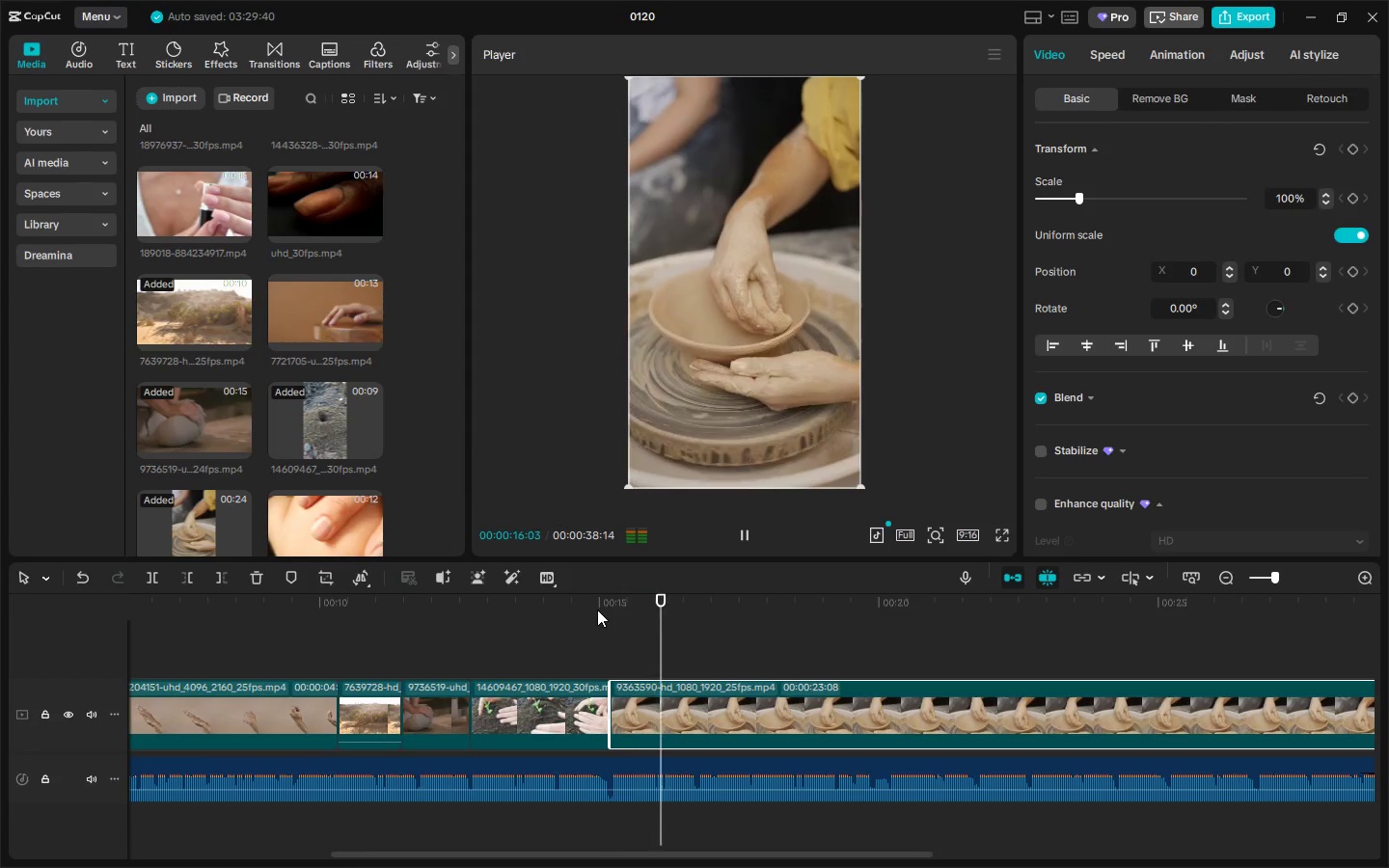 
key(Space)
 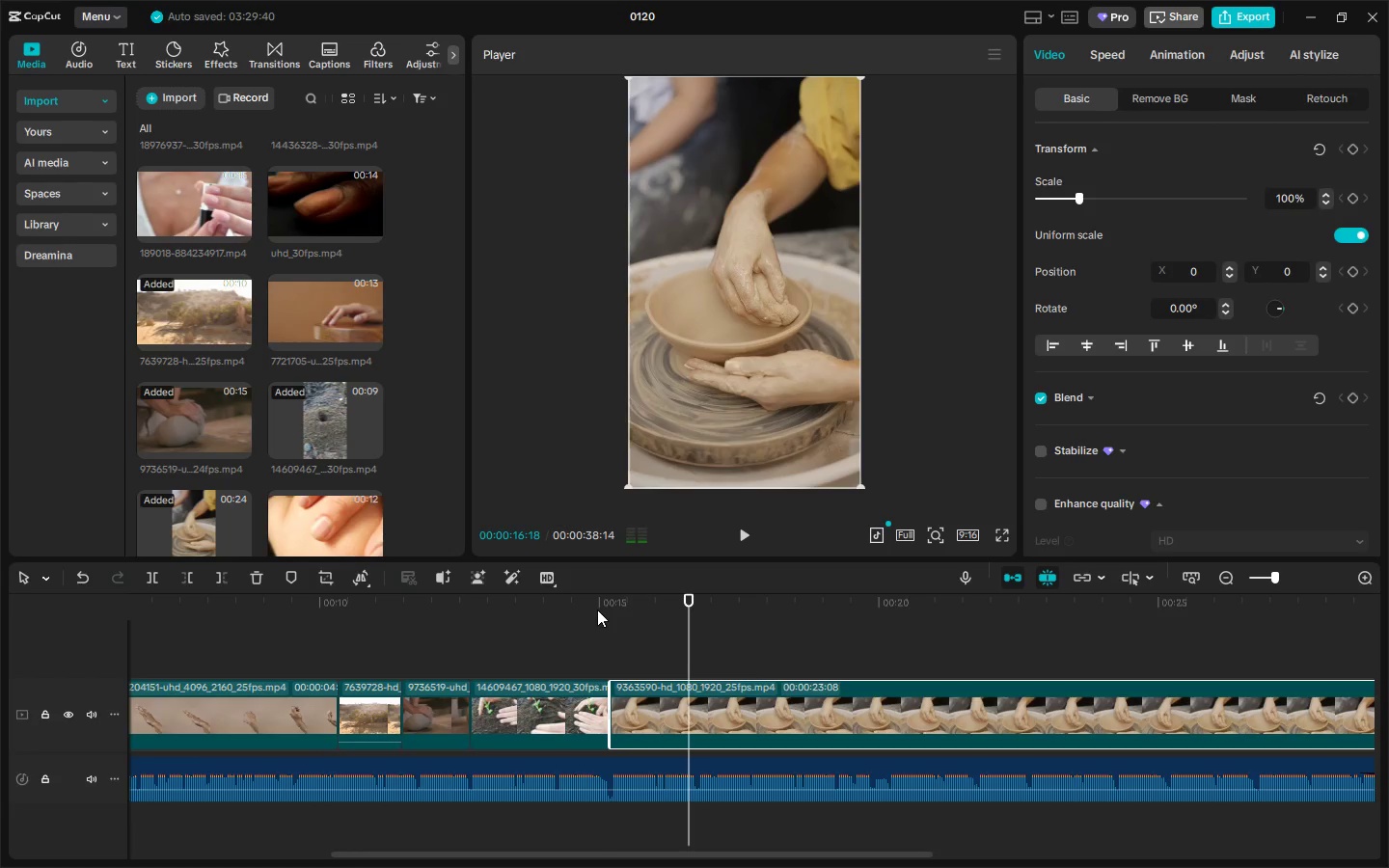 
key(Space)
 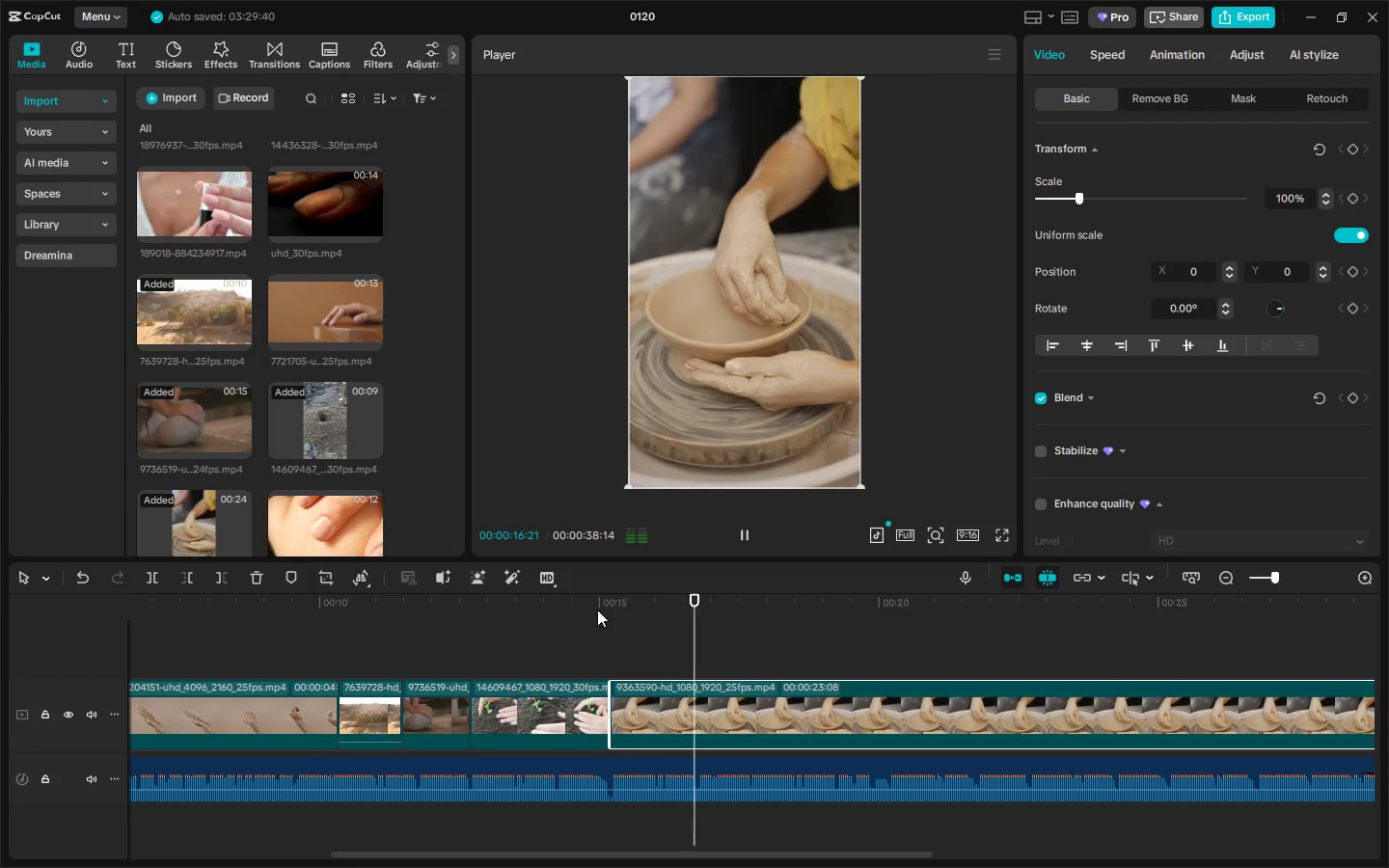 
key(Space)
 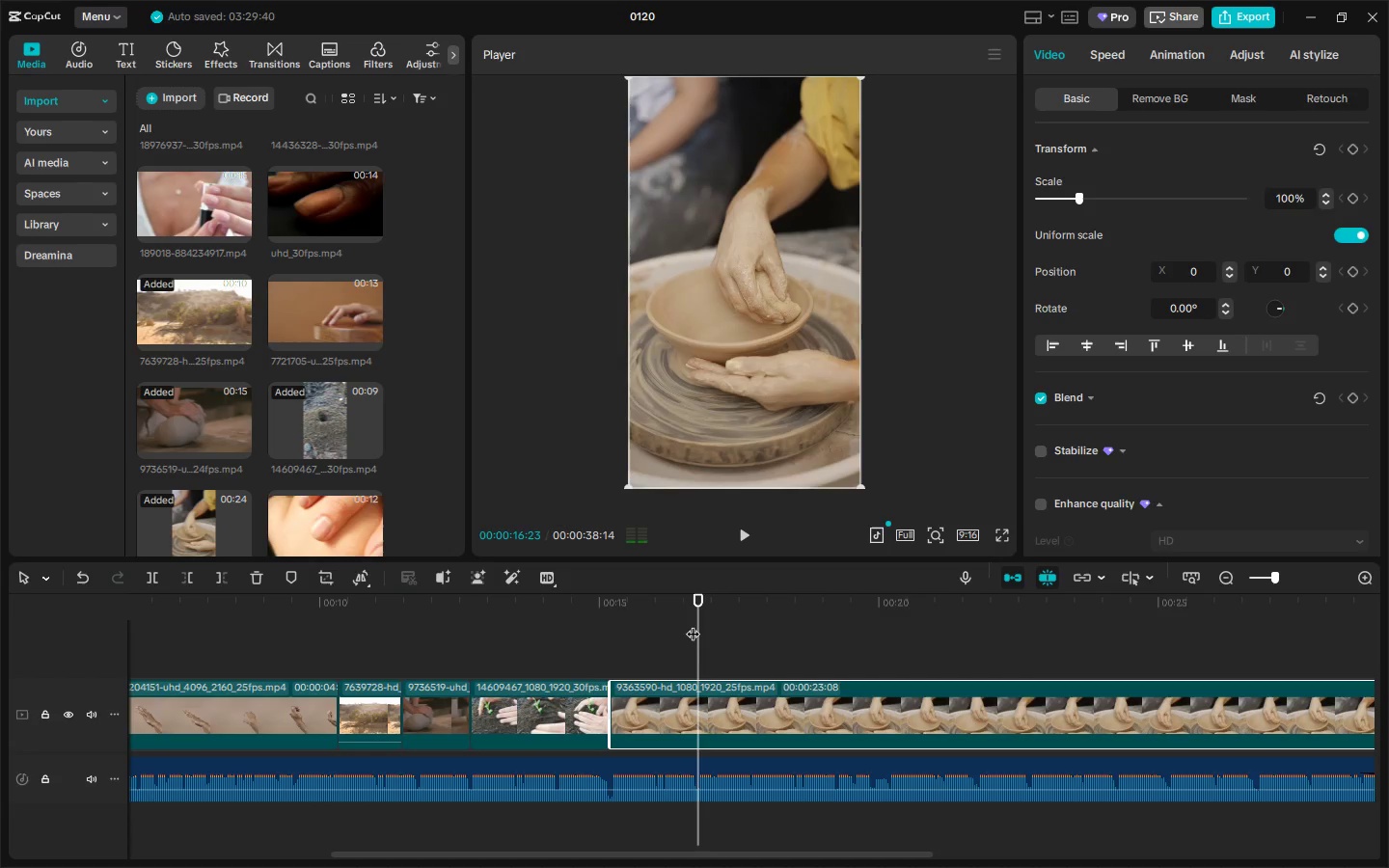 
left_click_drag(start_coordinate=[695, 610], to_coordinate=[667, 612])
 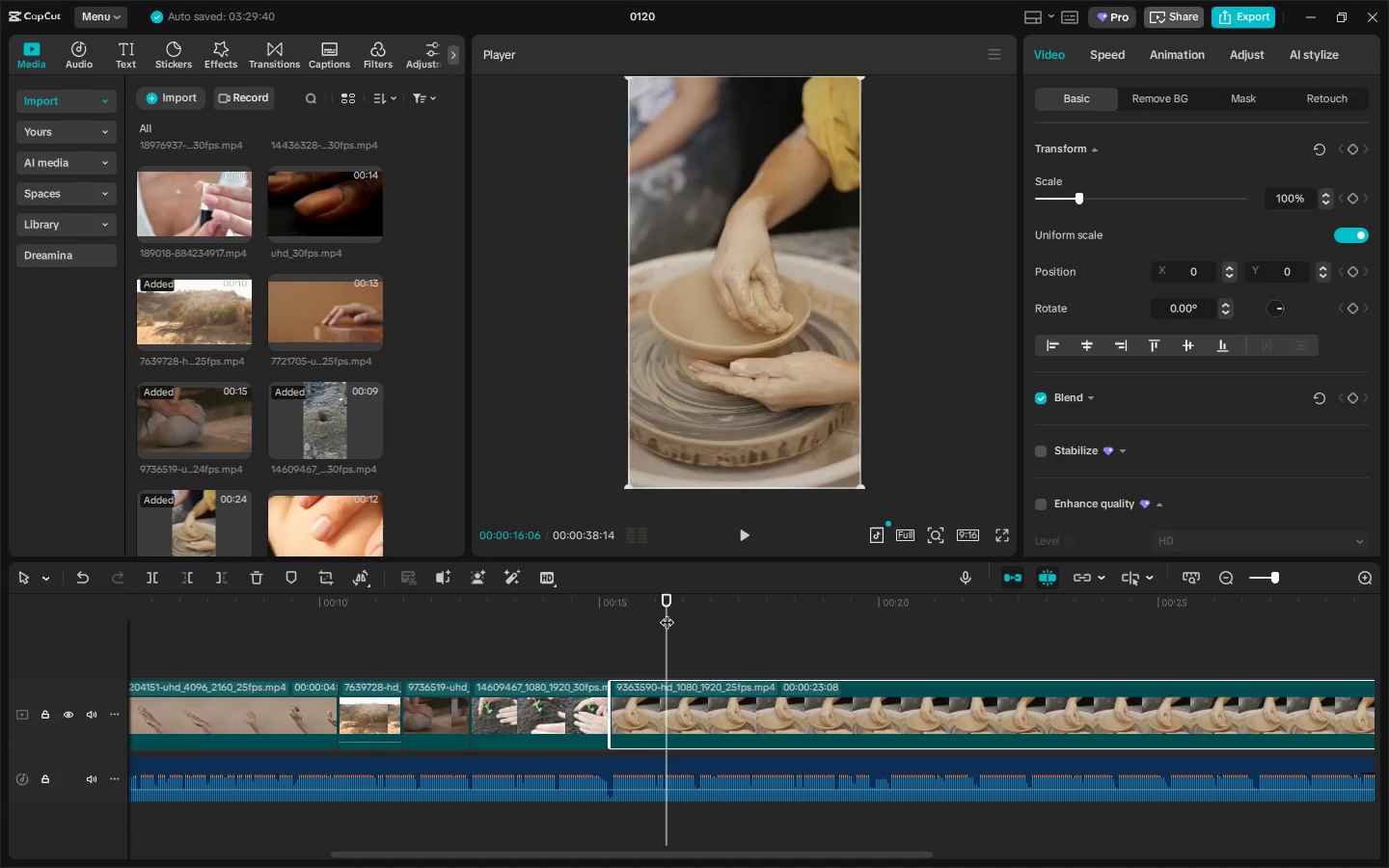 
key(Space)
 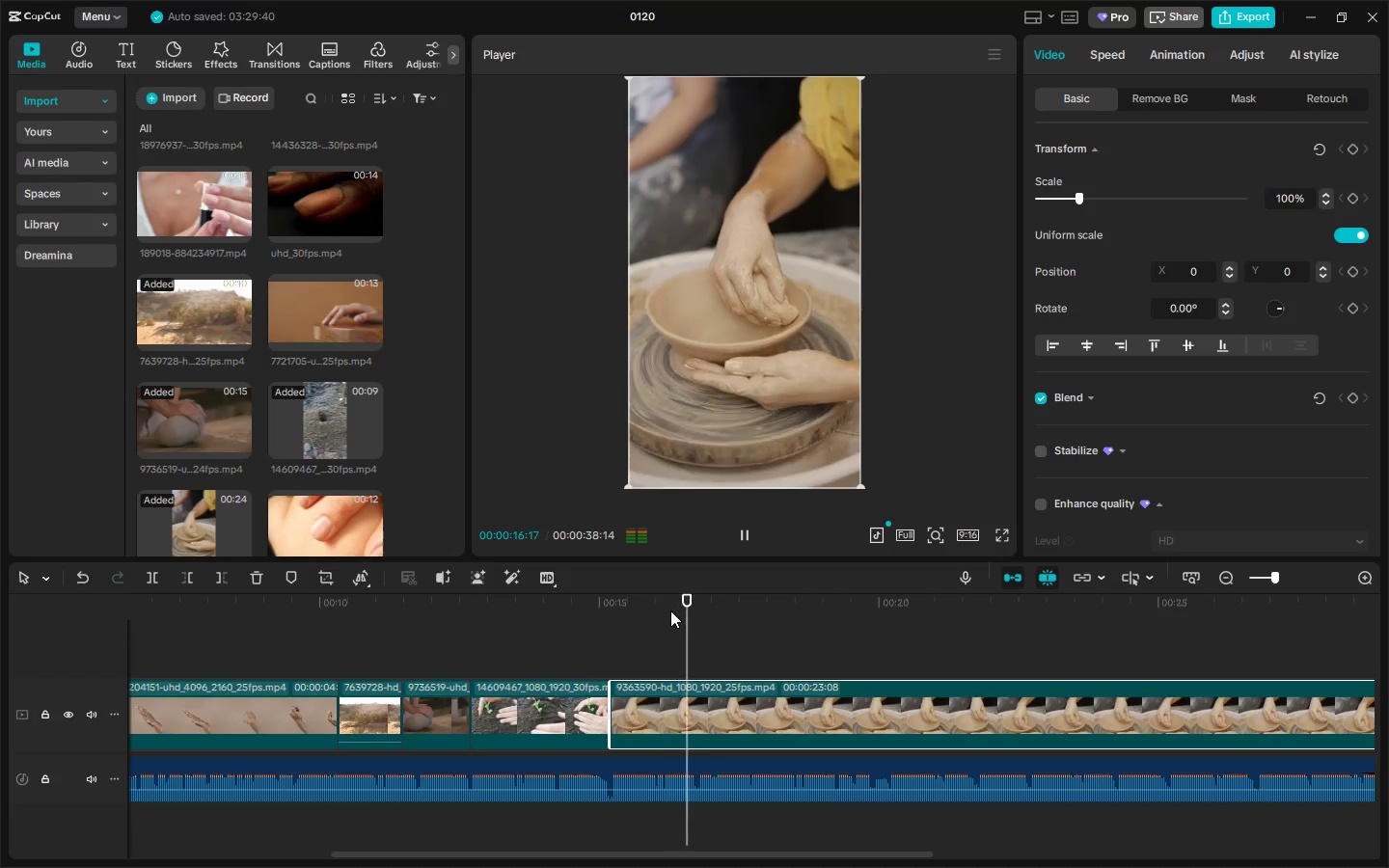 
key(Space)
 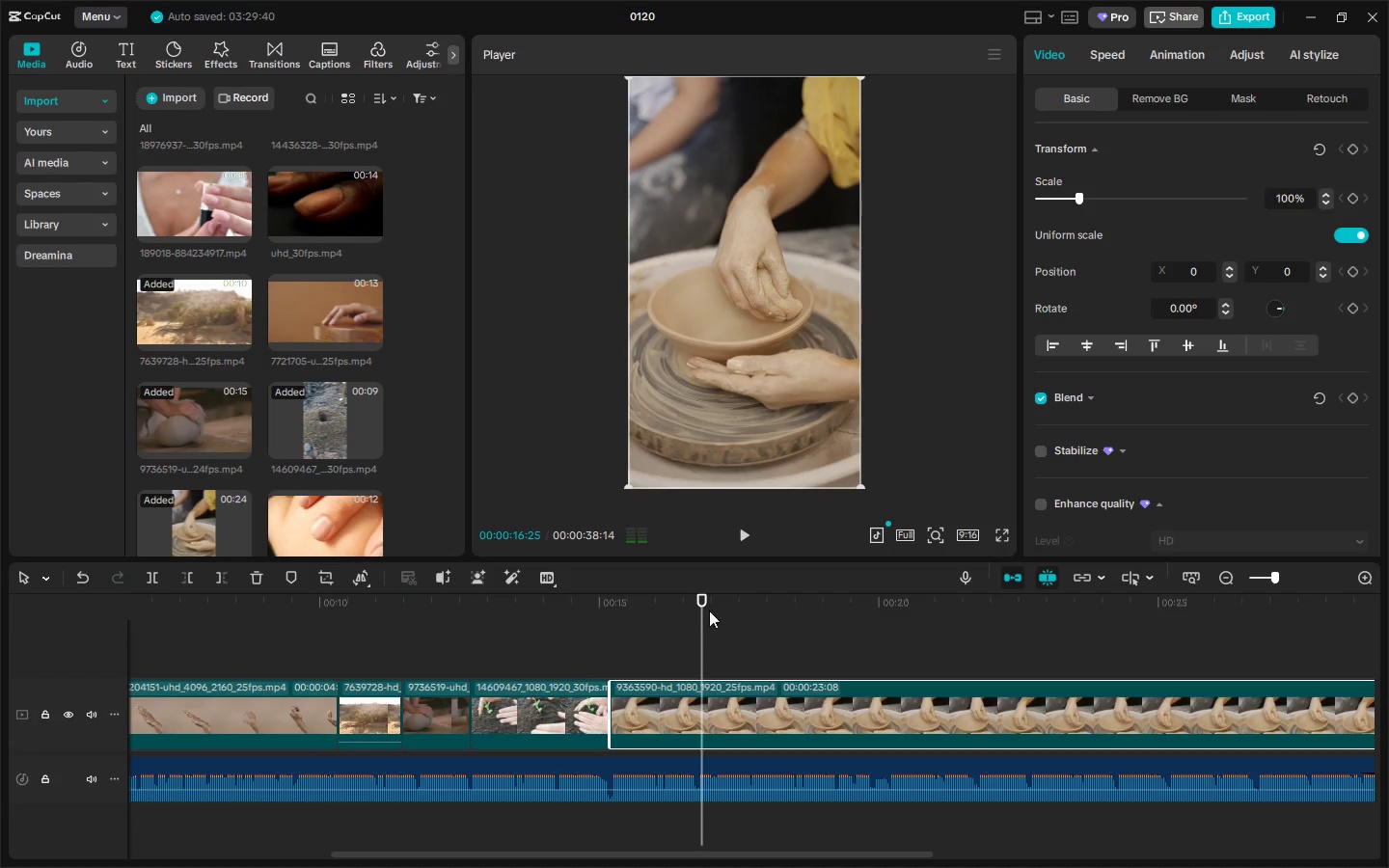 
left_click_drag(start_coordinate=[669, 604], to_coordinate=[0, 617])
 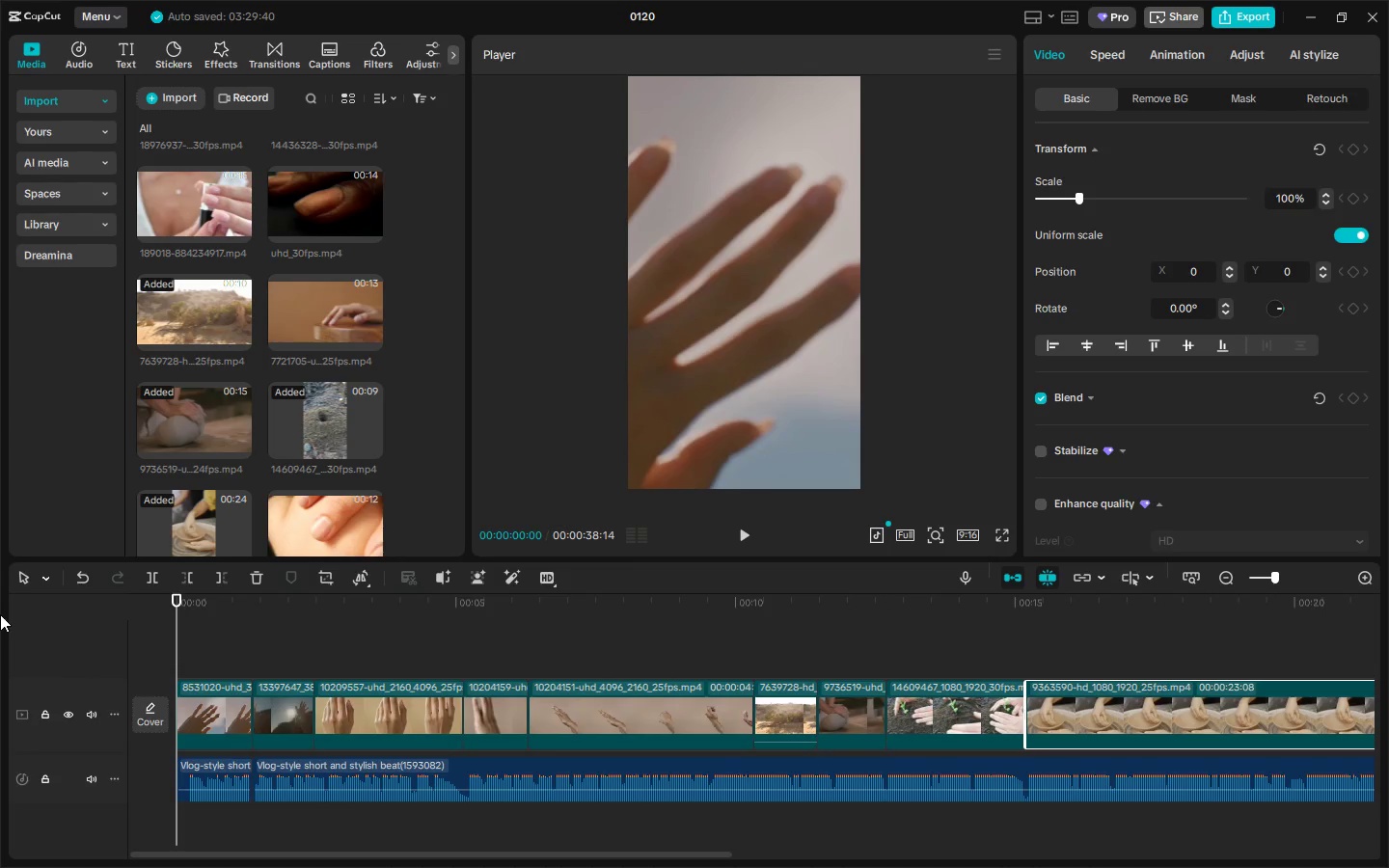 
key(Space)
 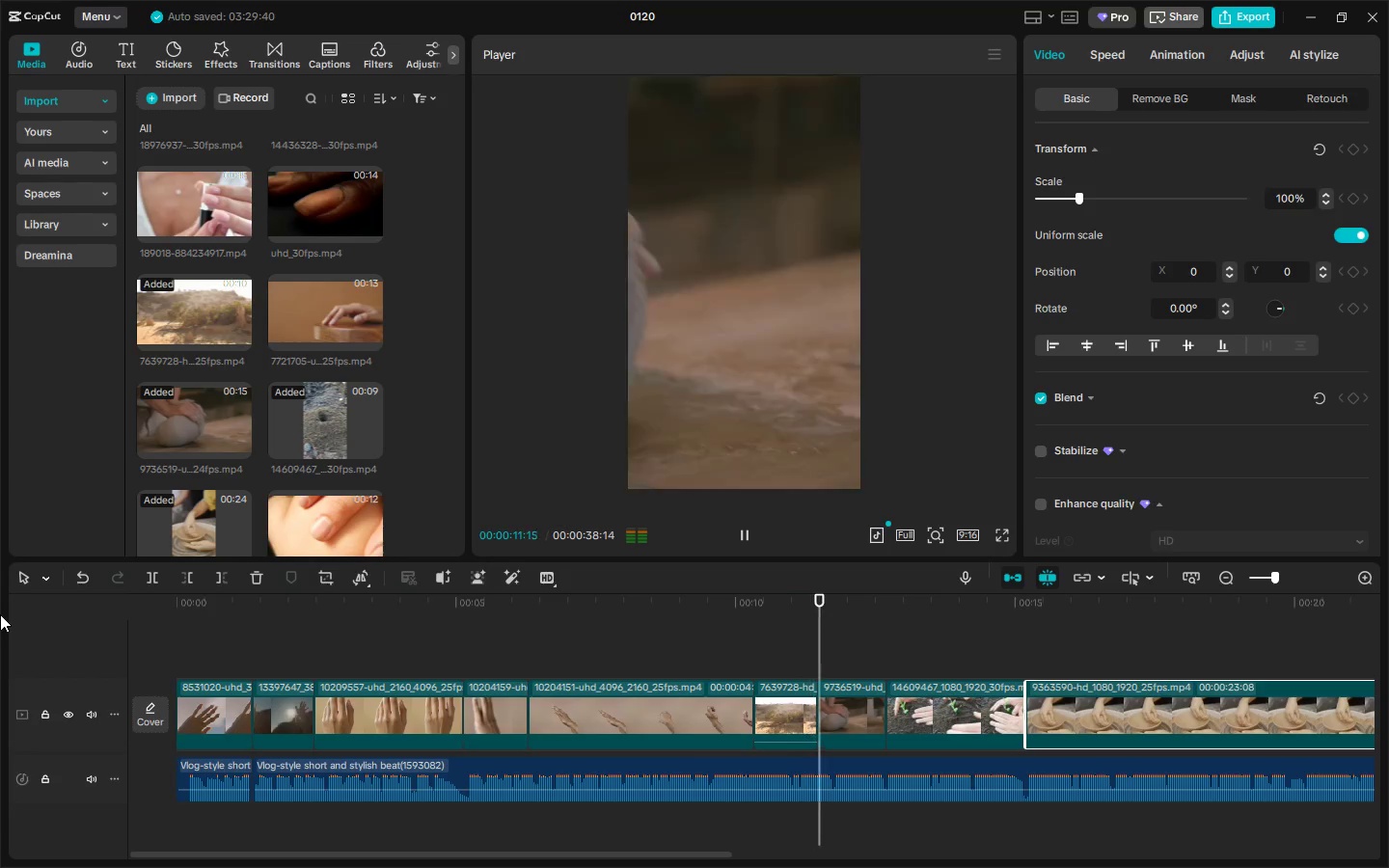 
wait(16.53)
 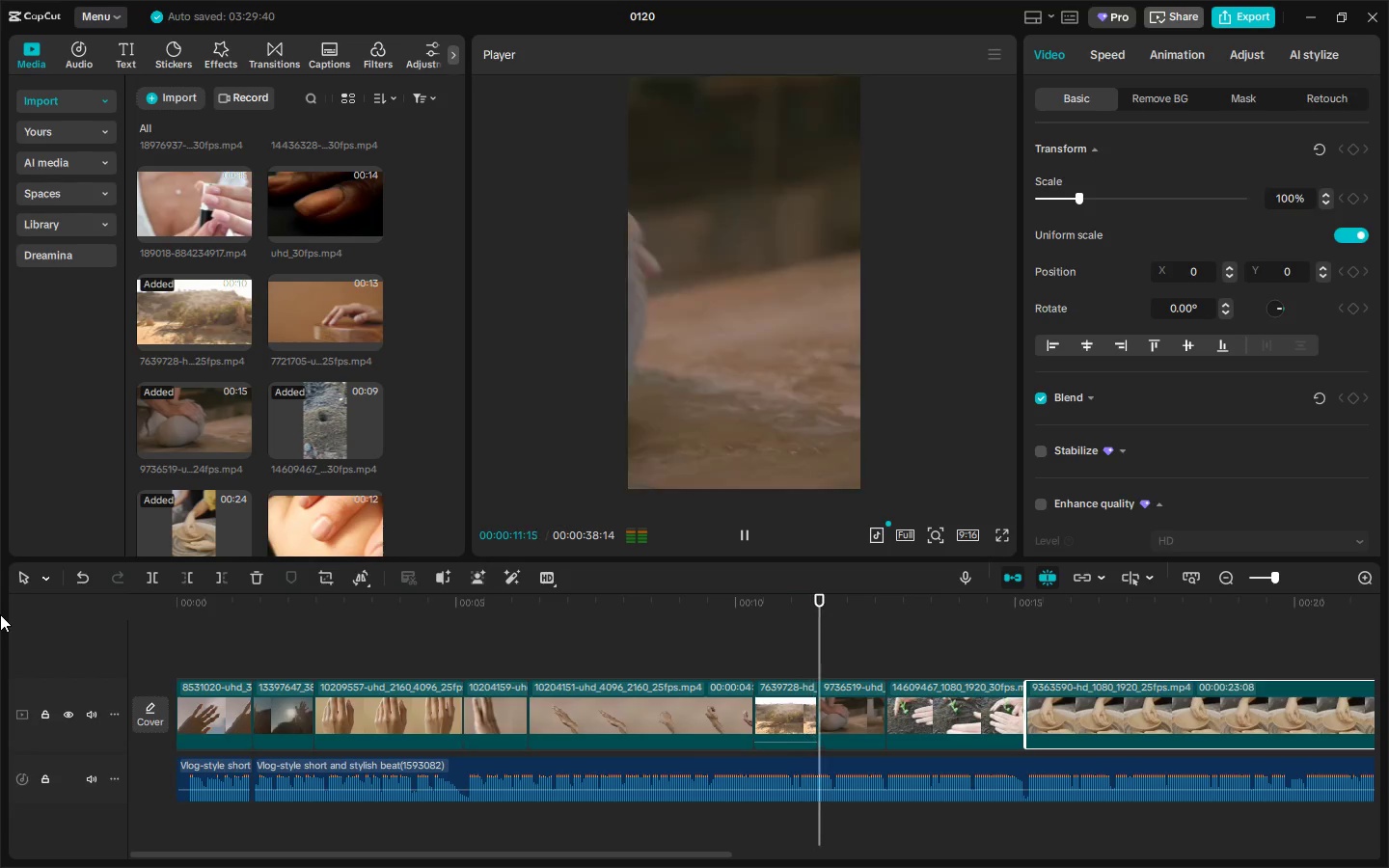 
key(Space)
 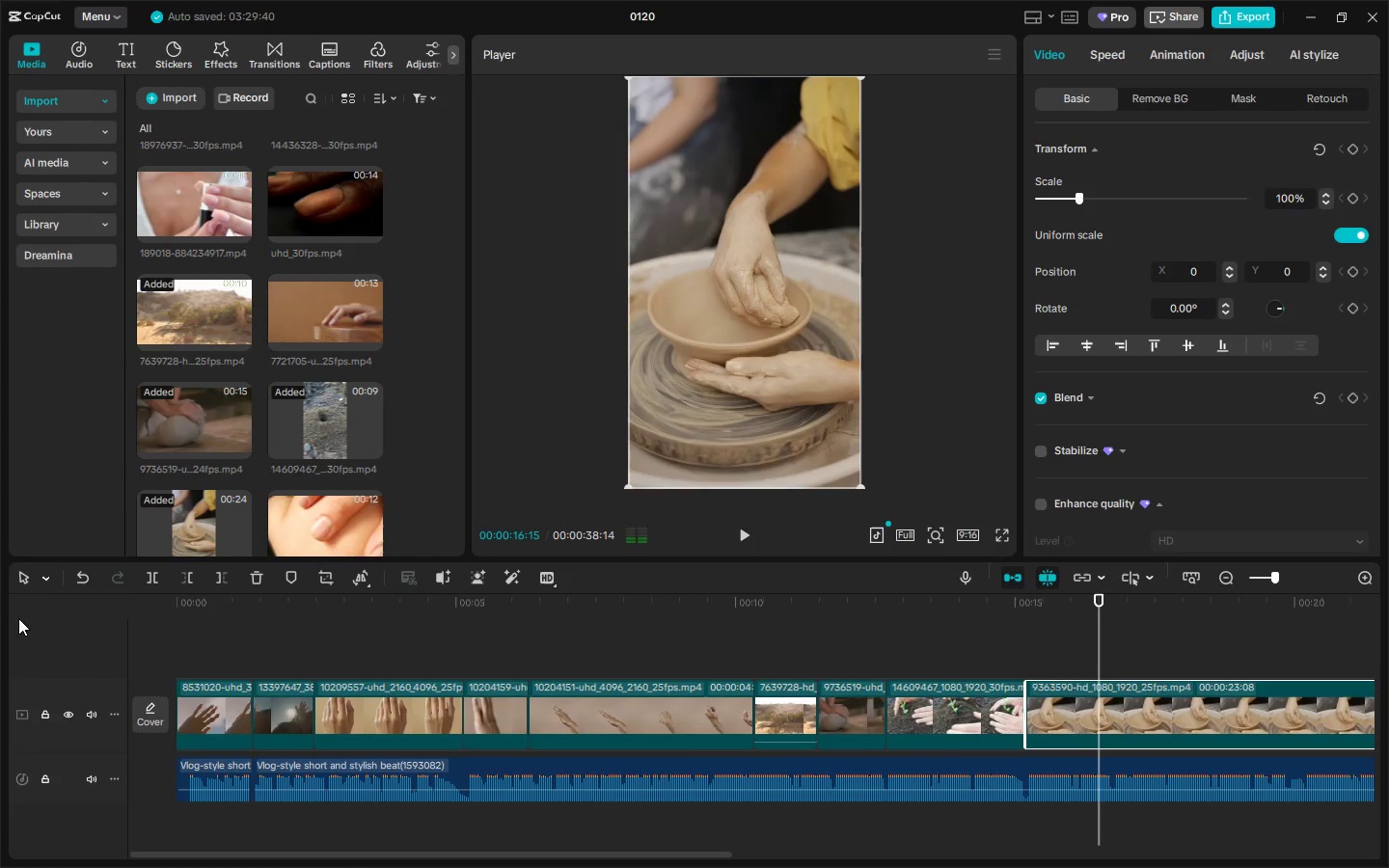 
key(Space)
 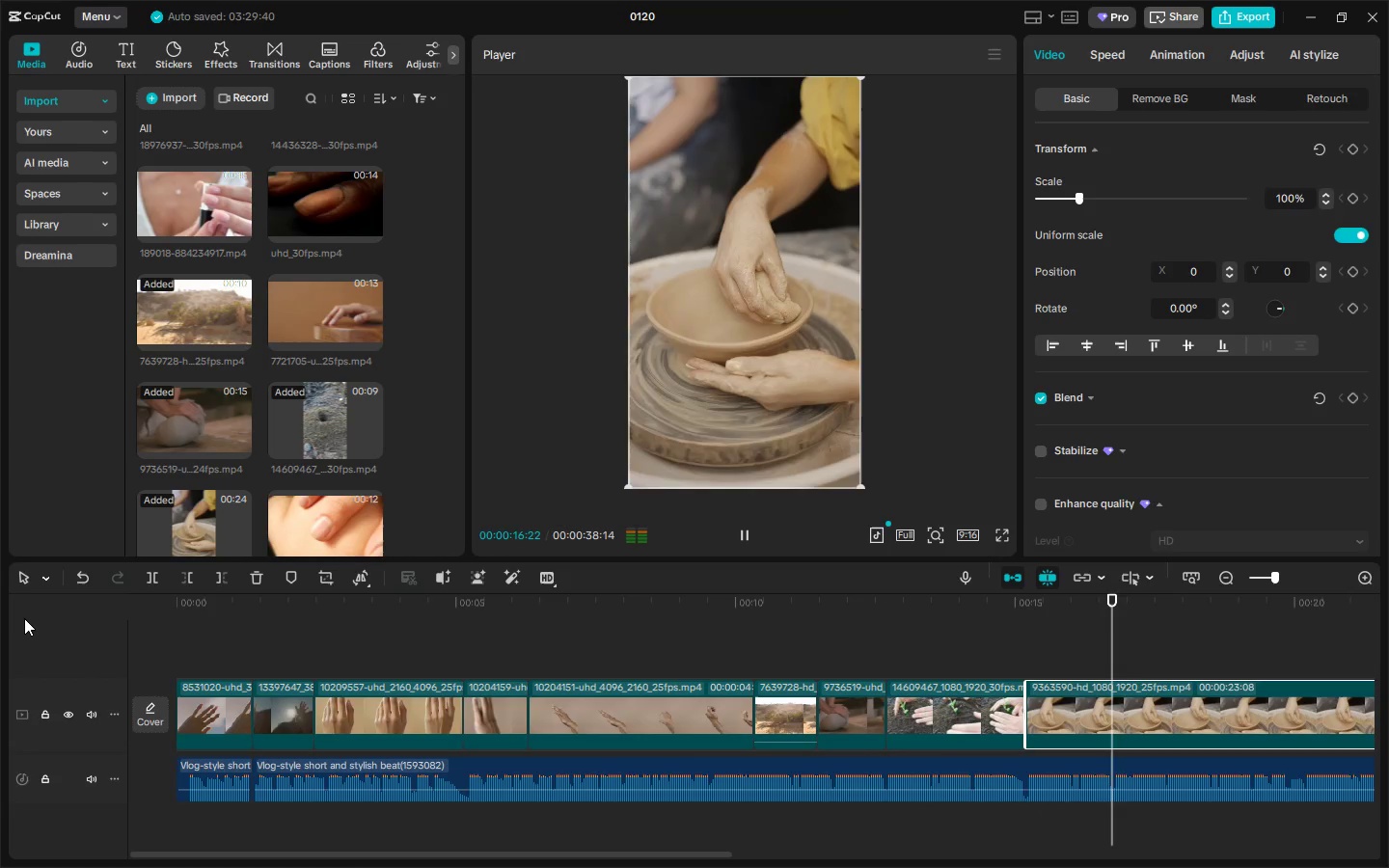 
key(Space)
 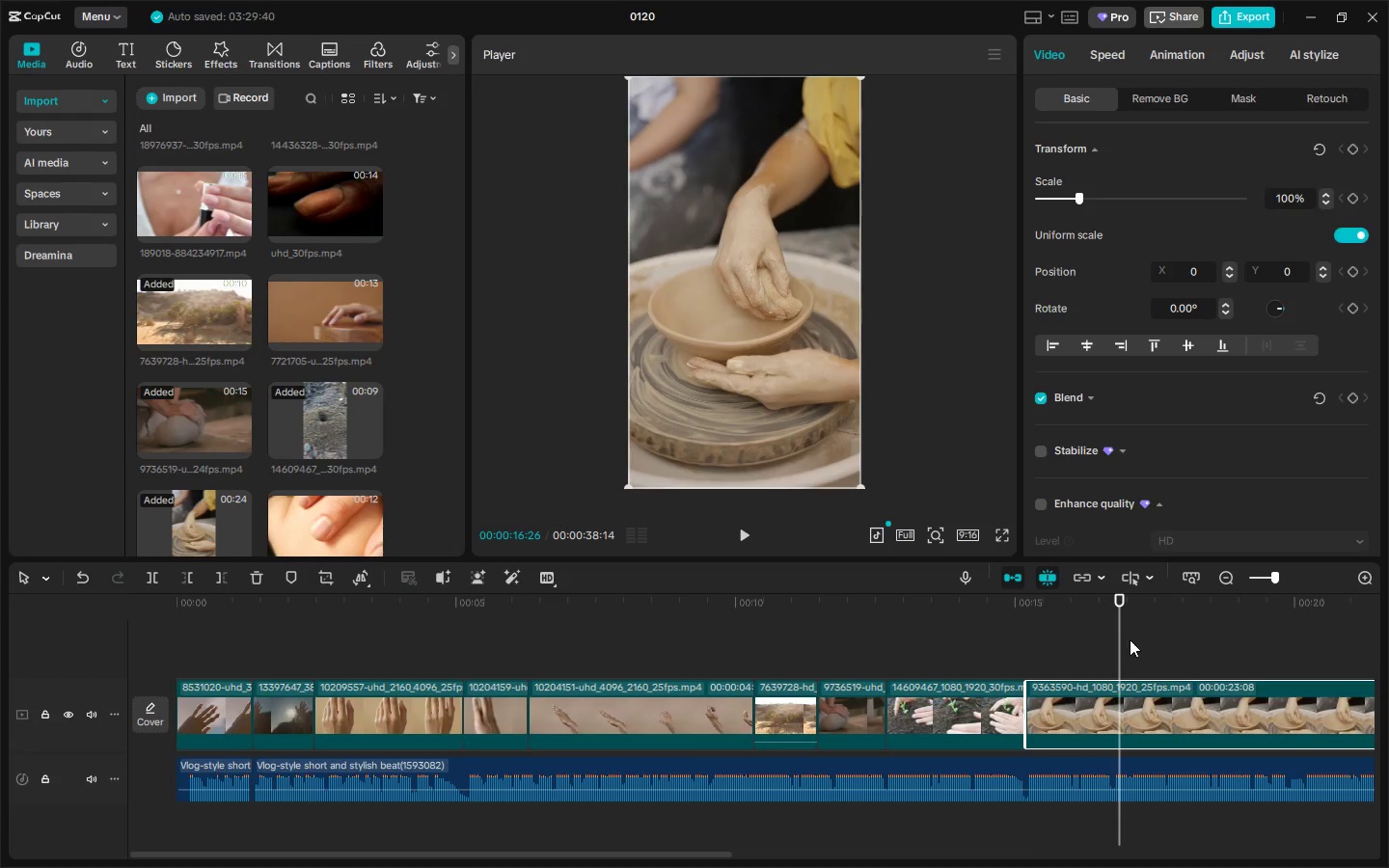 
left_click([1057, 598])
 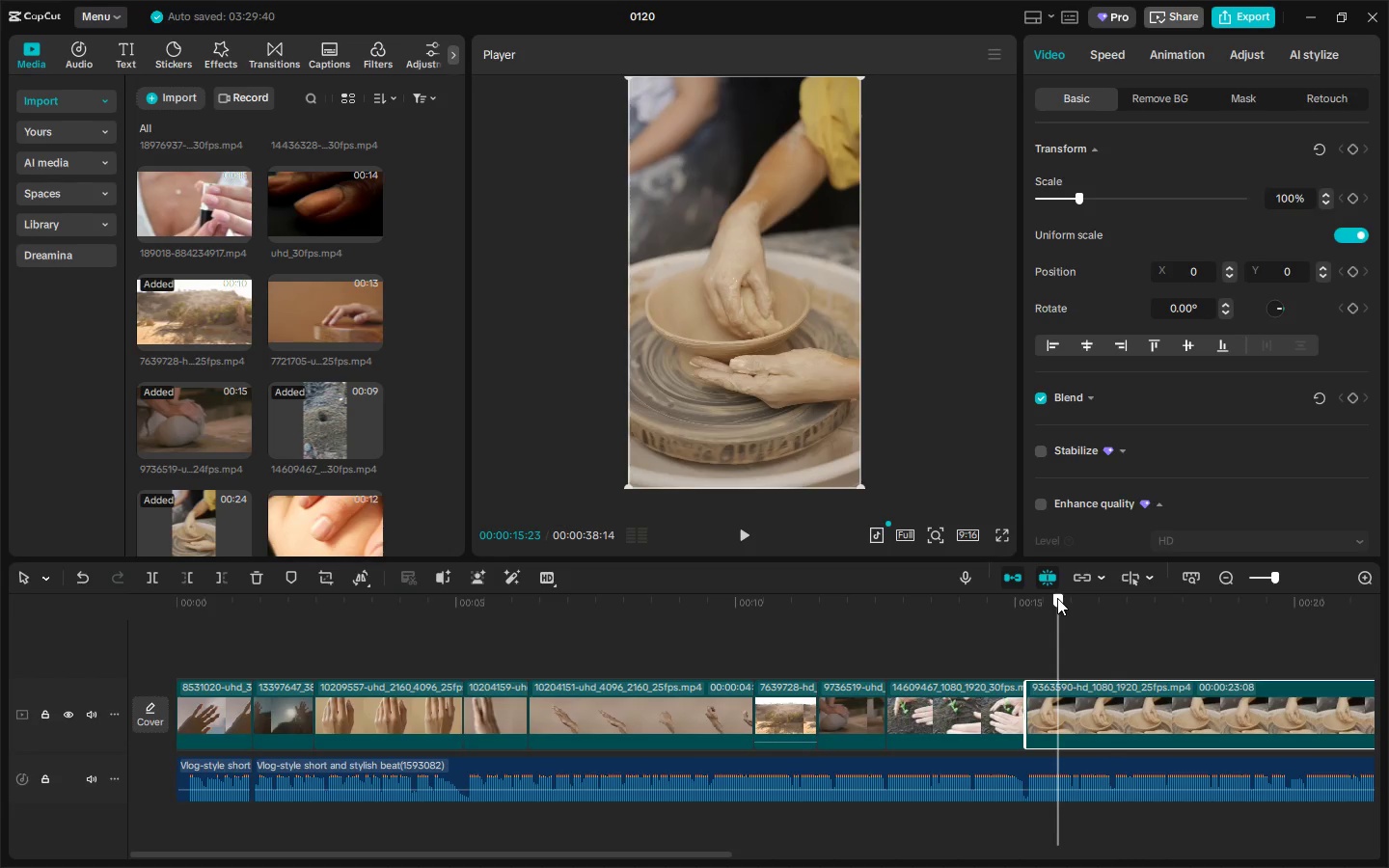 
key(Space)
 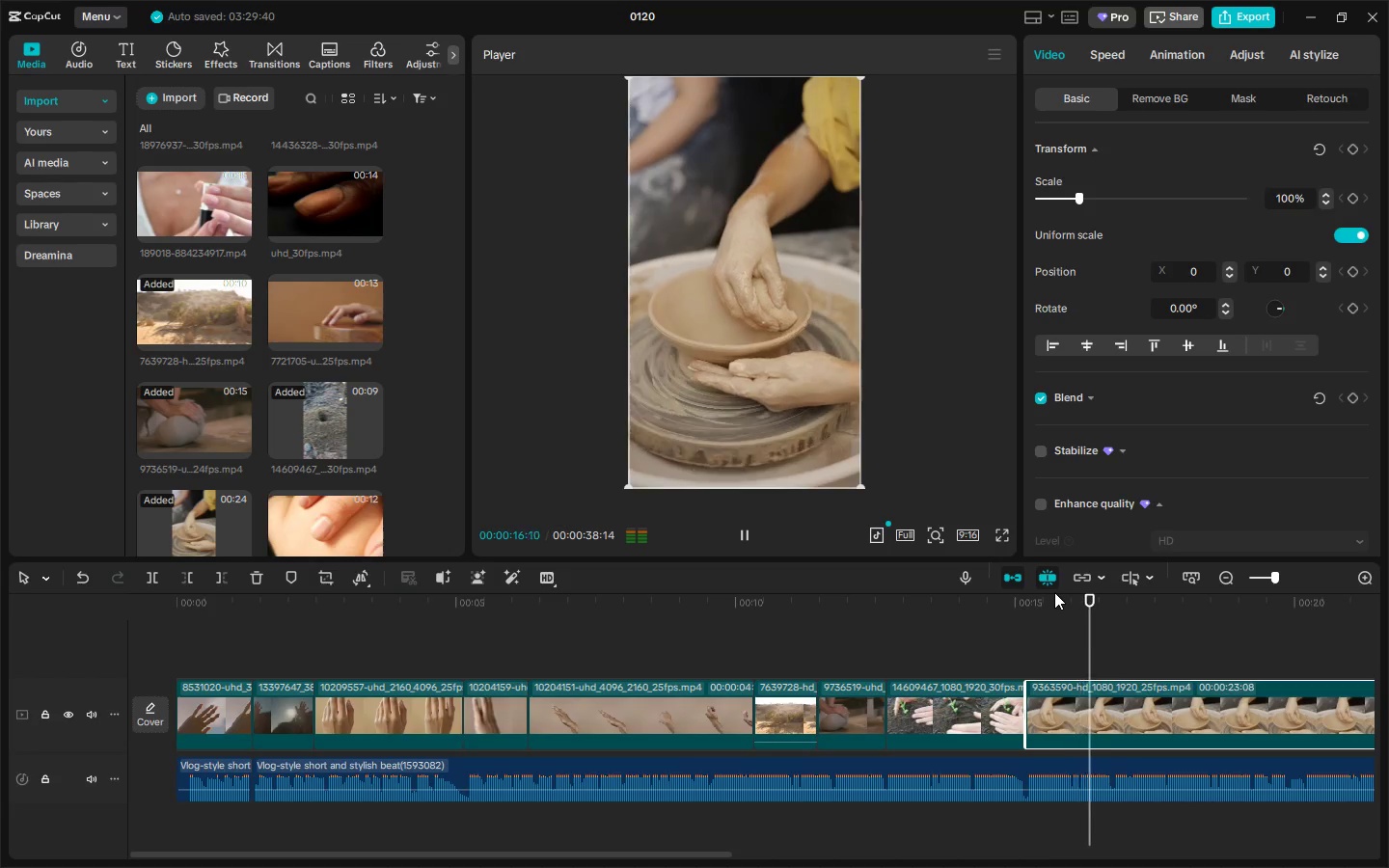 
key(Space)
 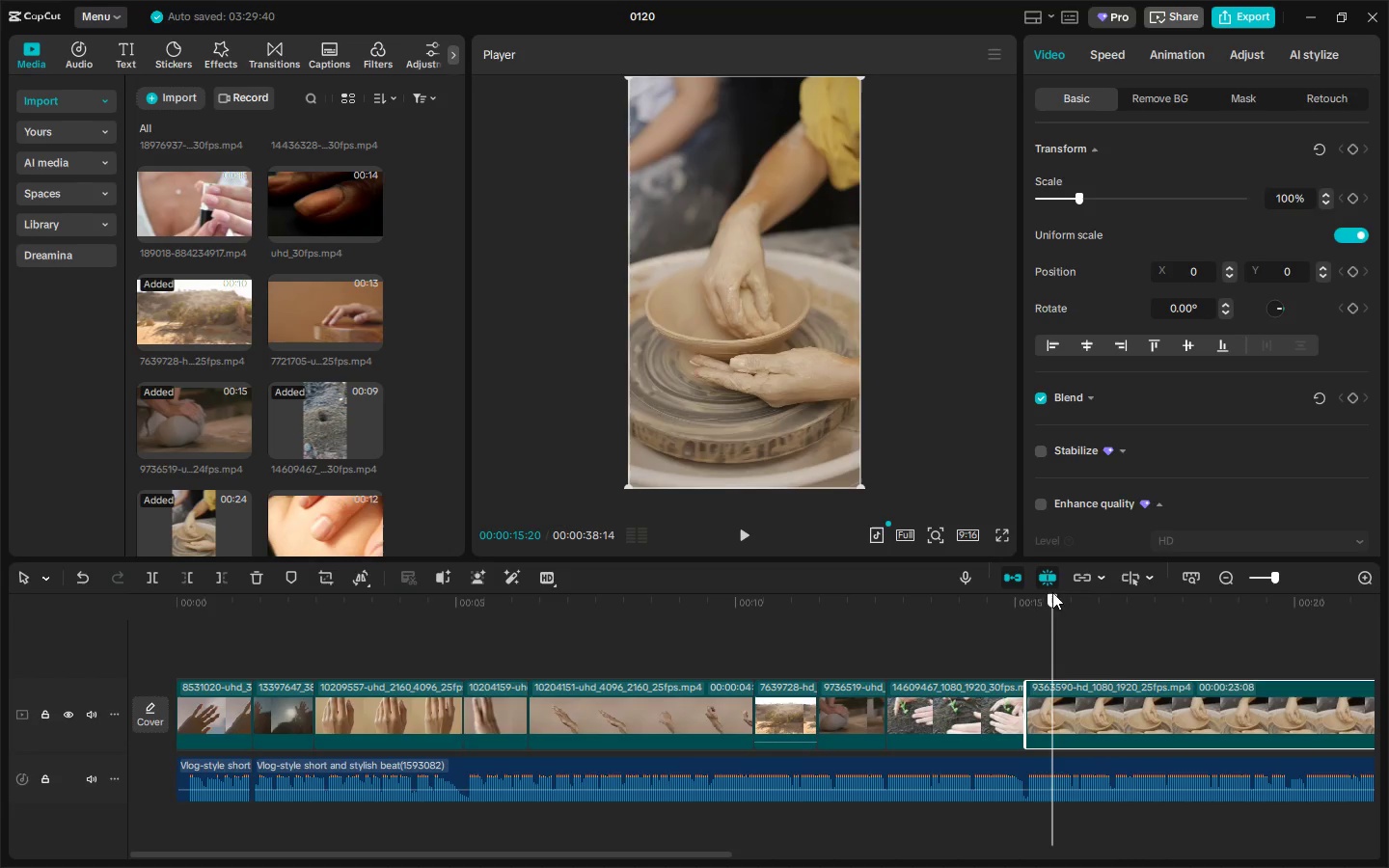 
left_click_drag(start_coordinate=[1030, 600], to_coordinate=[1025, 600])
 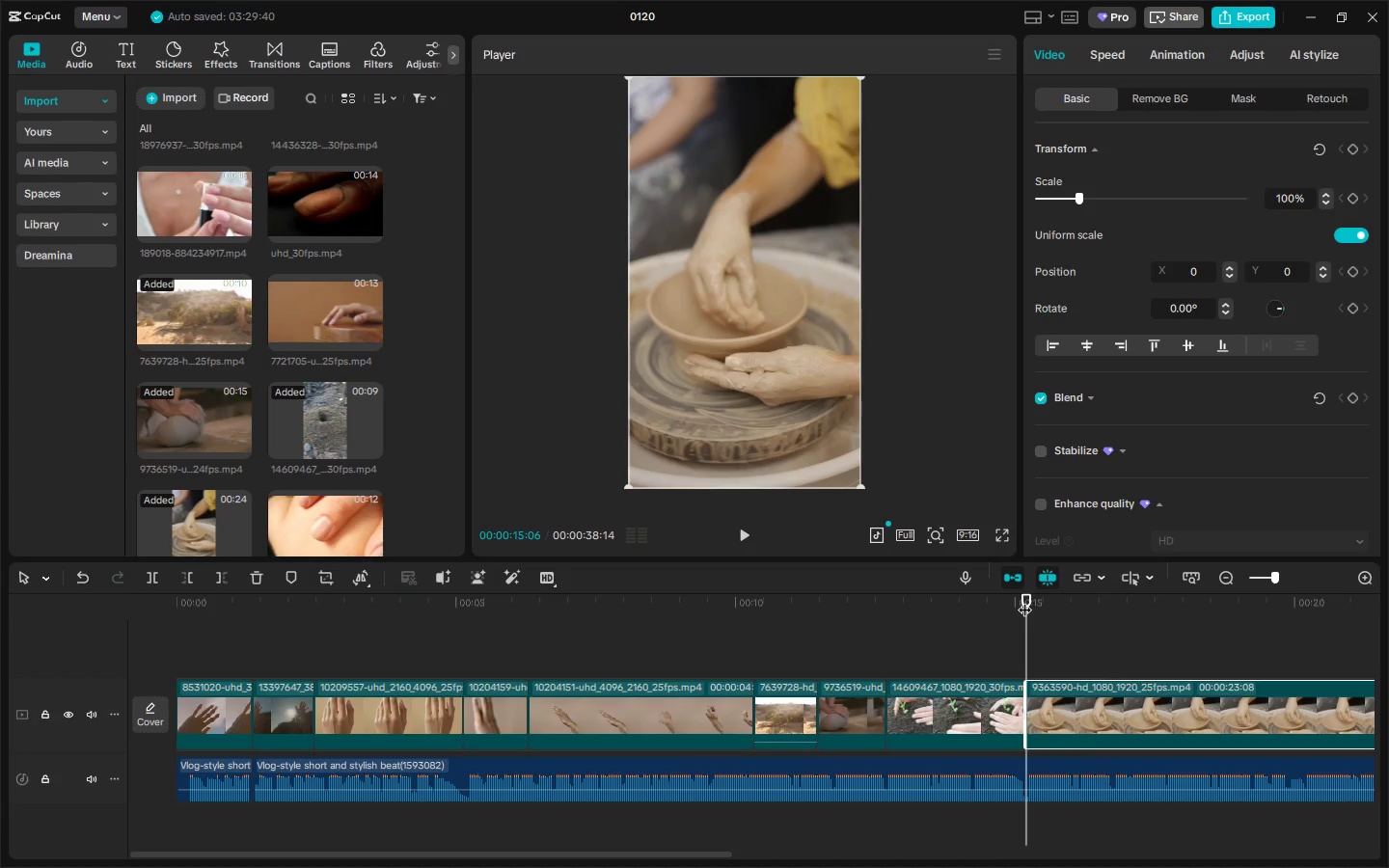 
key(Space)
 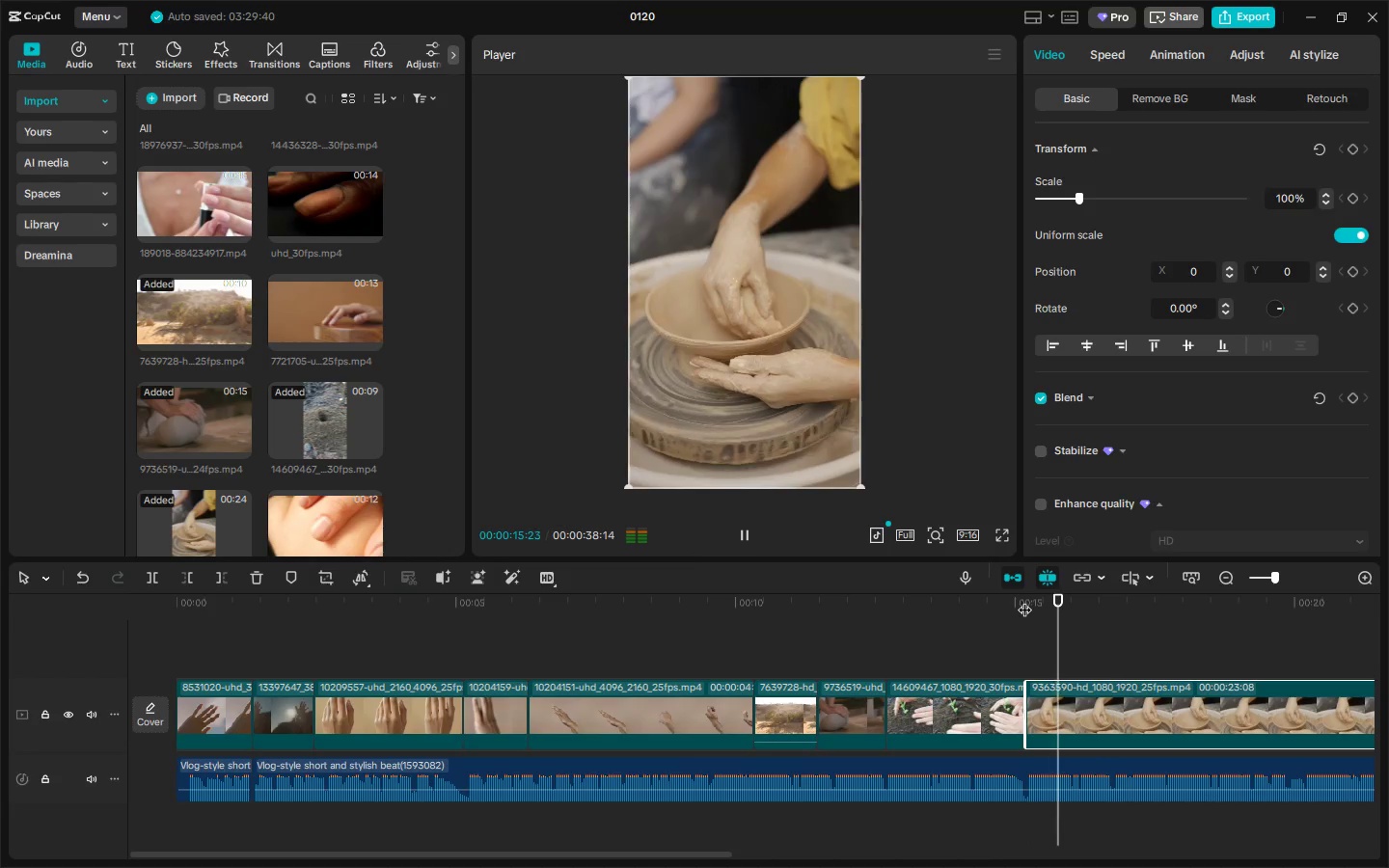 
key(Space)
 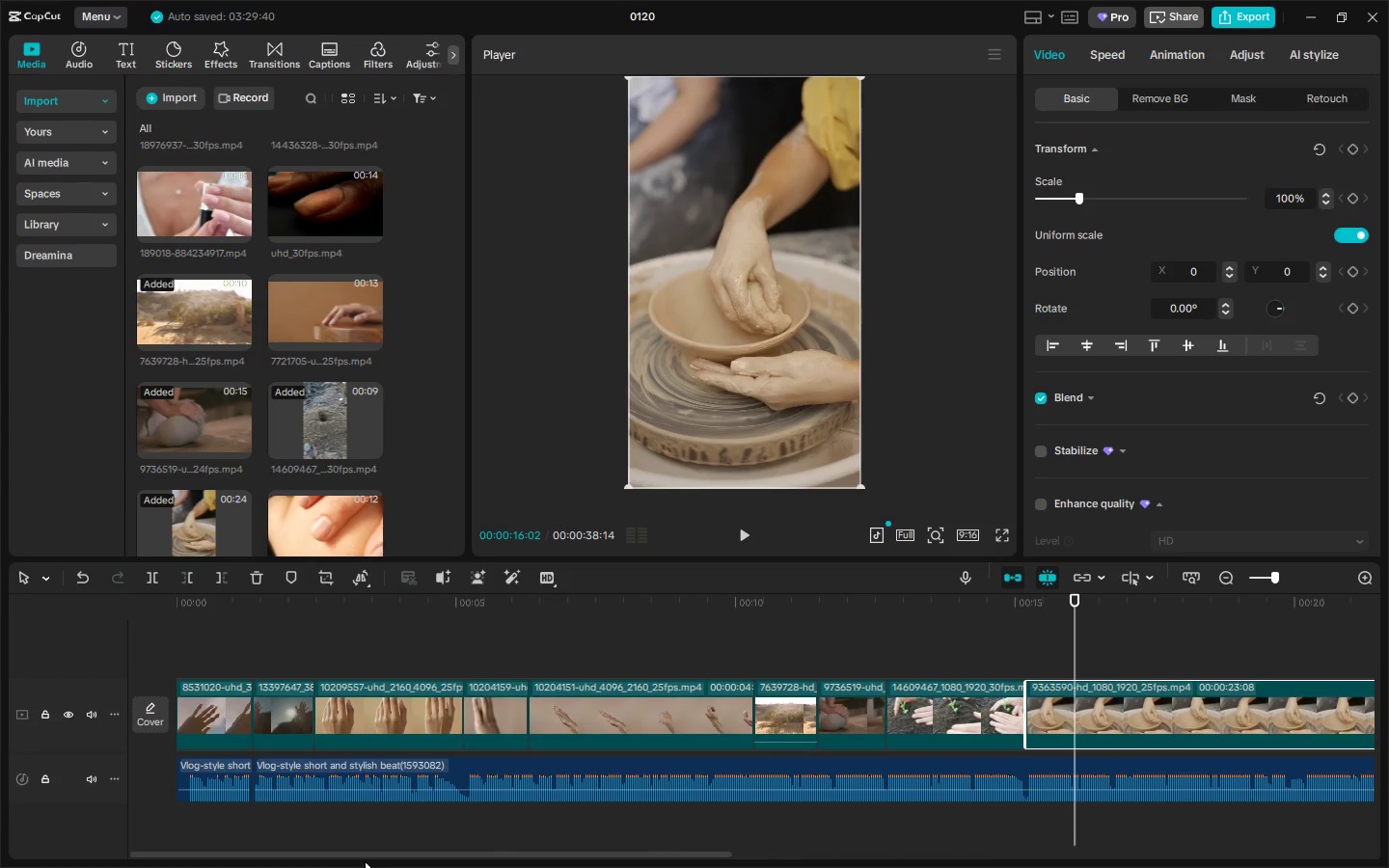 
key(Meta+MetaLeft)
 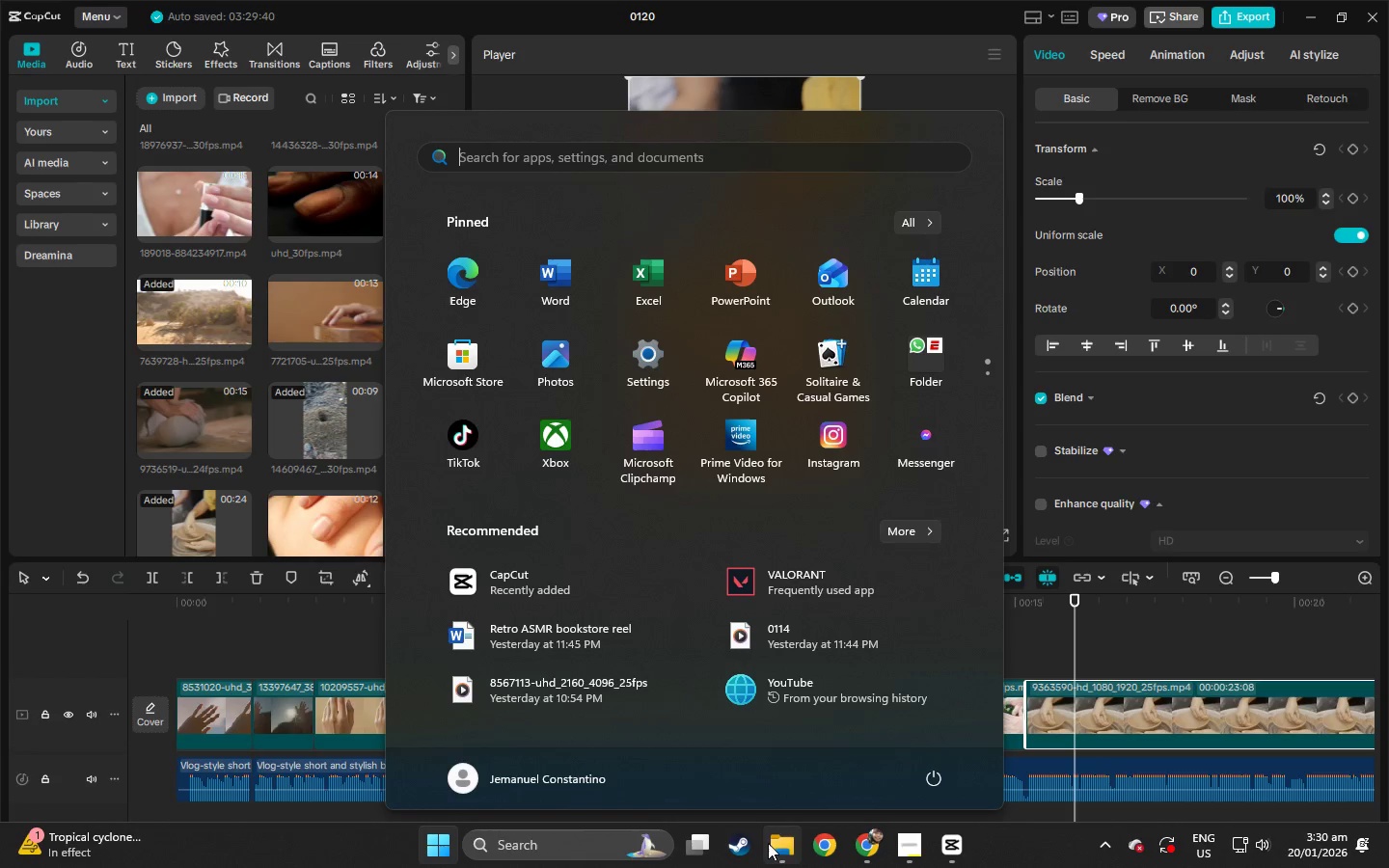 
left_click([783, 843])
 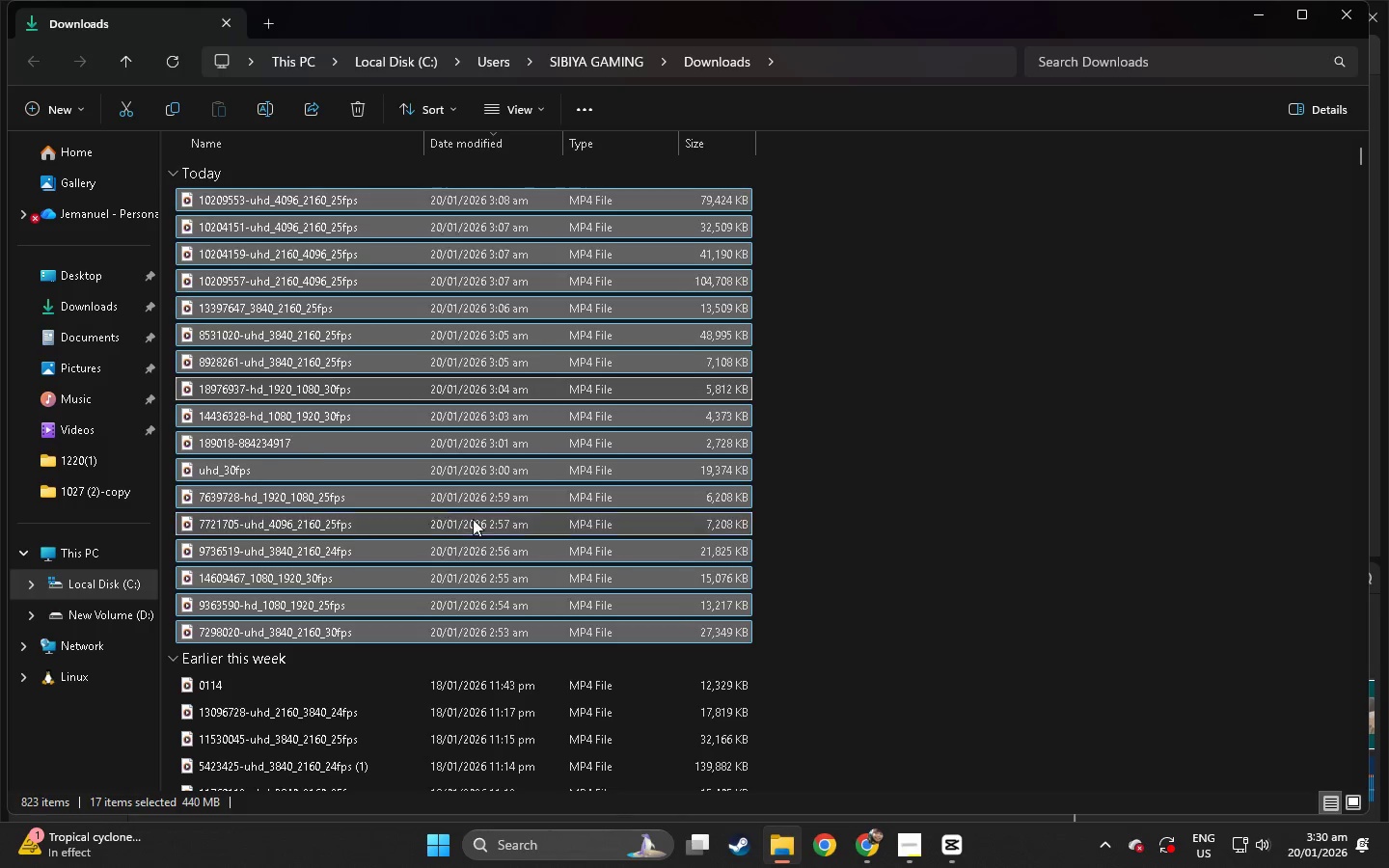 
left_click([343, 596])
 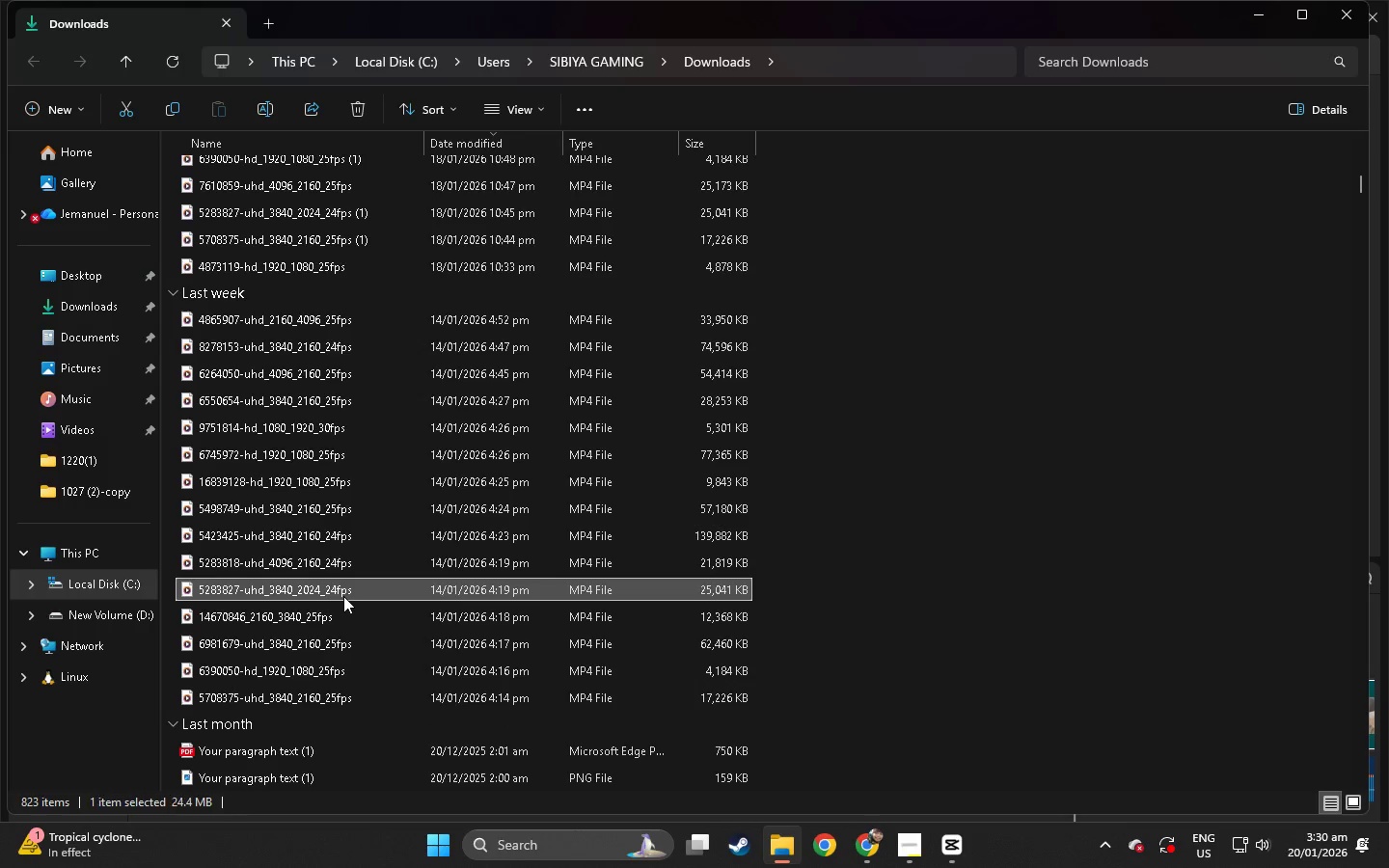 
scroll: coordinate [463, 637], scroll_direction: down, amount: 37.0
 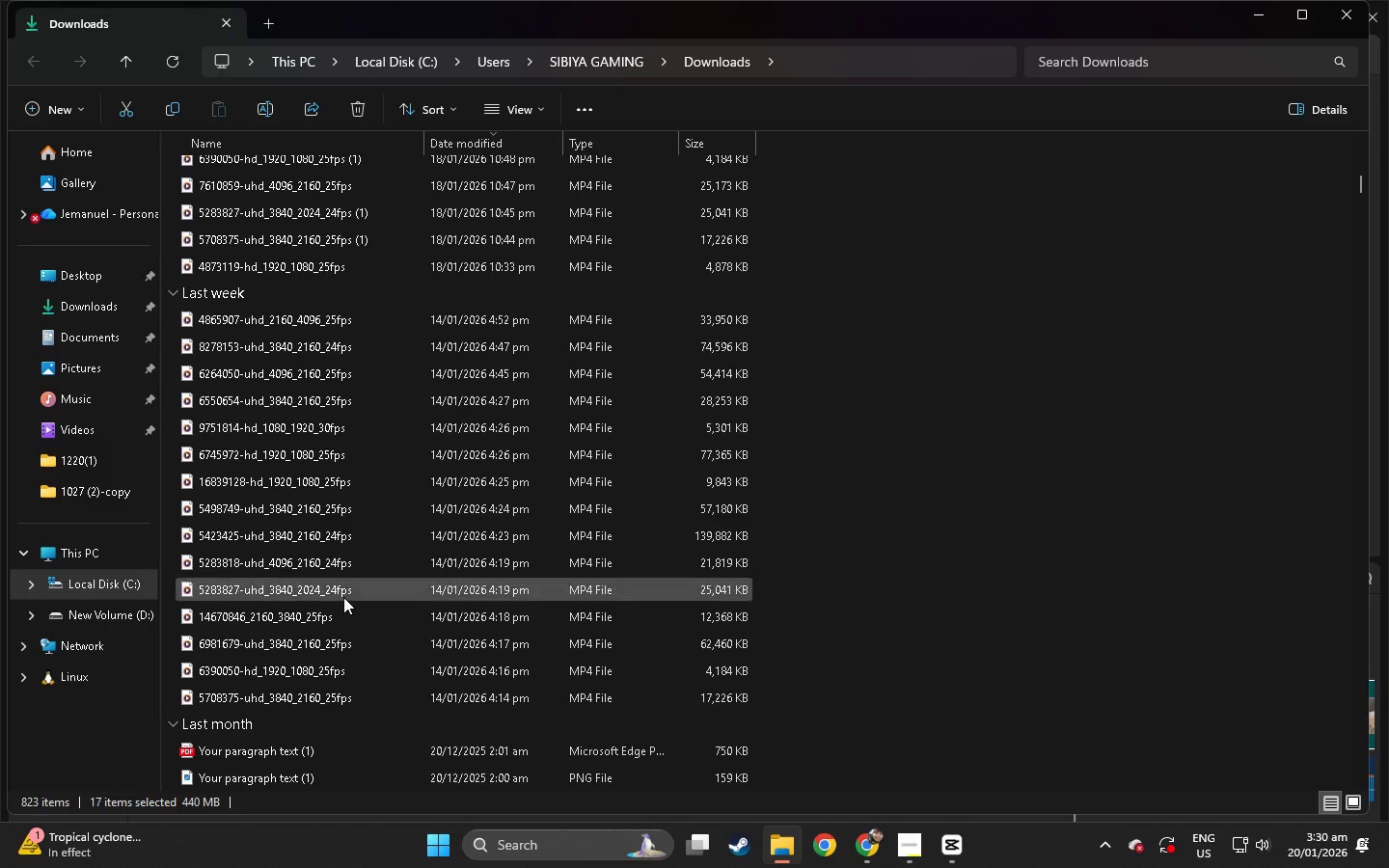 
double_click([343, 596])
 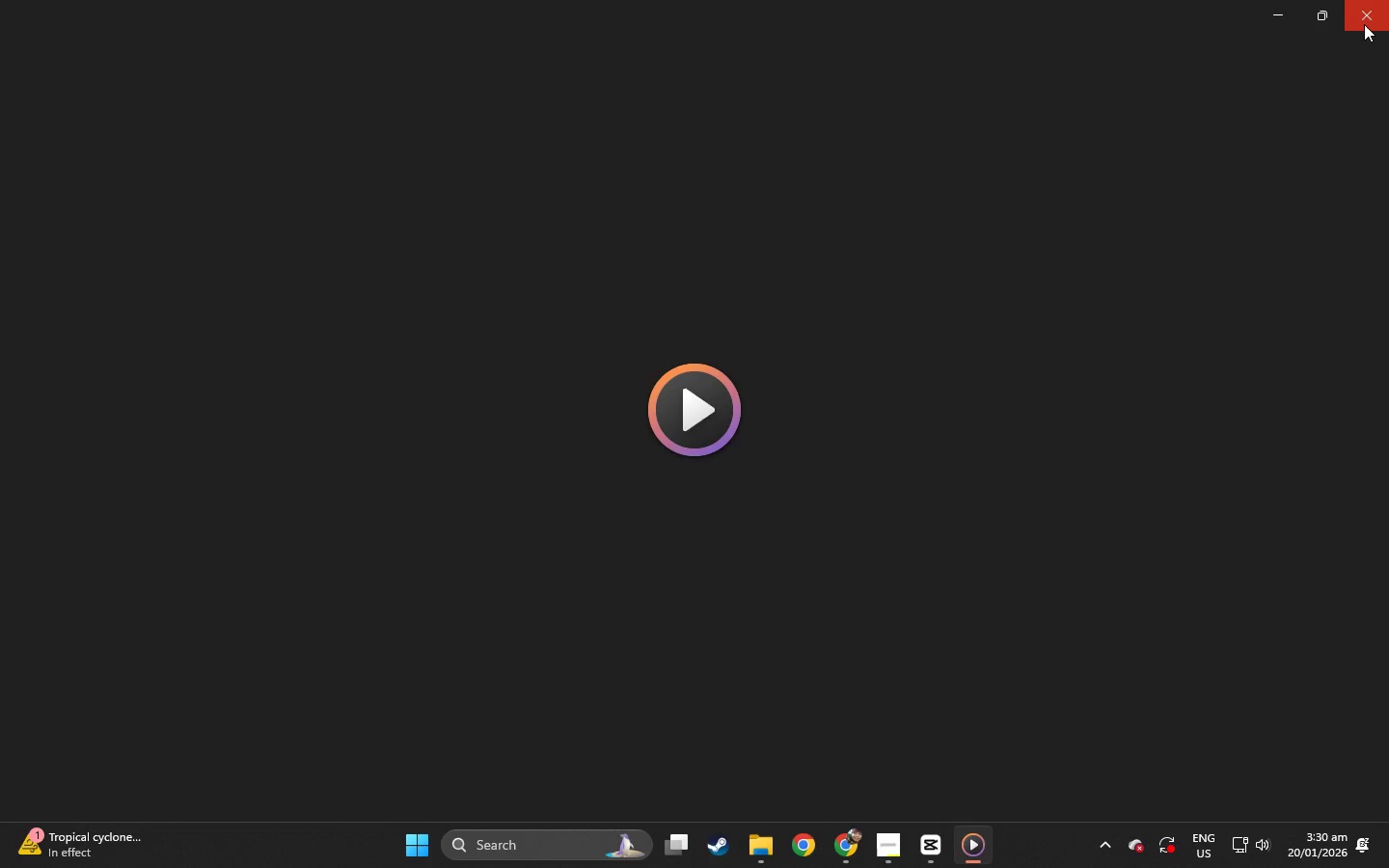 
left_click([1364, 24])
 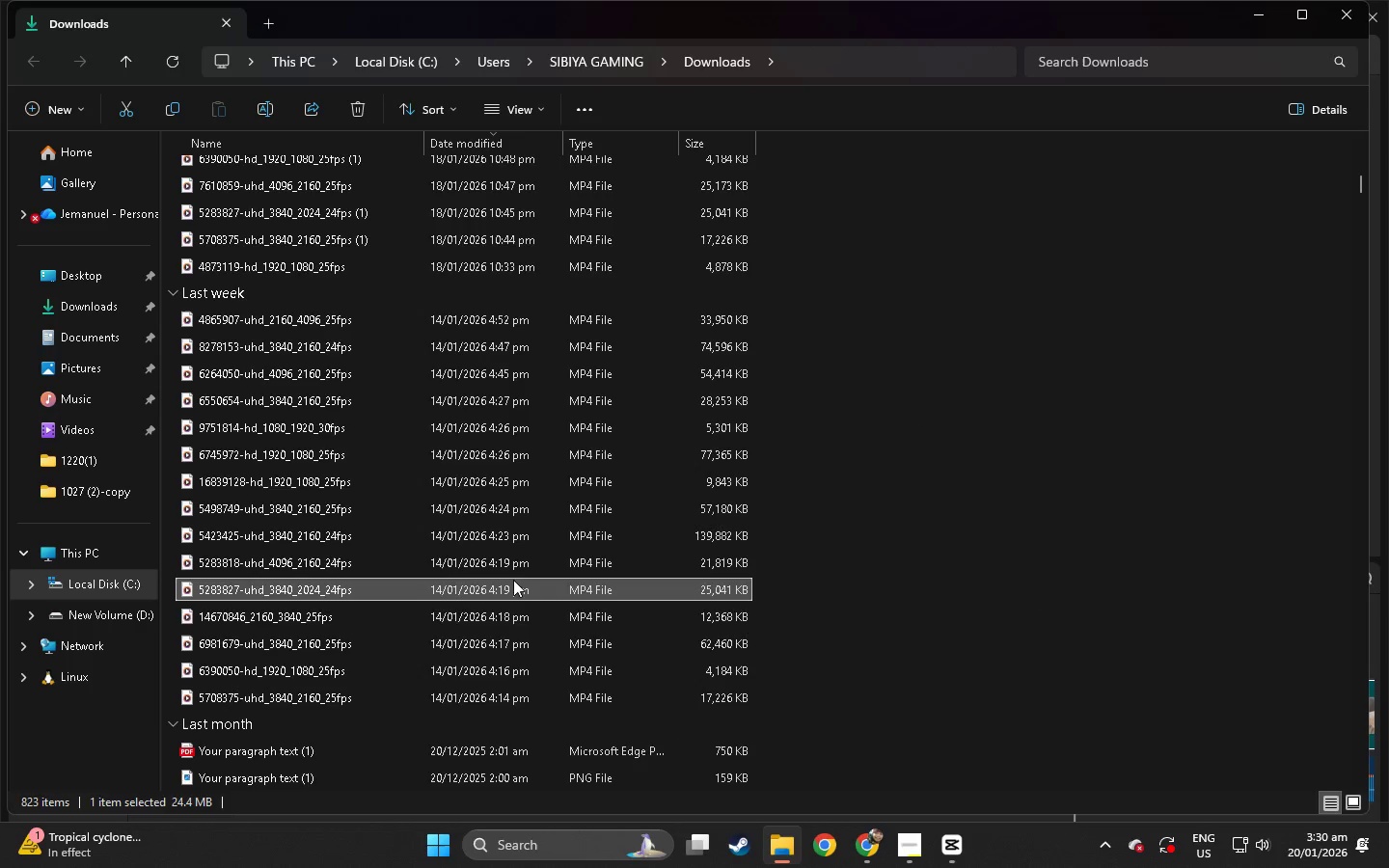 
scroll: coordinate [434, 613], scroll_direction: down, amount: 56.0
 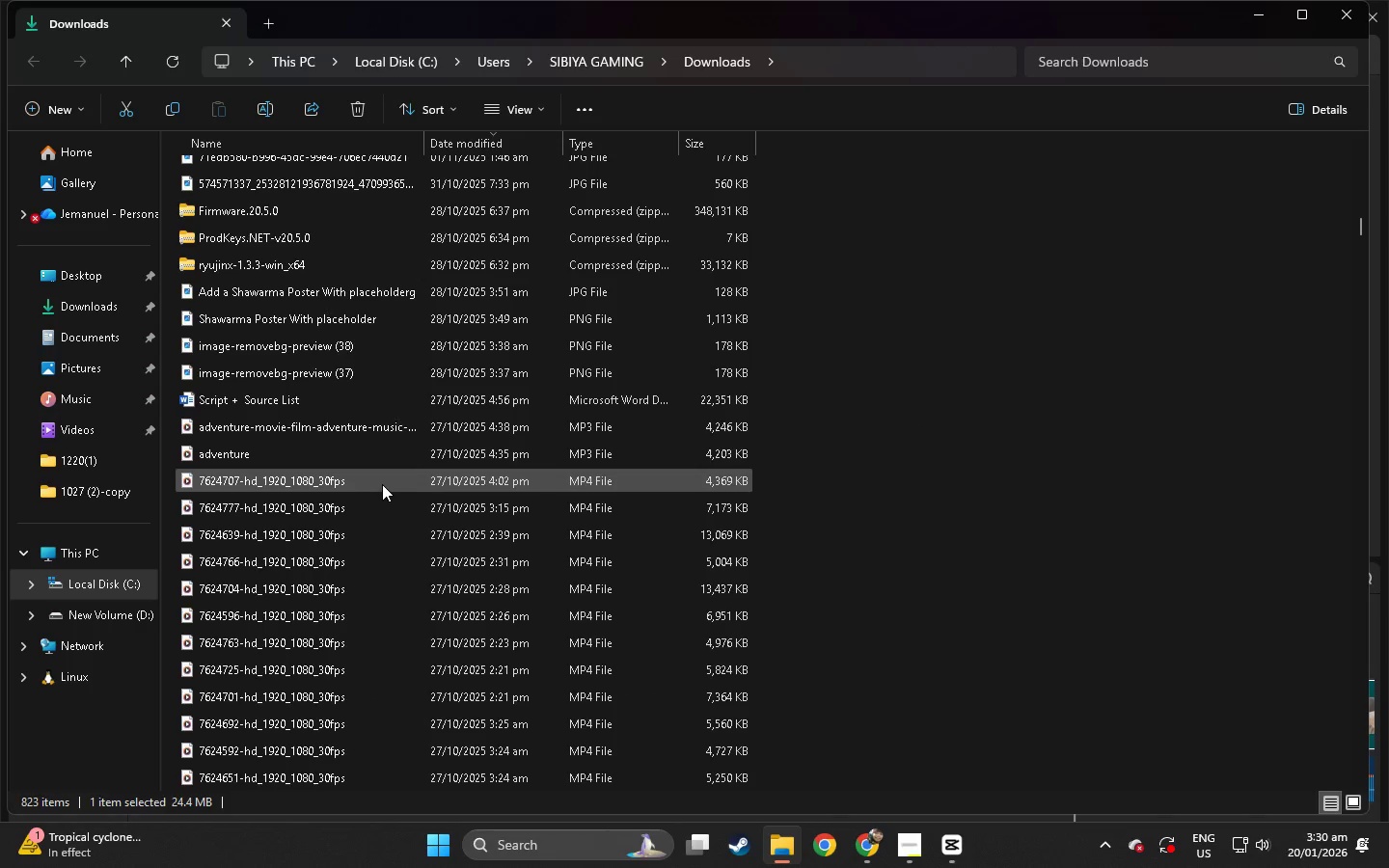 
double_click([382, 484])
 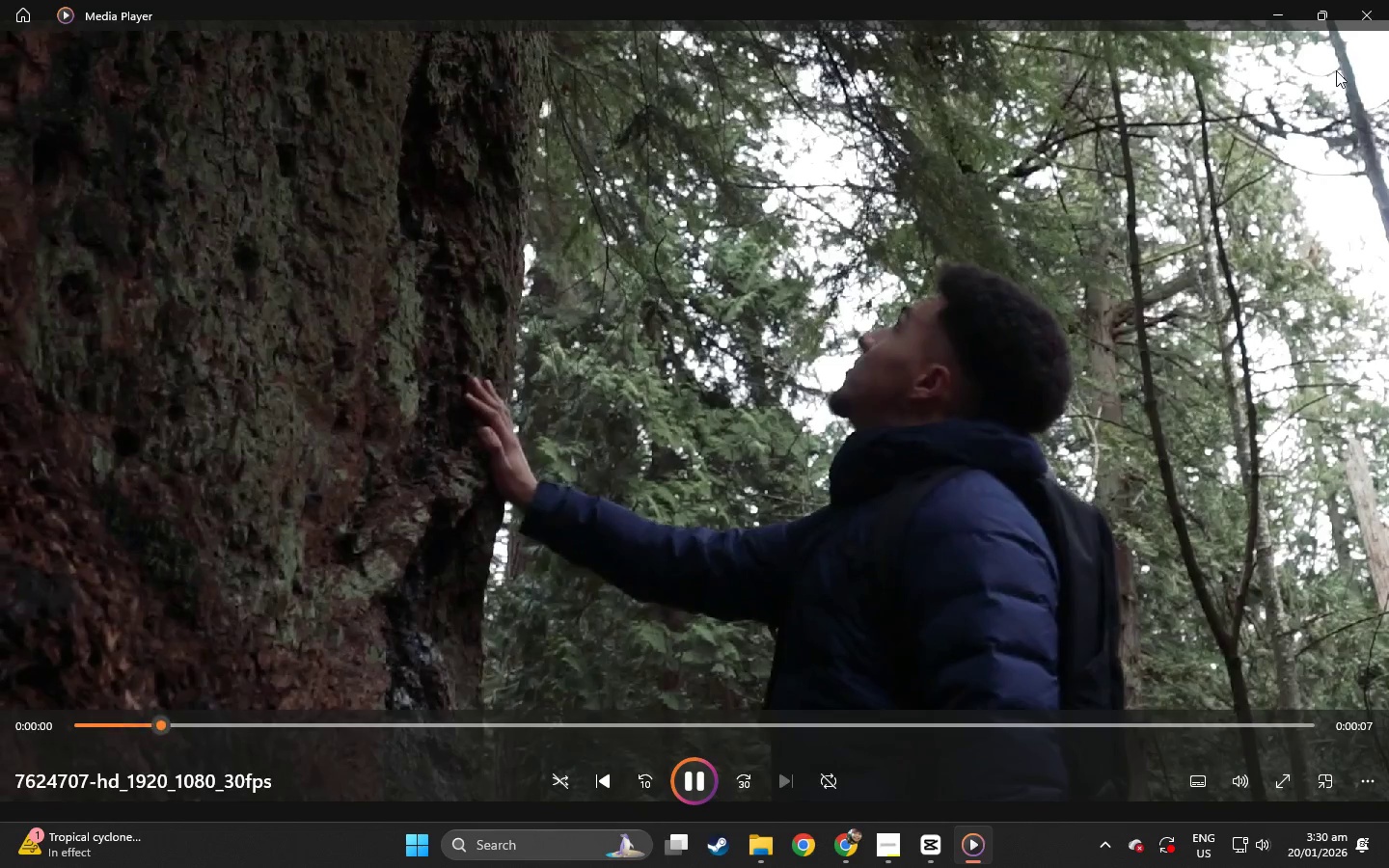 
left_click([1366, 18])
 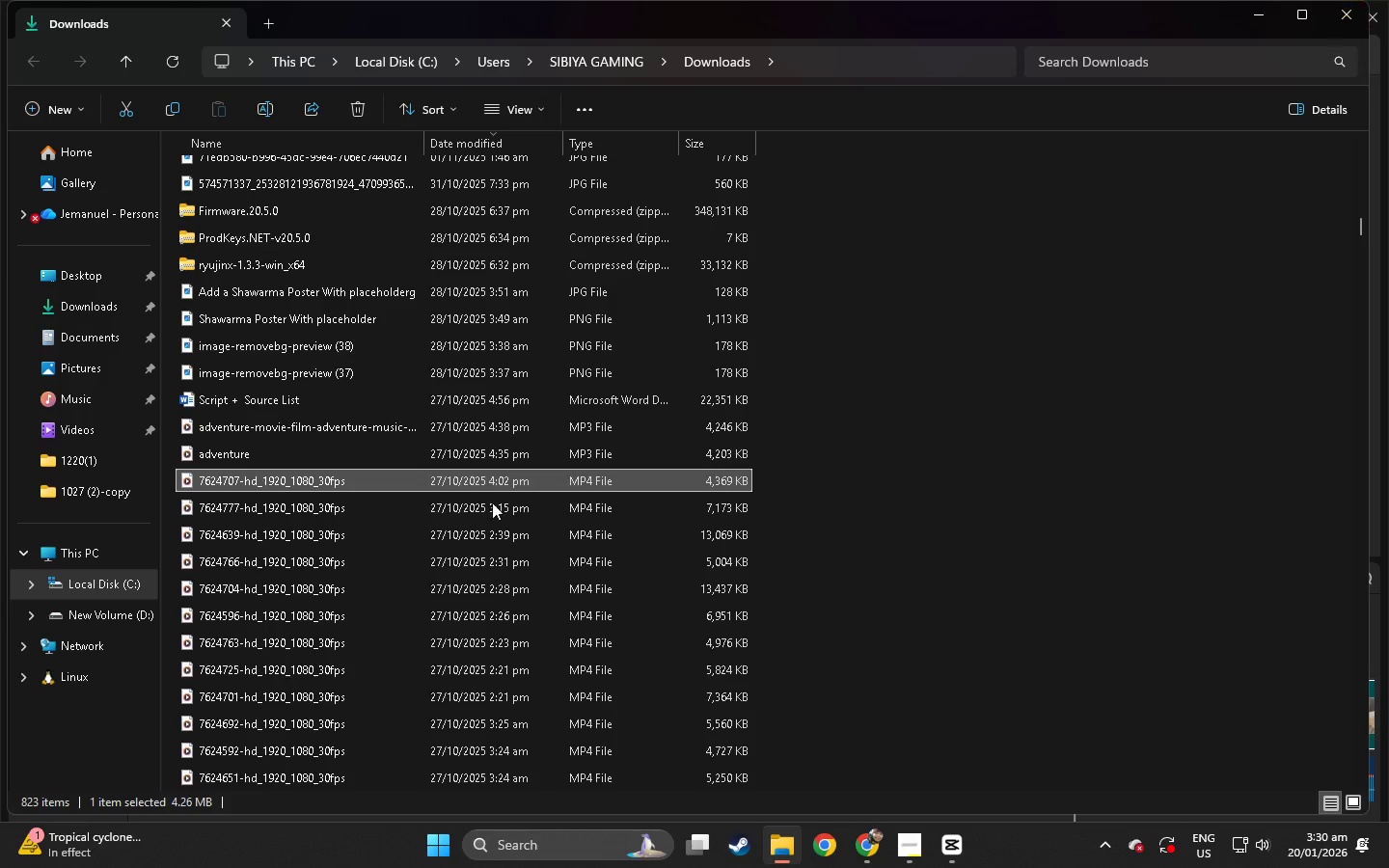 
scroll: coordinate [493, 487], scroll_direction: up, amount: 48.0
 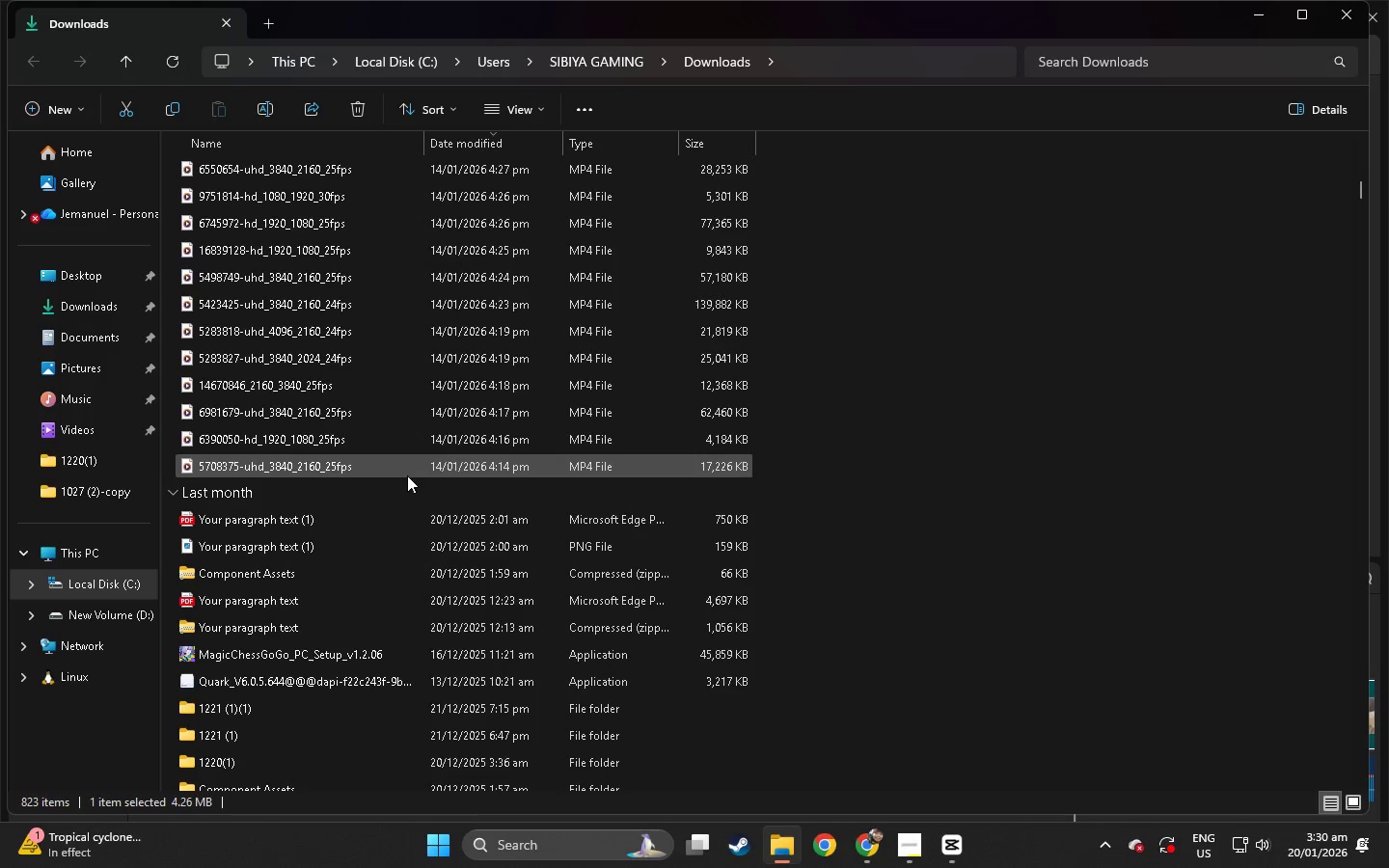 
double_click([397, 461])
 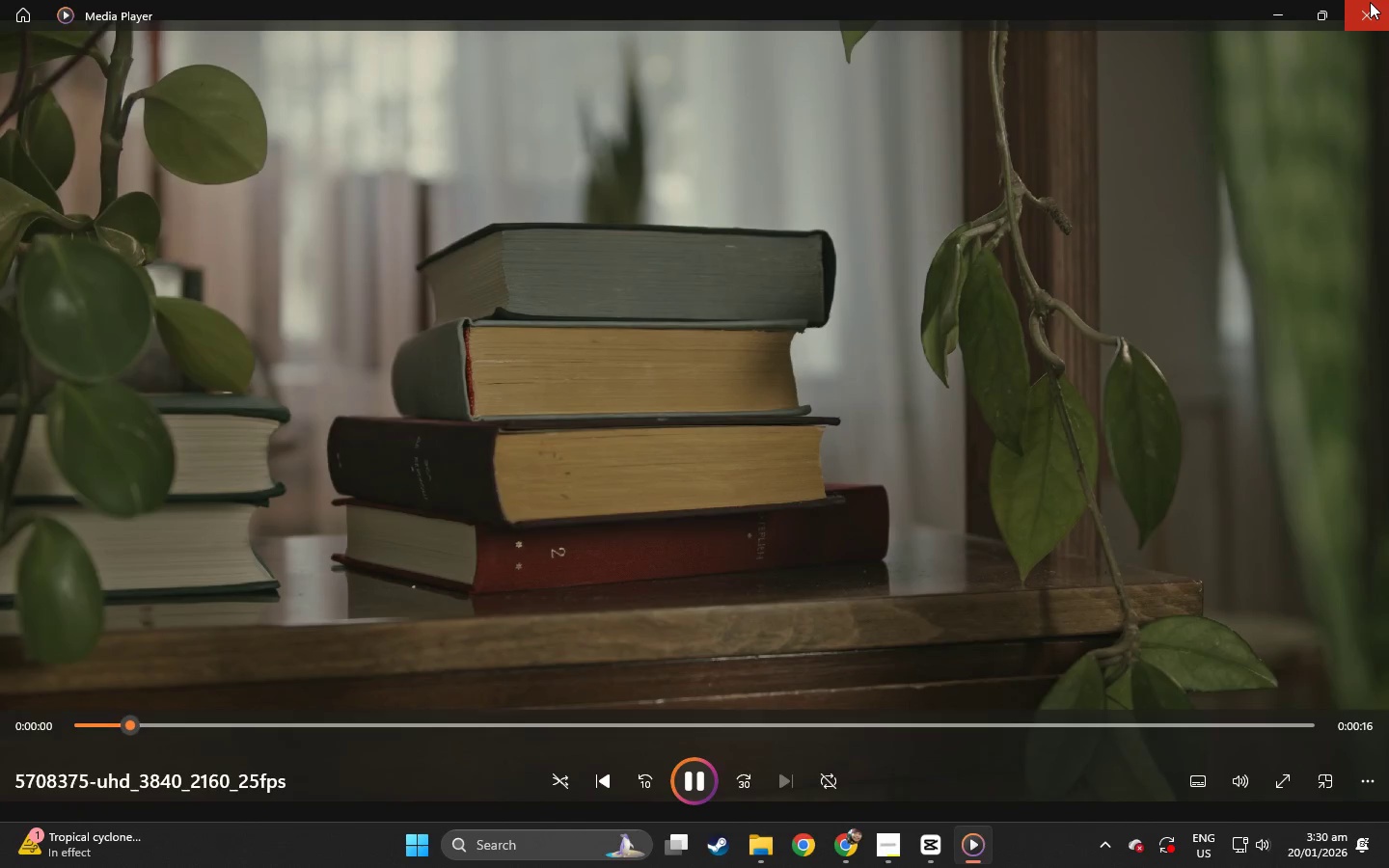 
key(Alt+AltLeft)
 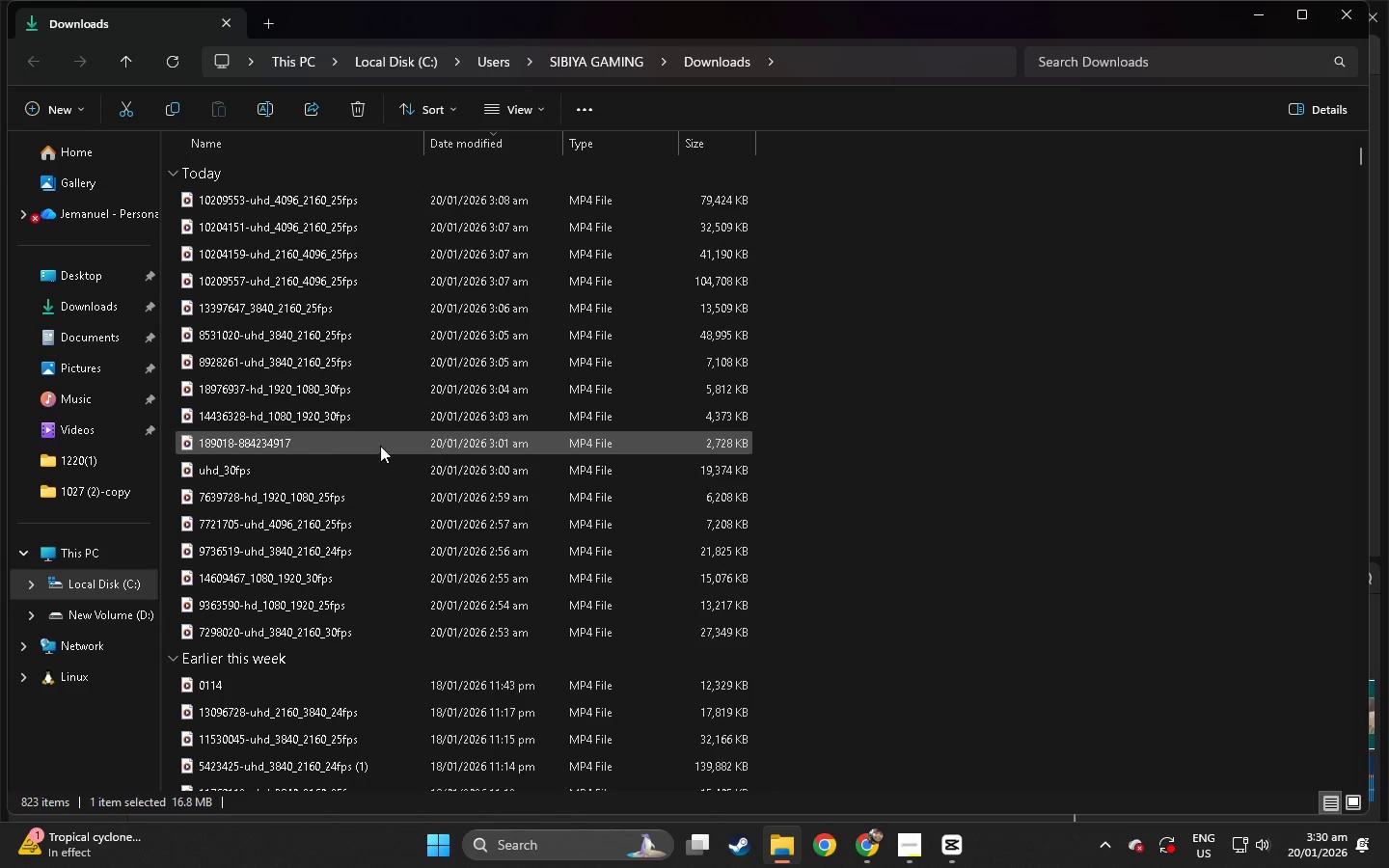 
key(Alt+Tab)
 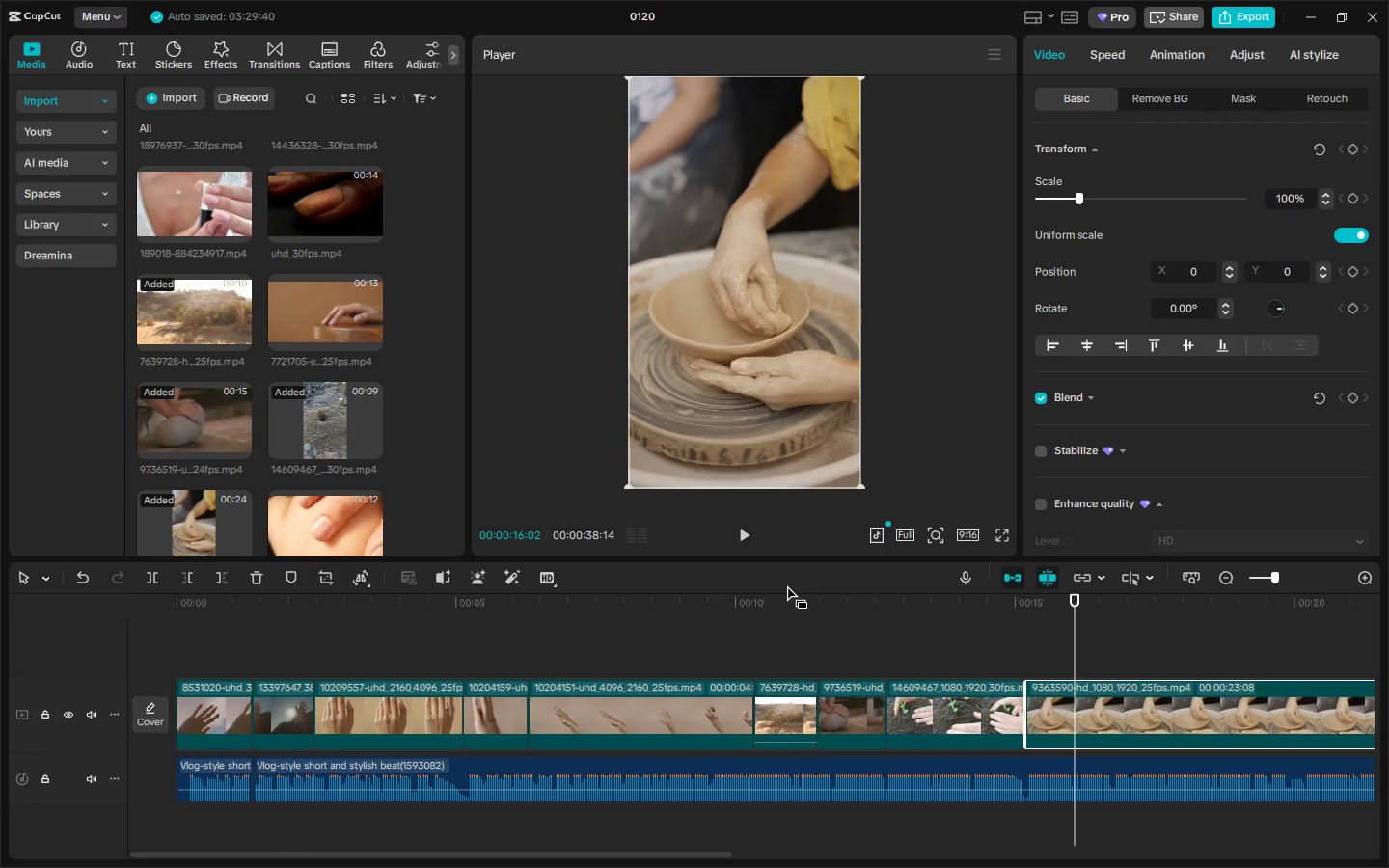 
scroll: coordinate [297, 437], scroll_direction: up, amount: 52.0
 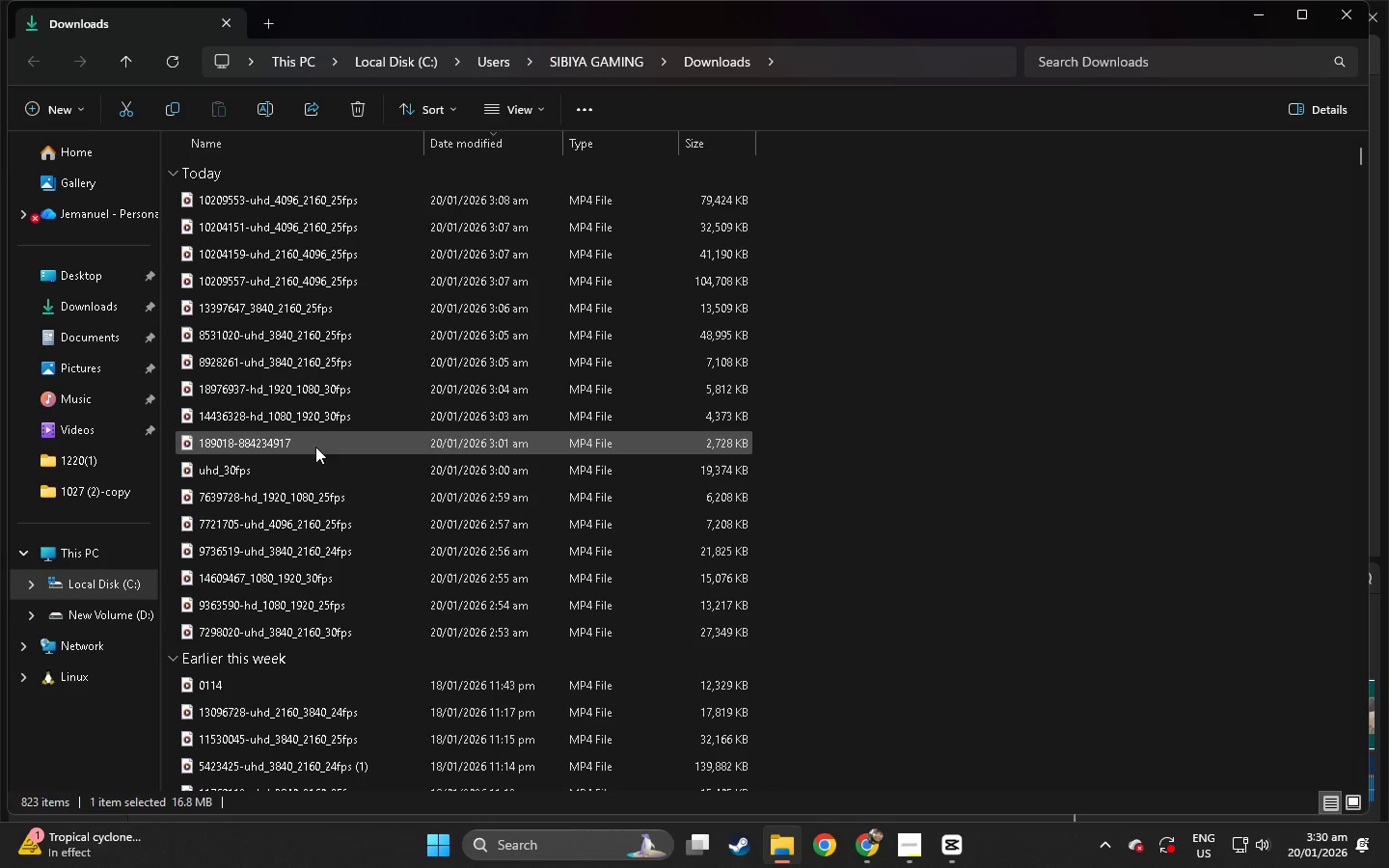 
left_click_drag(start_coordinate=[768, 604], to_coordinate=[0, 612])
 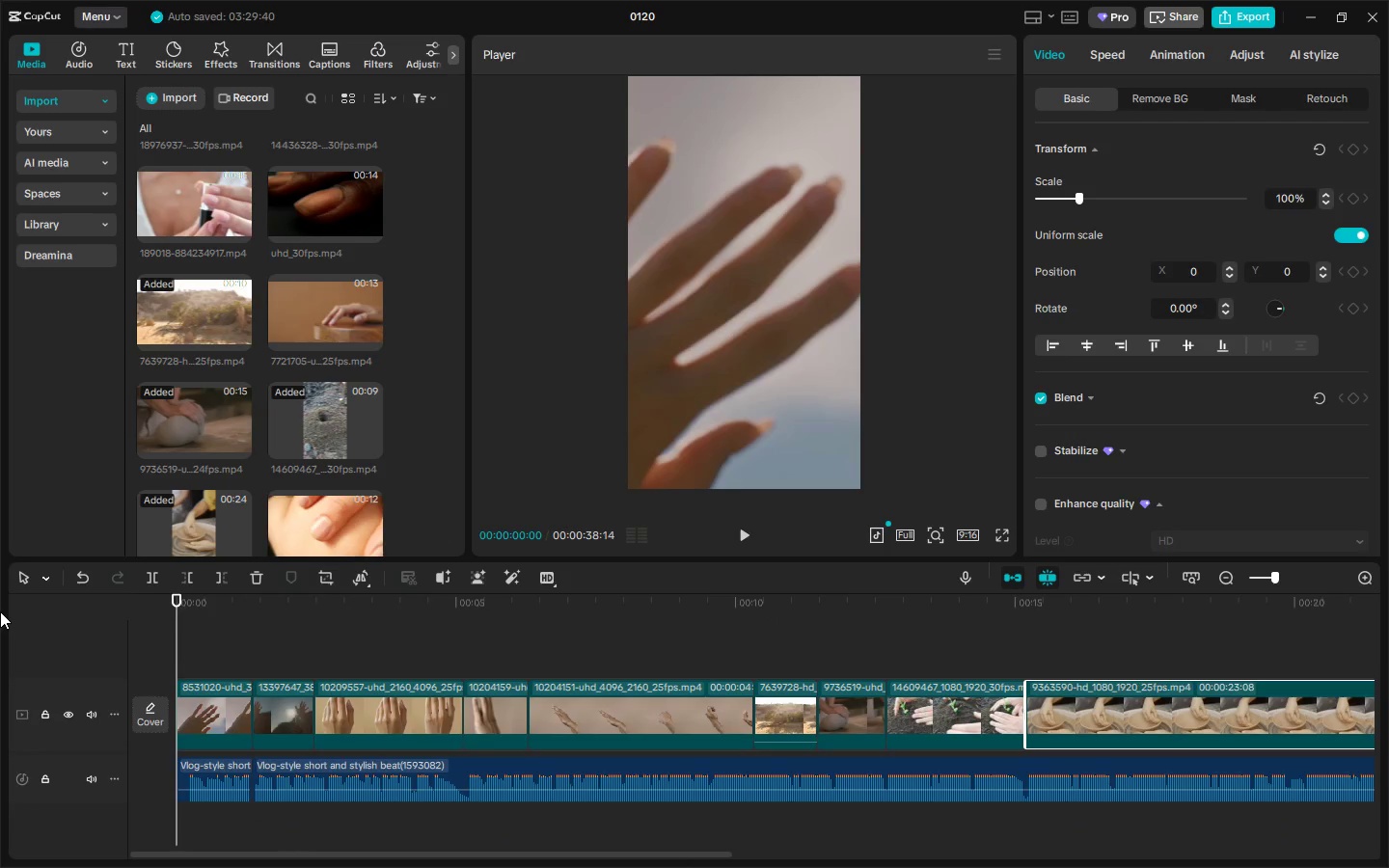 
key(Space)
 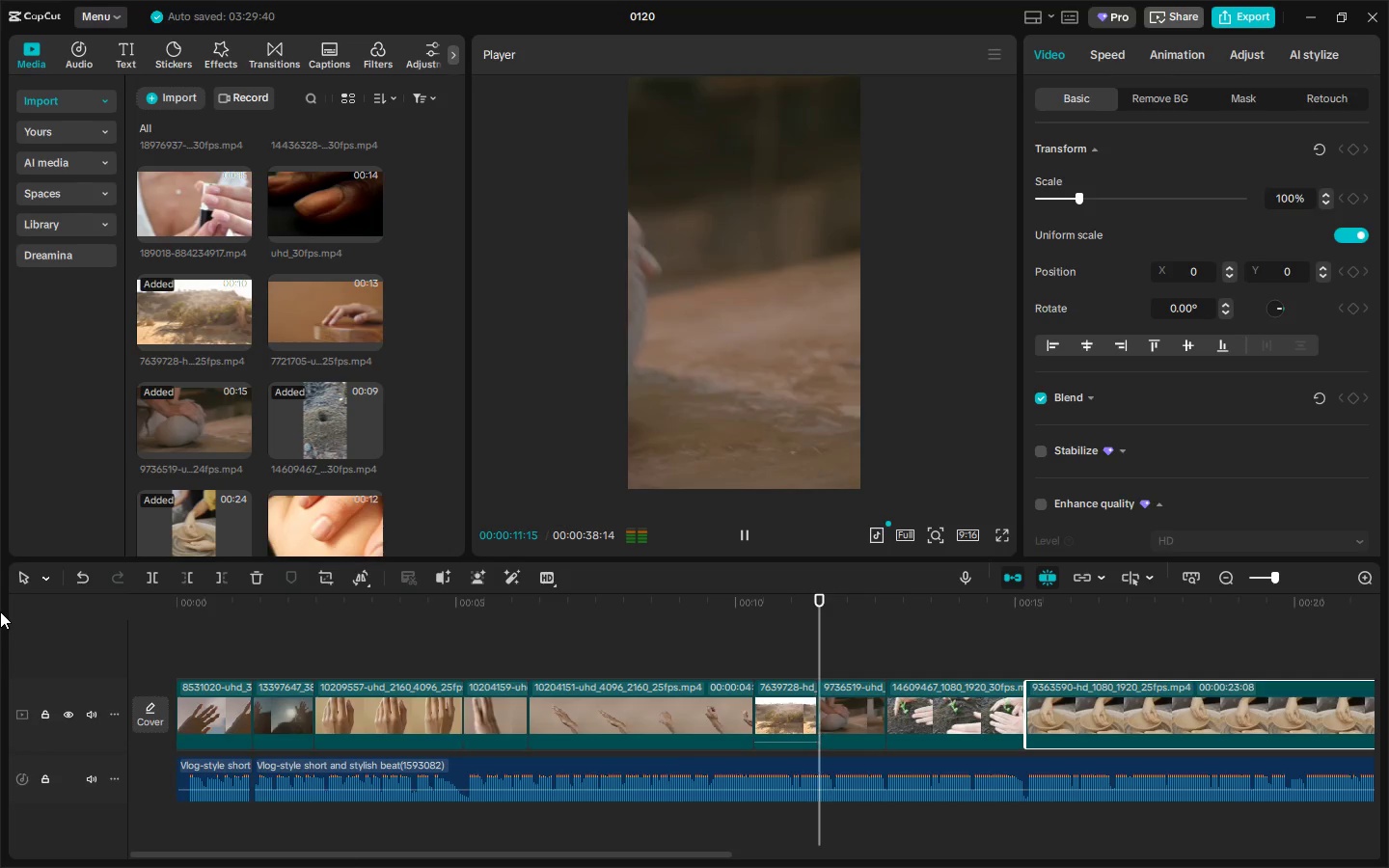 
wait(16.55)
 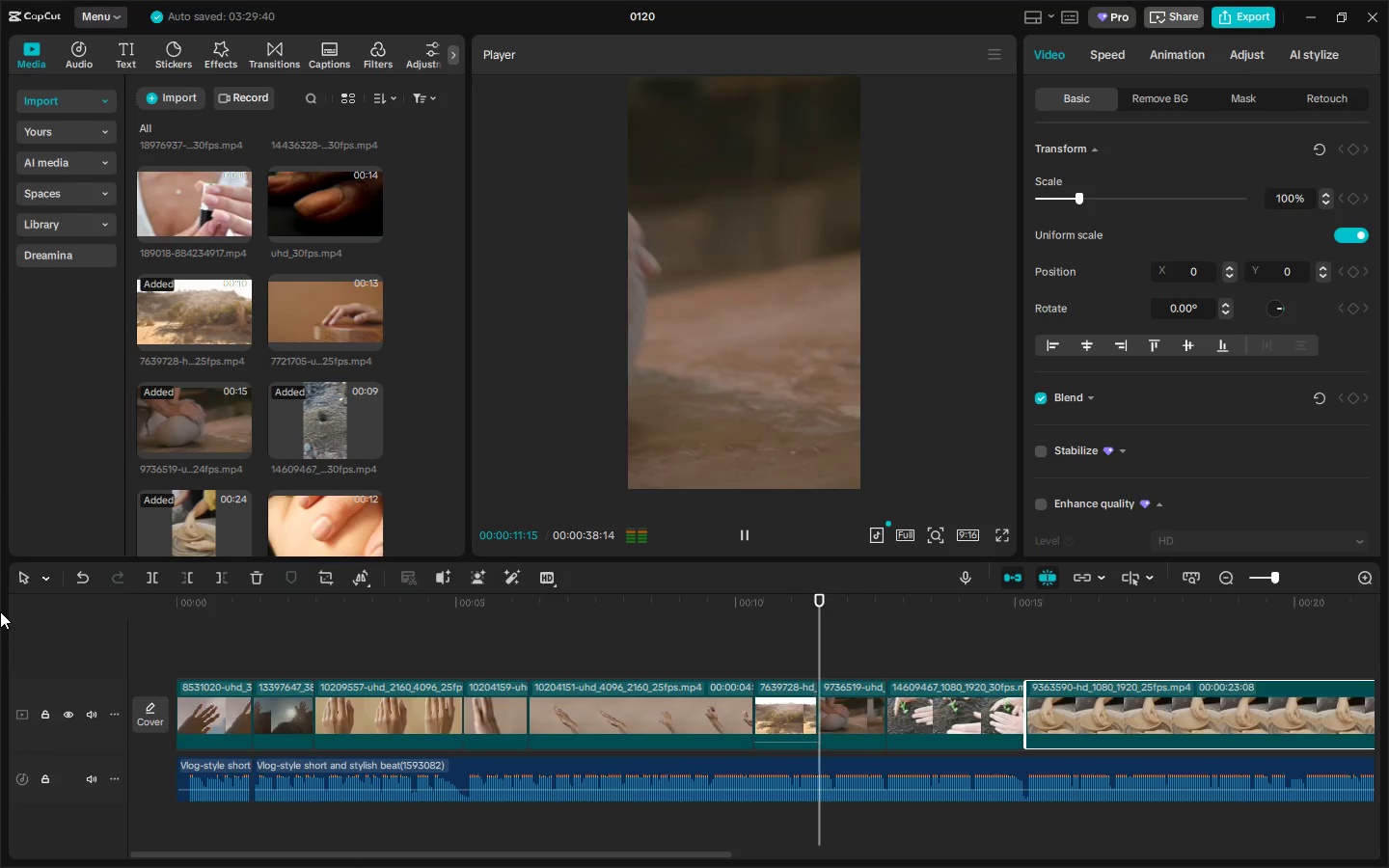 
key(Space)
 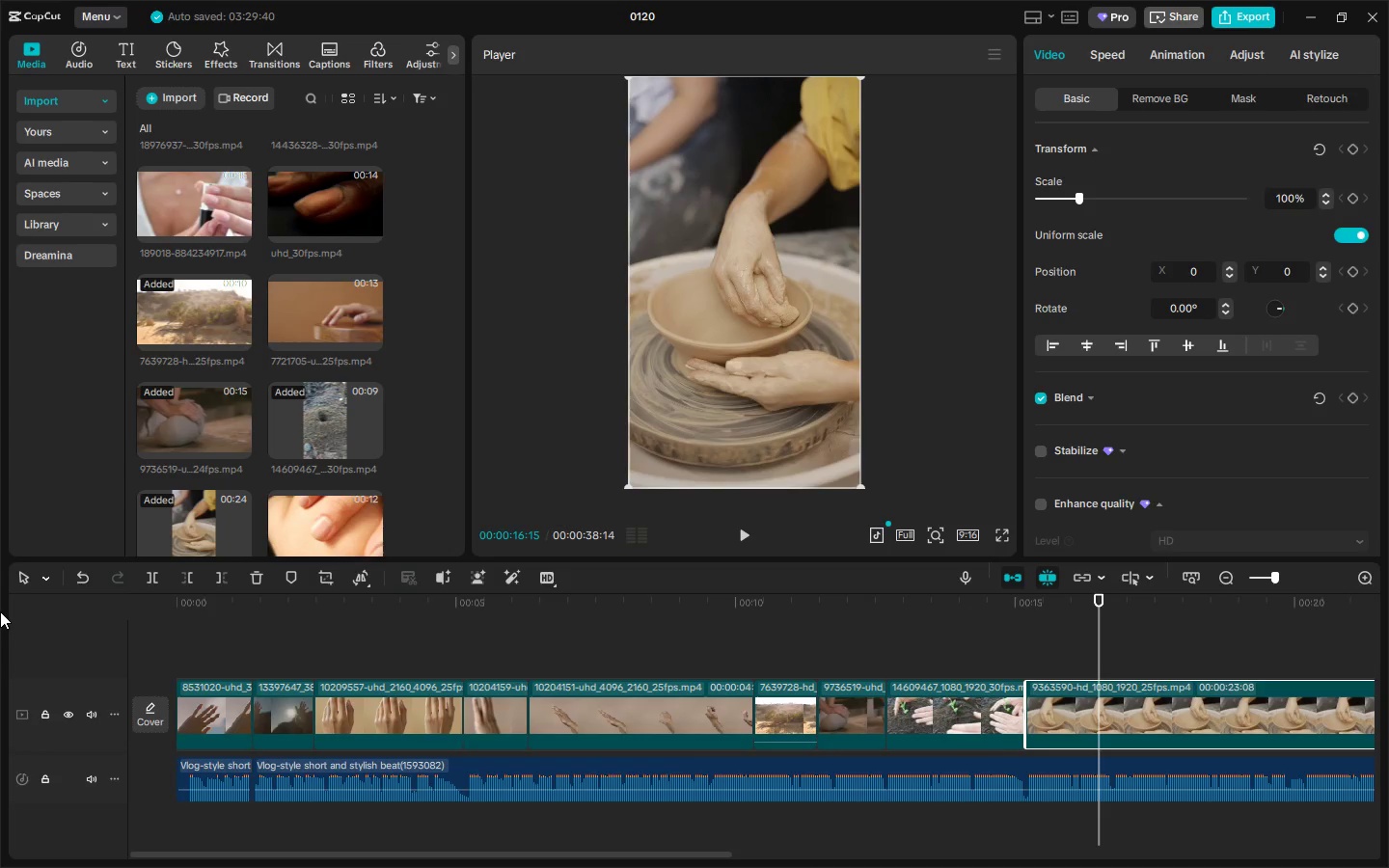 
key(Space)
 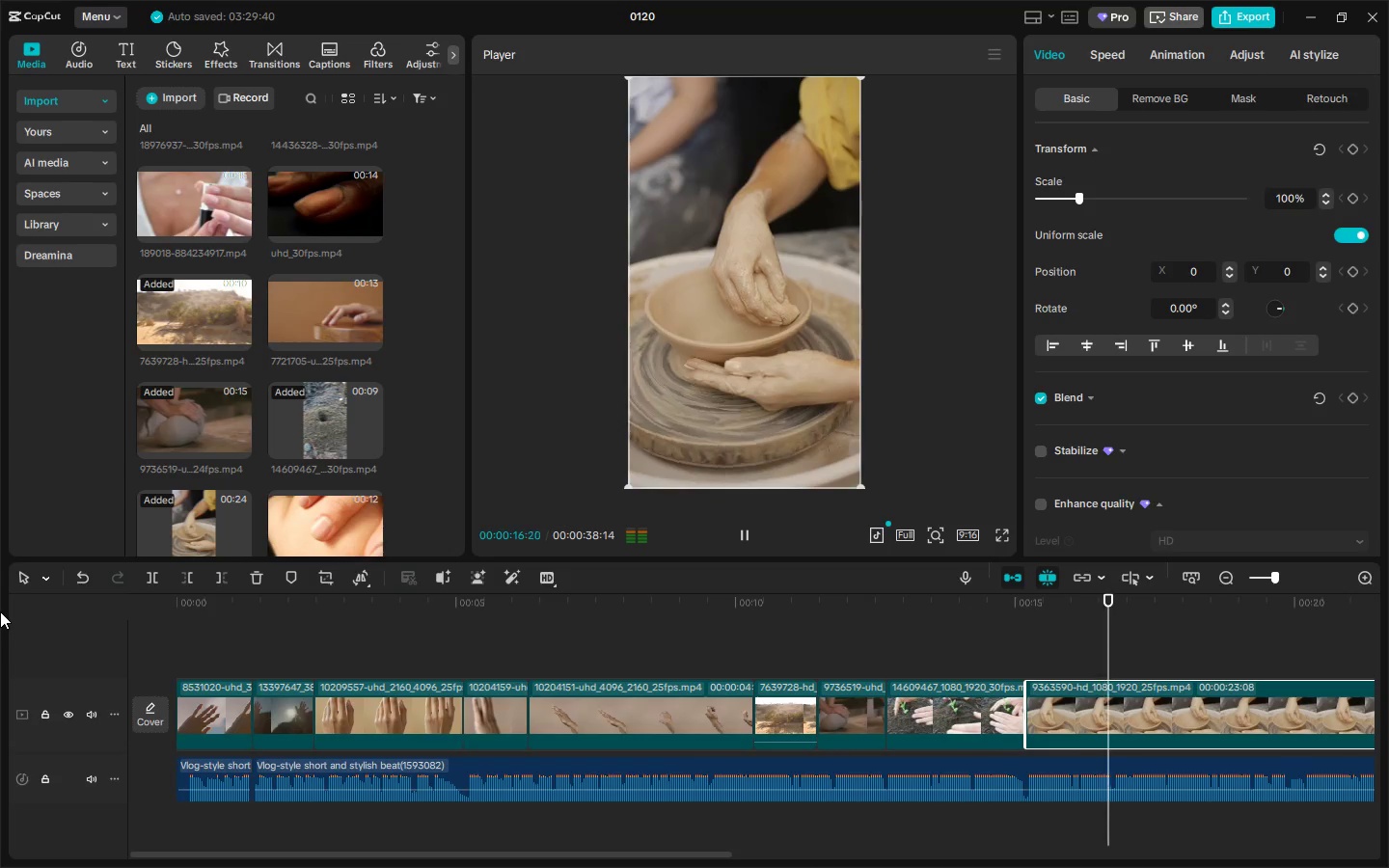 
key(Space)
 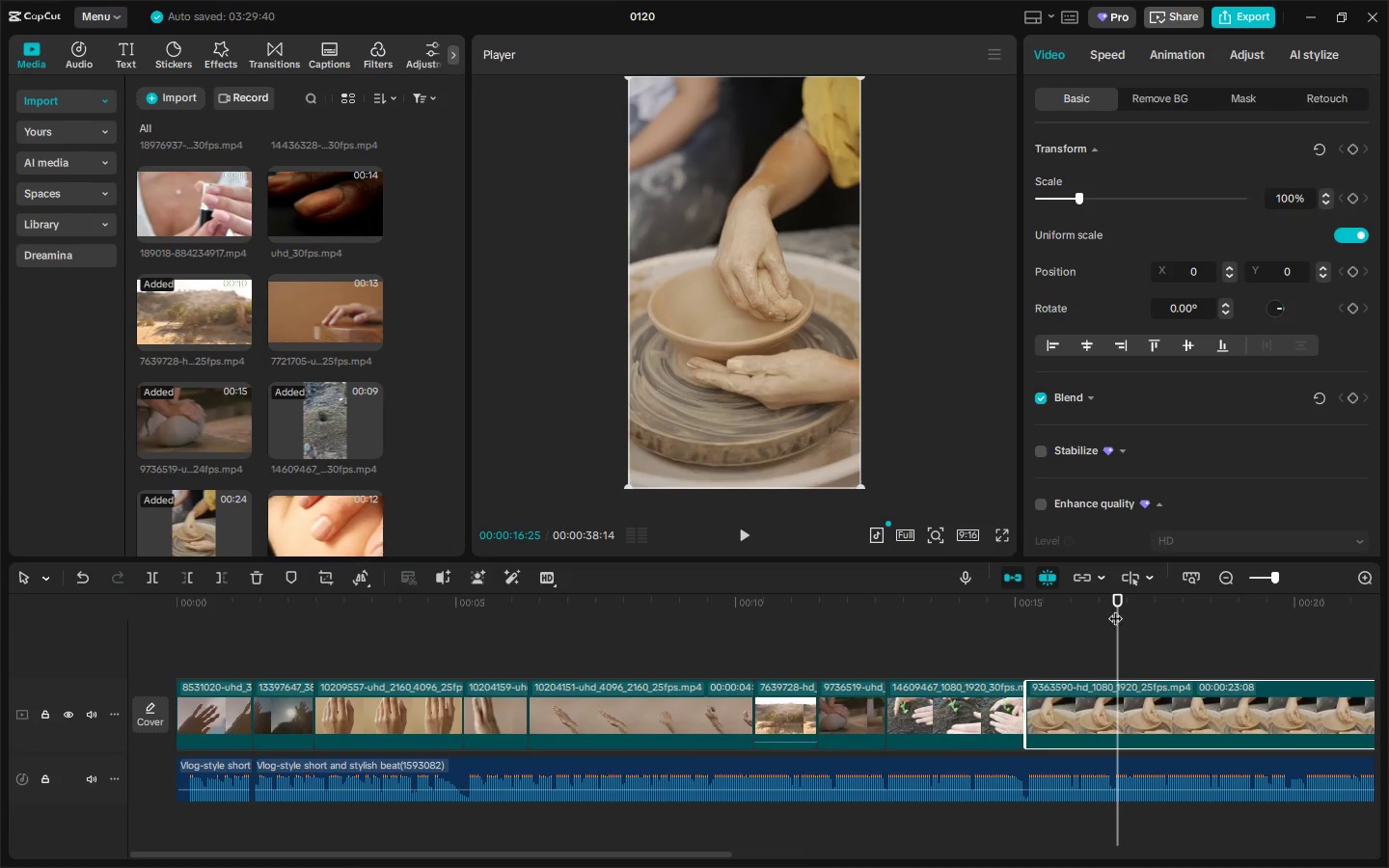 
left_click_drag(start_coordinate=[1106, 607], to_coordinate=[1086, 610])
 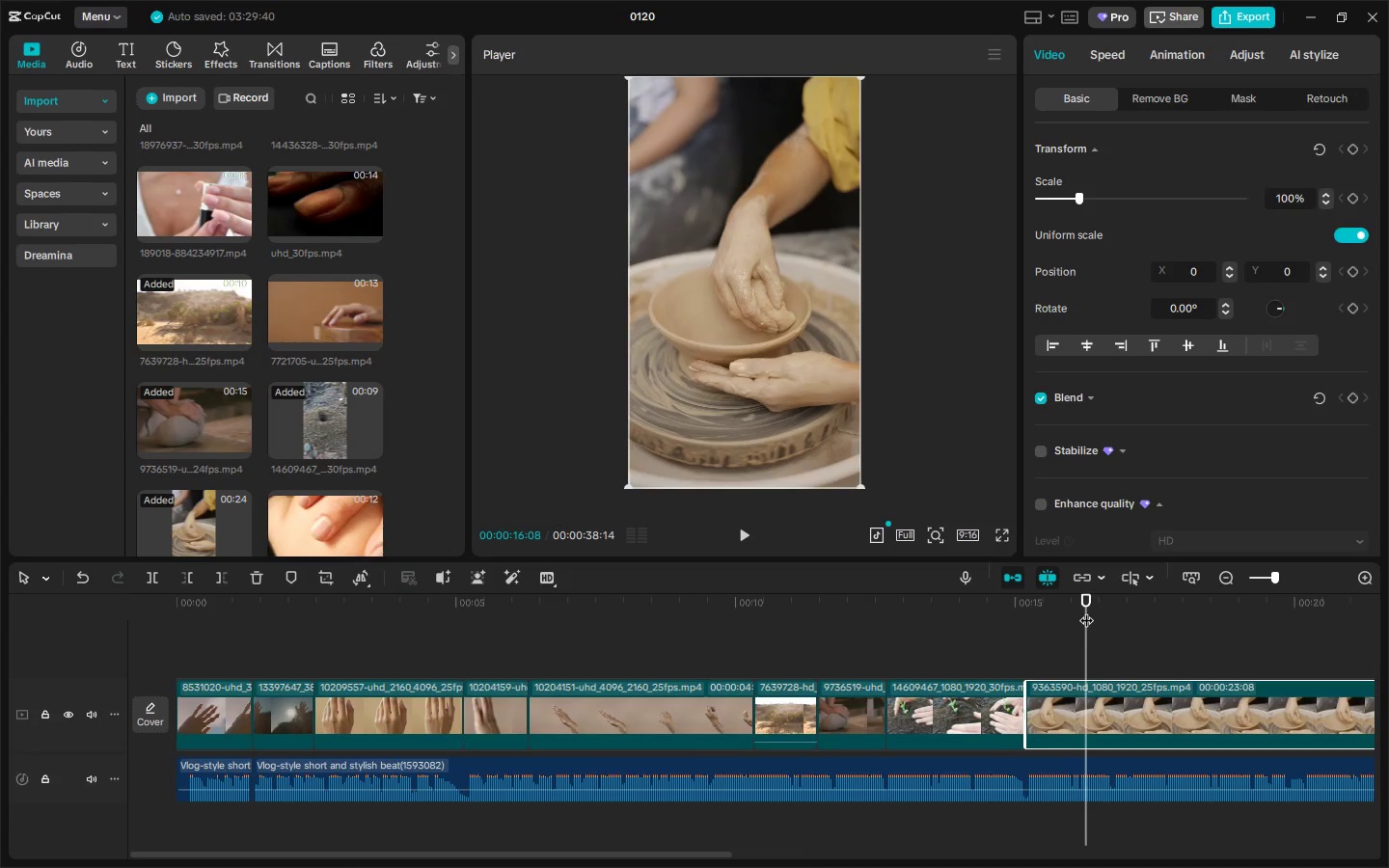 
key(Space)
 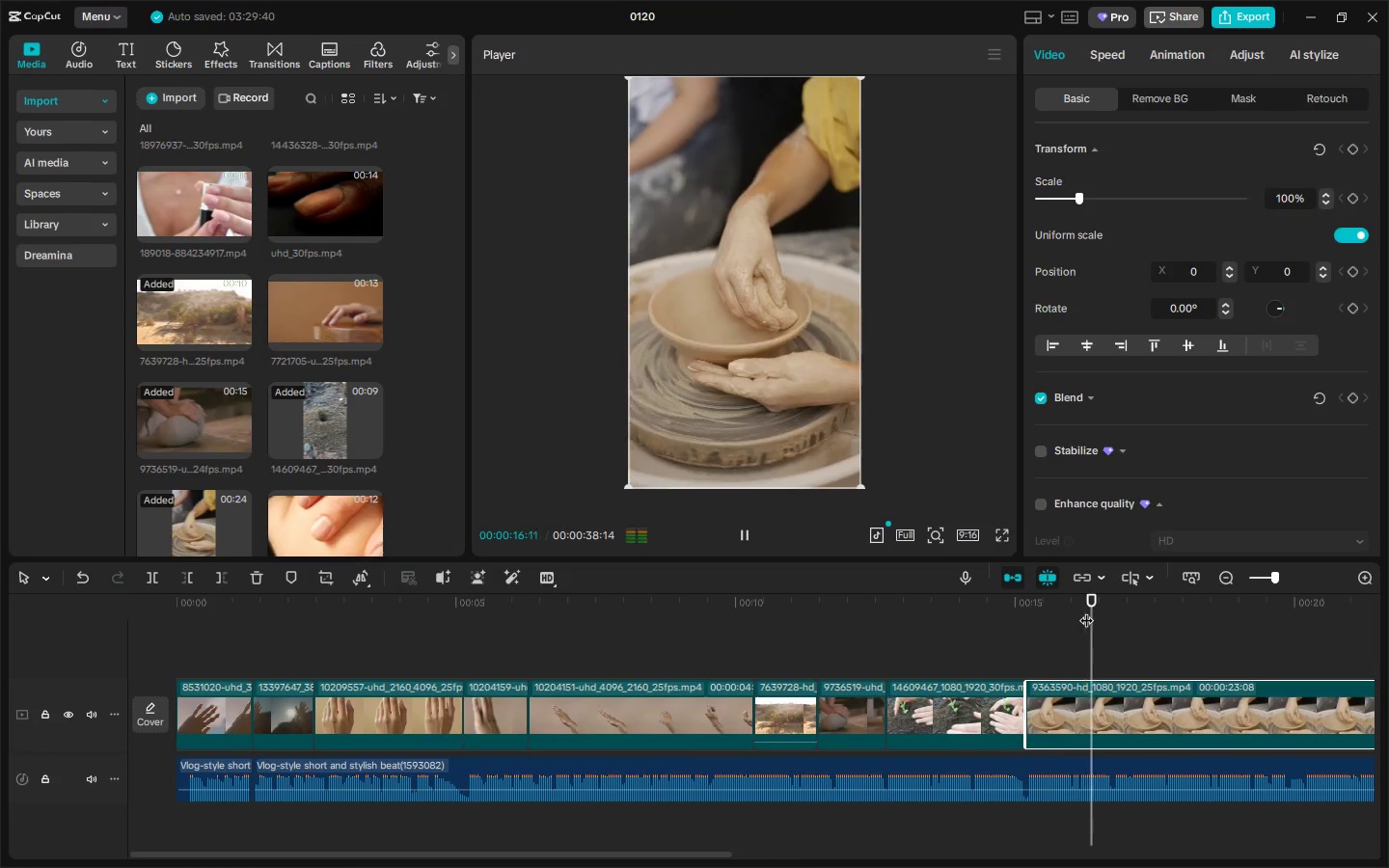 
key(Space)
 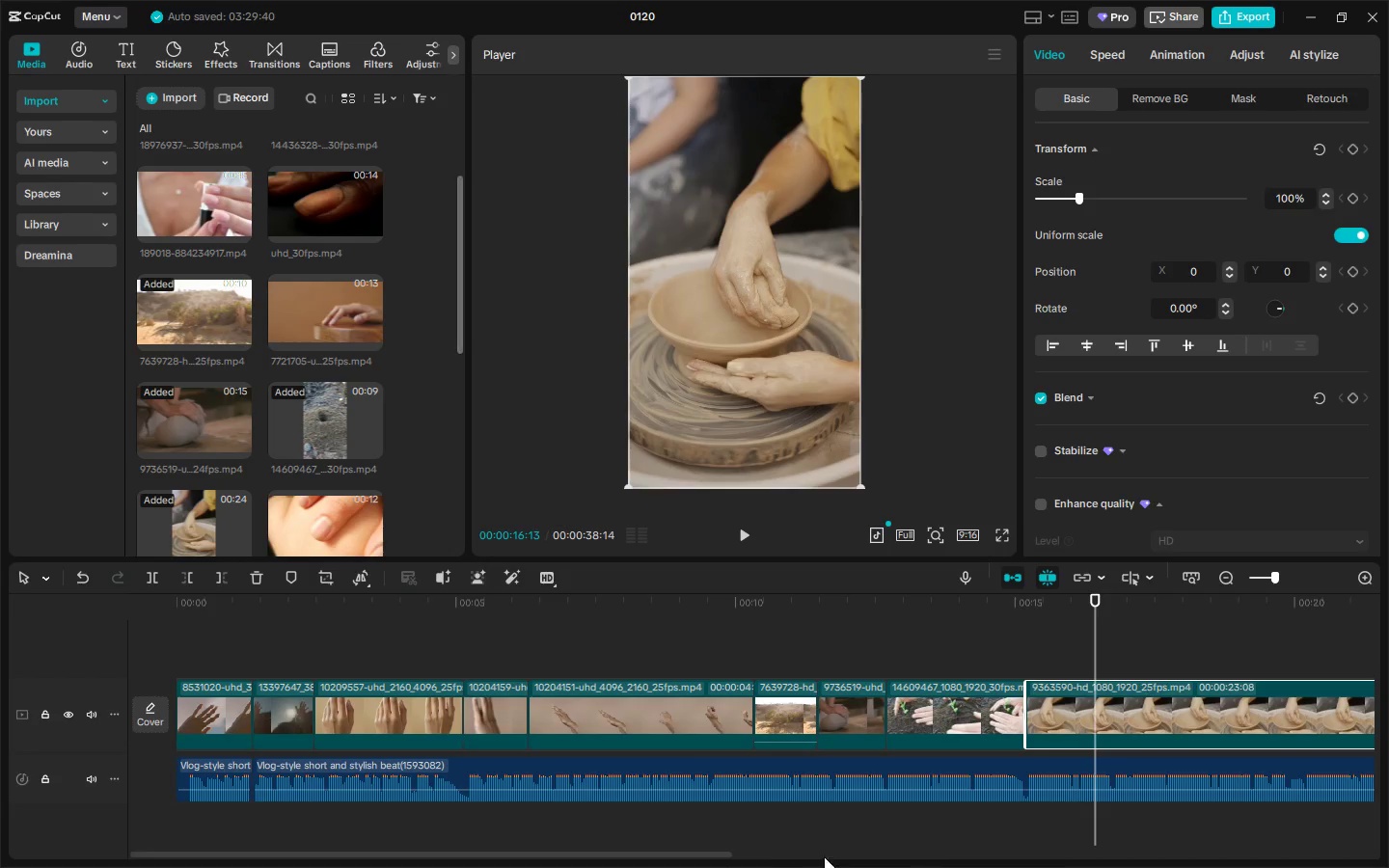 
left_click_drag(start_coordinate=[694, 849], to_coordinate=[870, 849])
 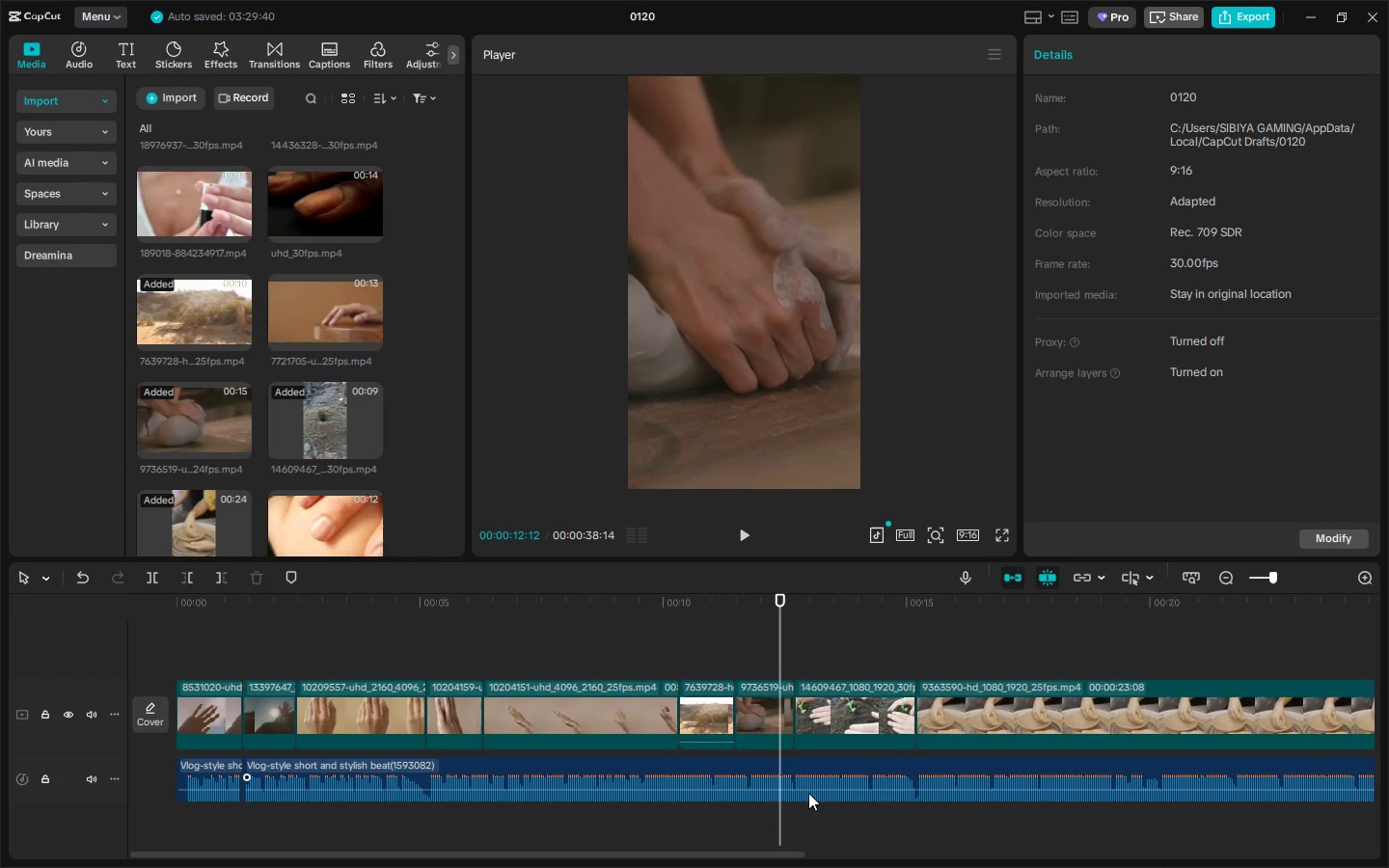 
left_click_drag(start_coordinate=[716, 855], to_coordinate=[928, 846])
 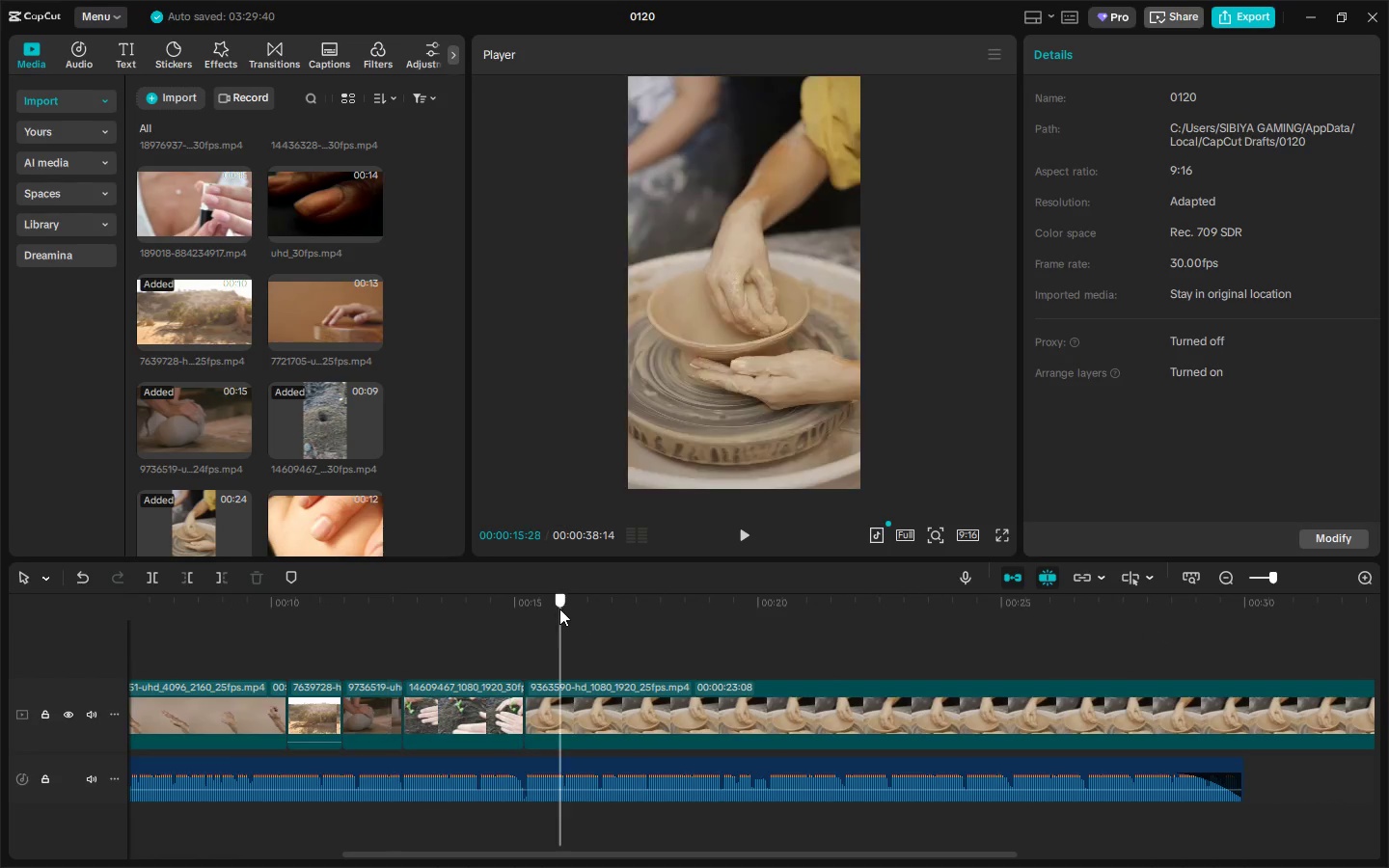 
double_click([504, 602])
 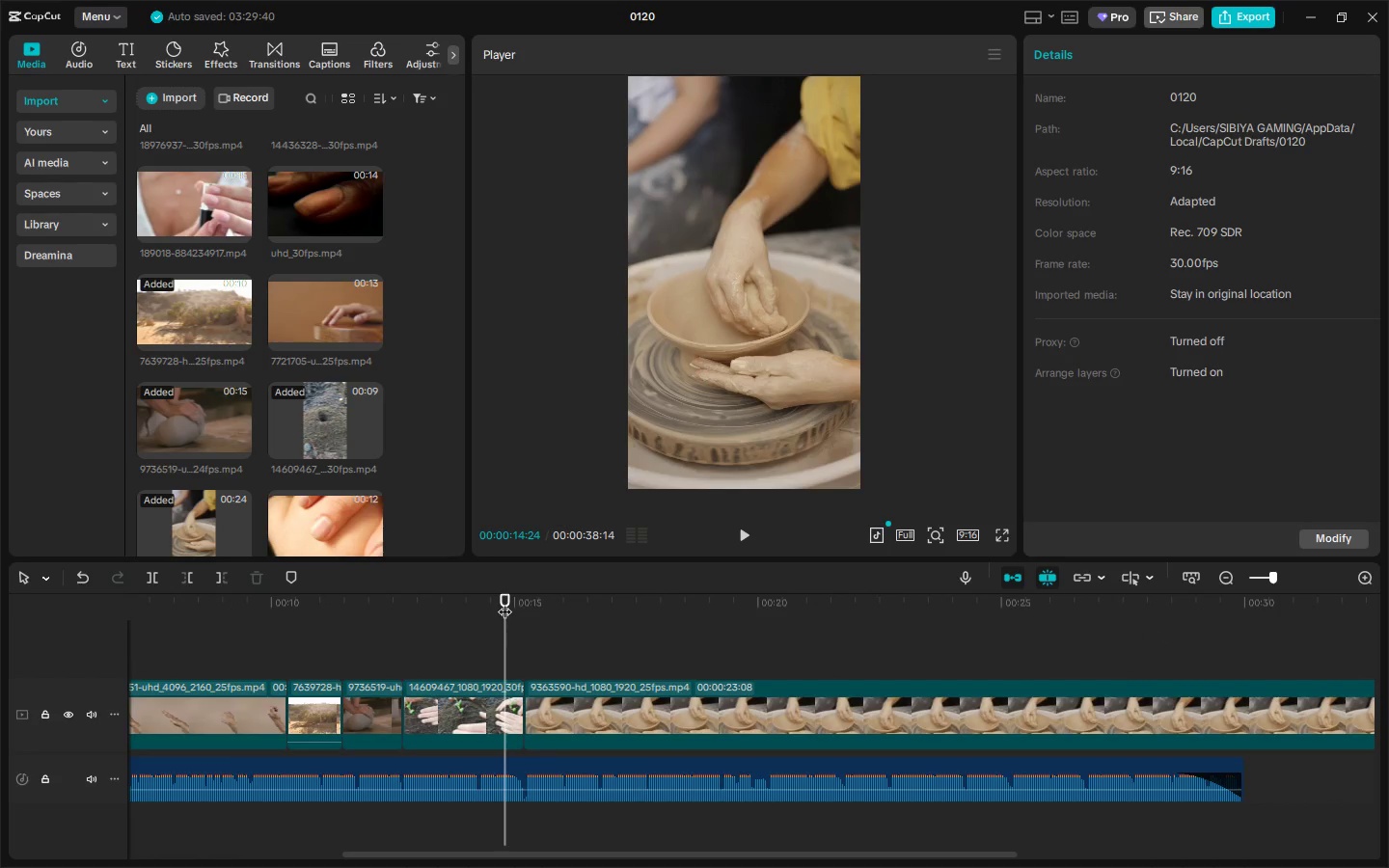 
key(Space)
 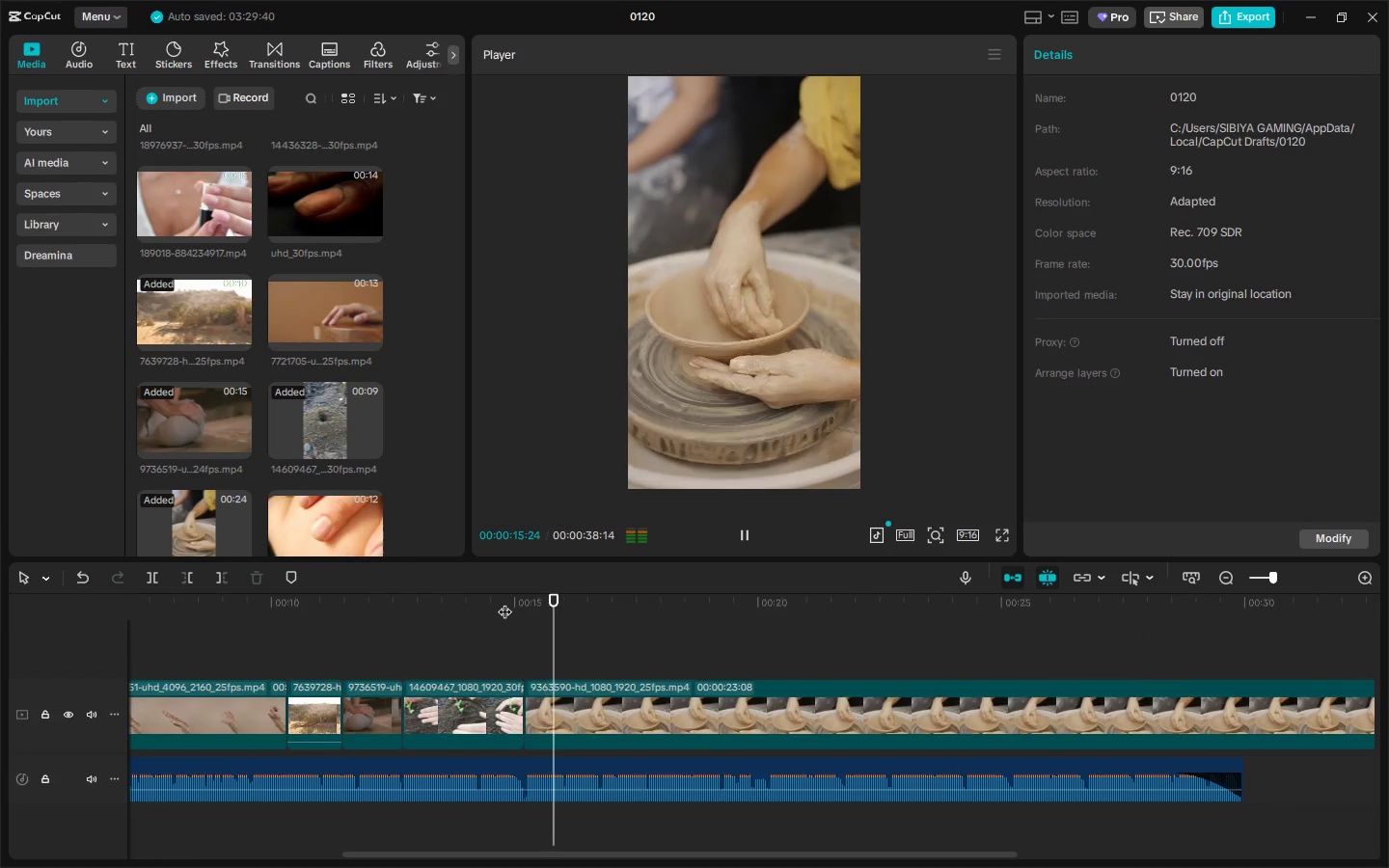 
key(Space)
 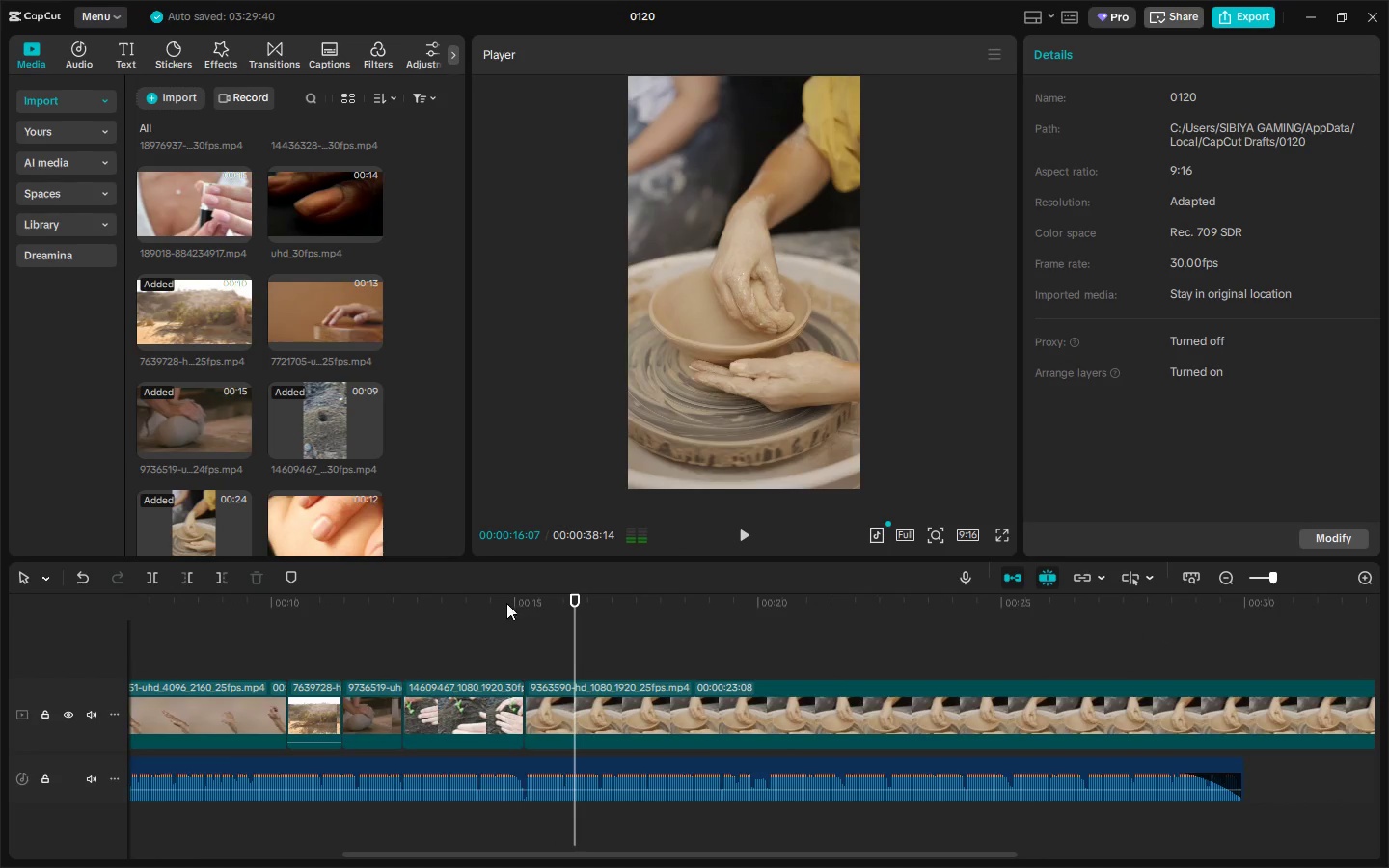 
key(Space)
 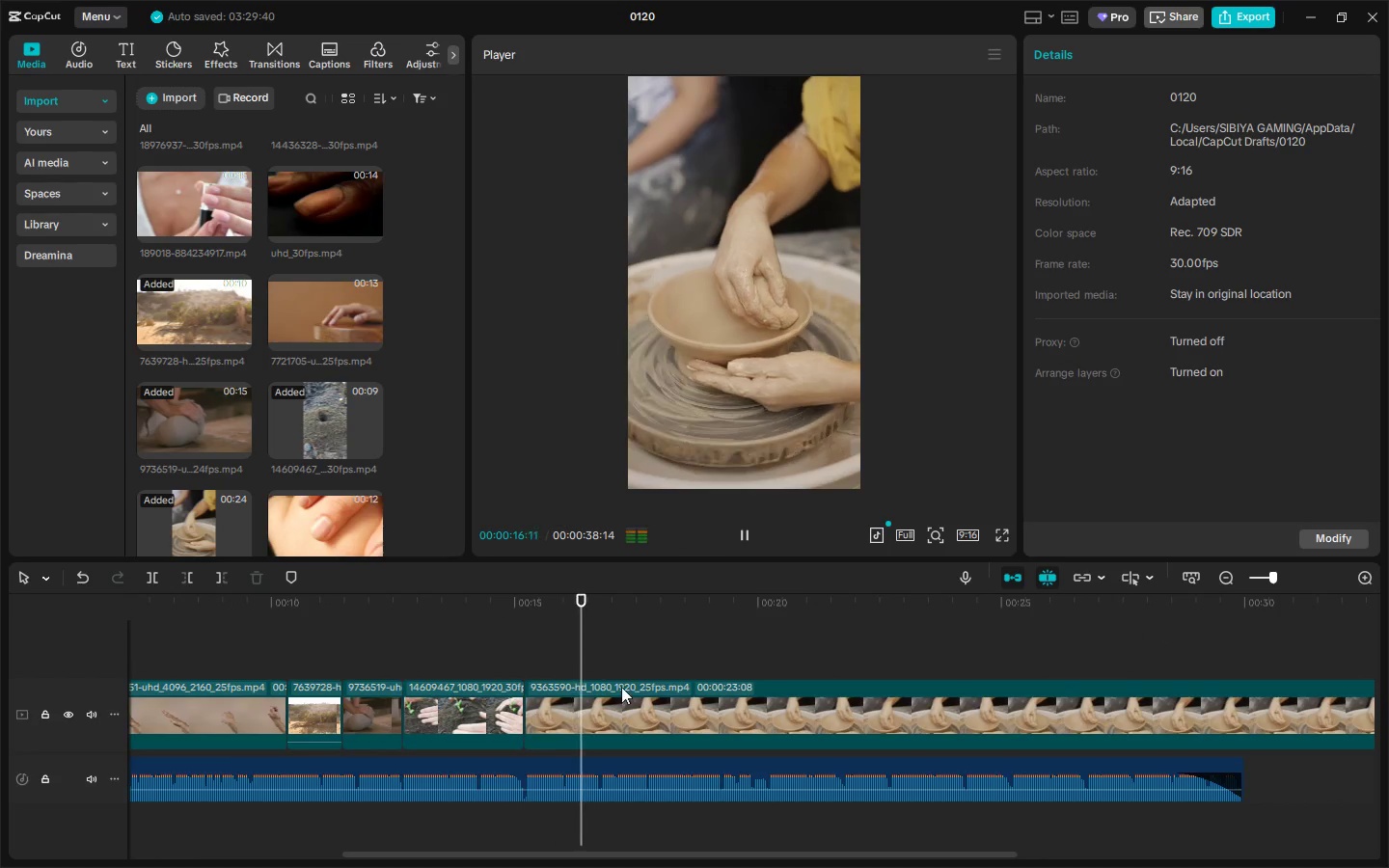 
key(Space)
 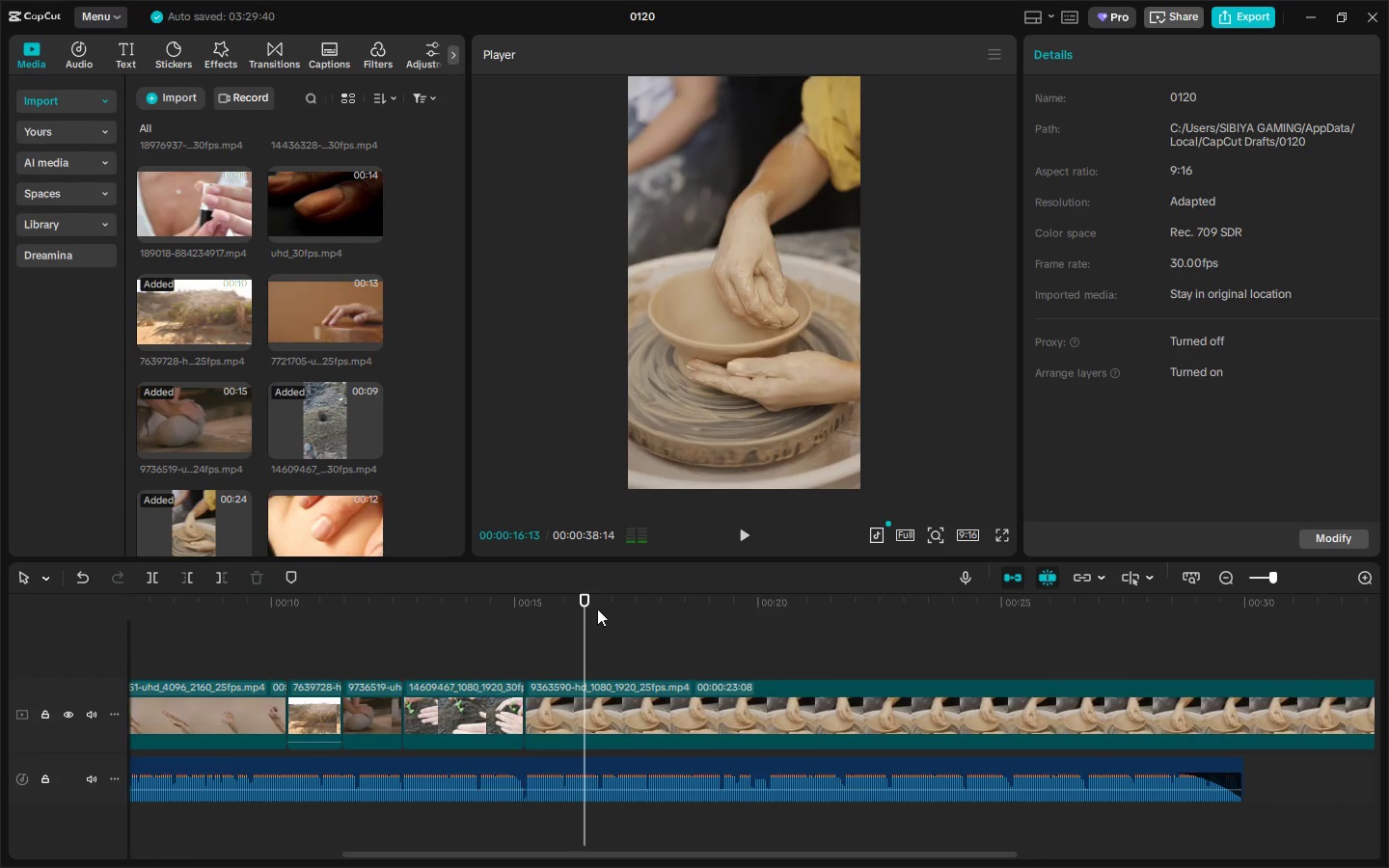 
key(Space)
 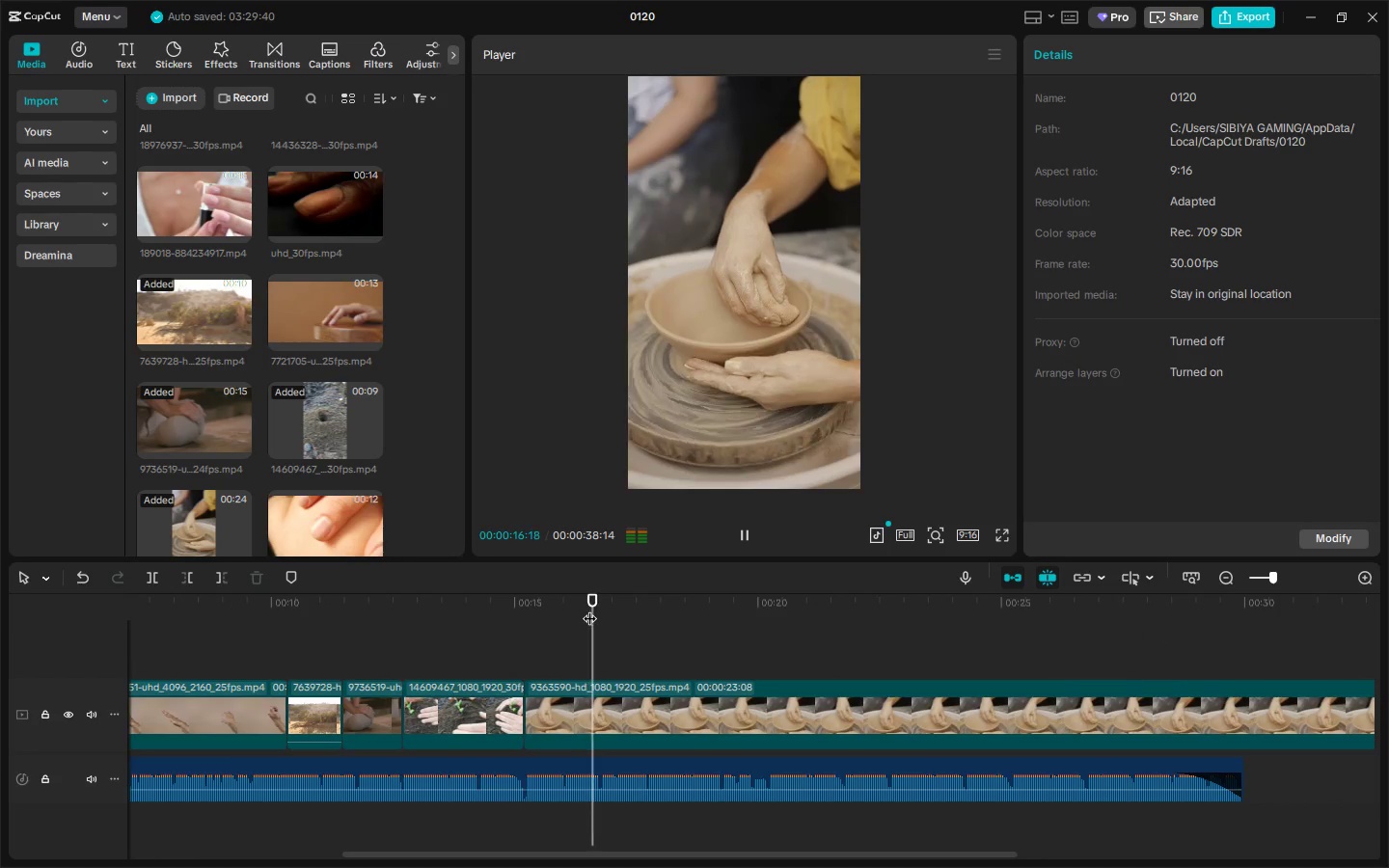 
left_click_drag(start_coordinate=[589, 608], to_coordinate=[578, 610])
 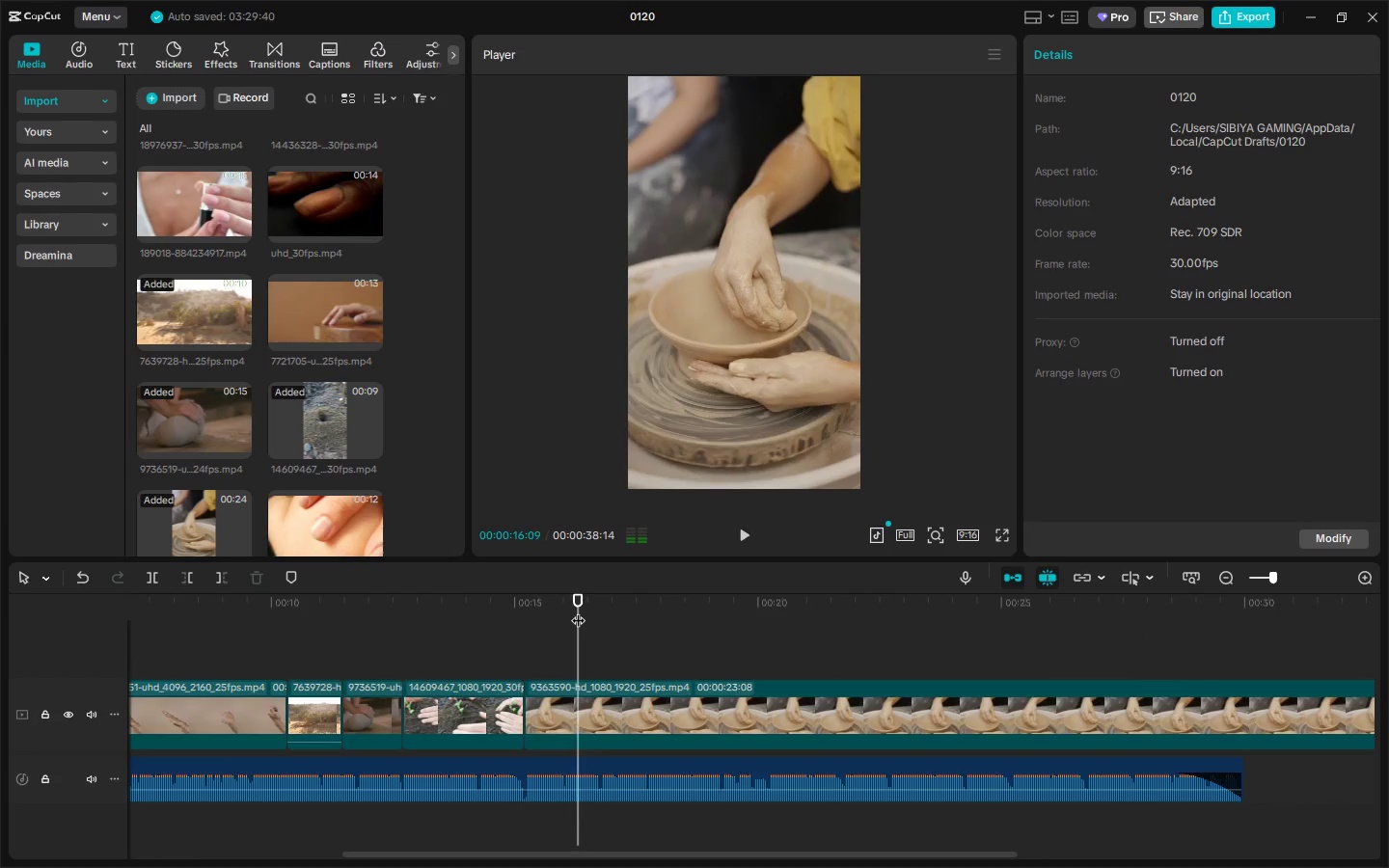 
key(Space)
 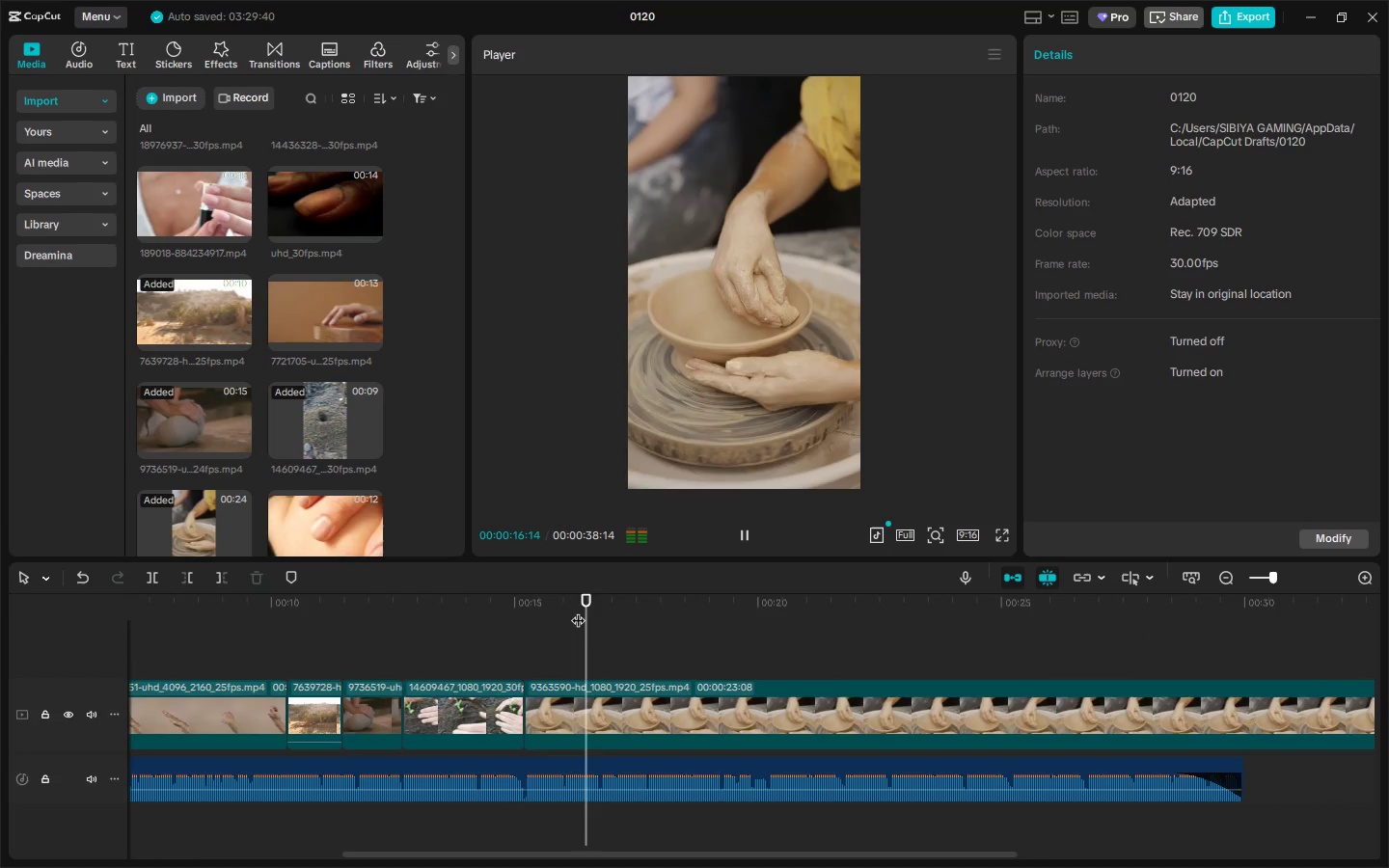 
key(Space)
 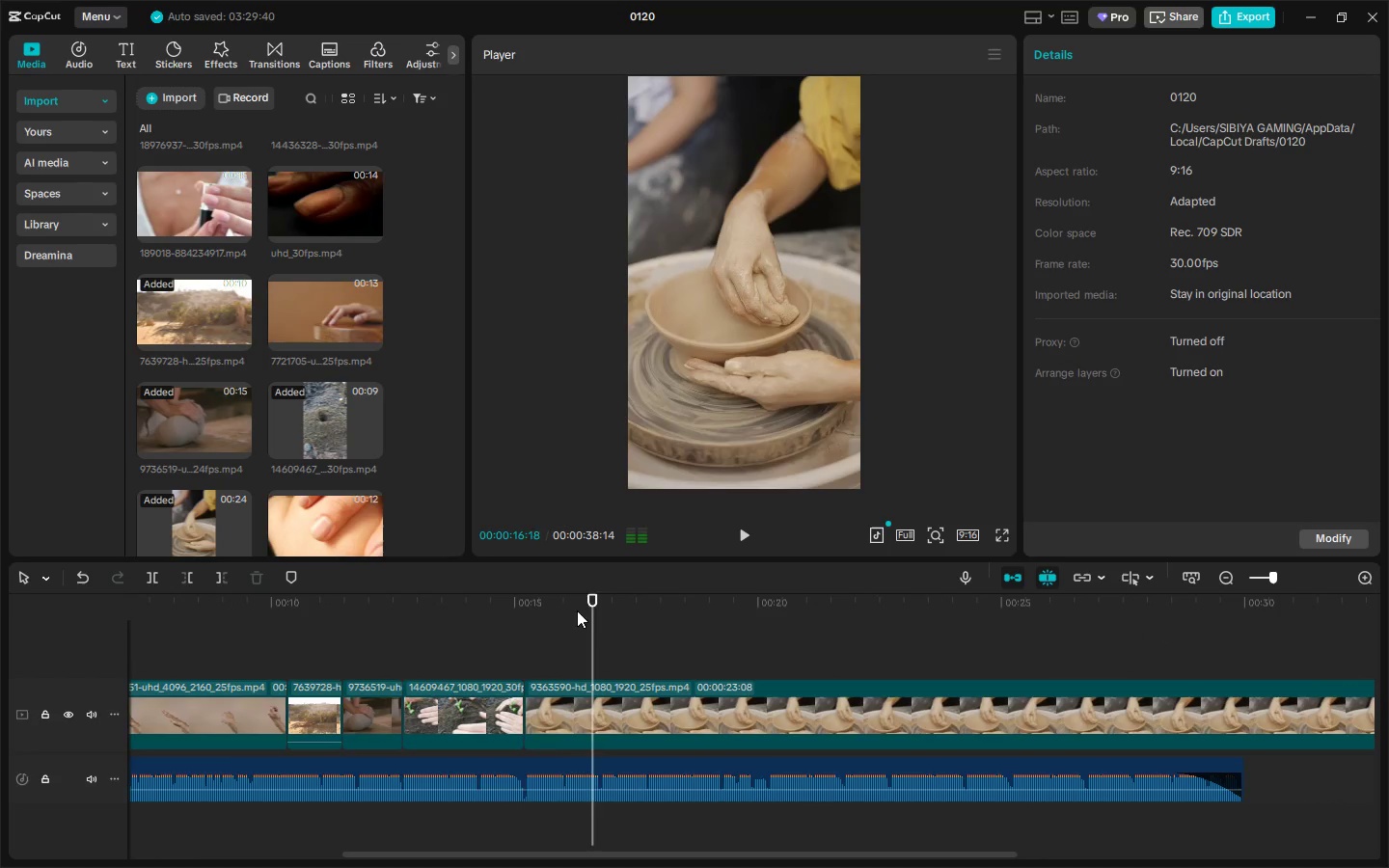 
left_click_drag(start_coordinate=[576, 610], to_coordinate=[558, 614])
 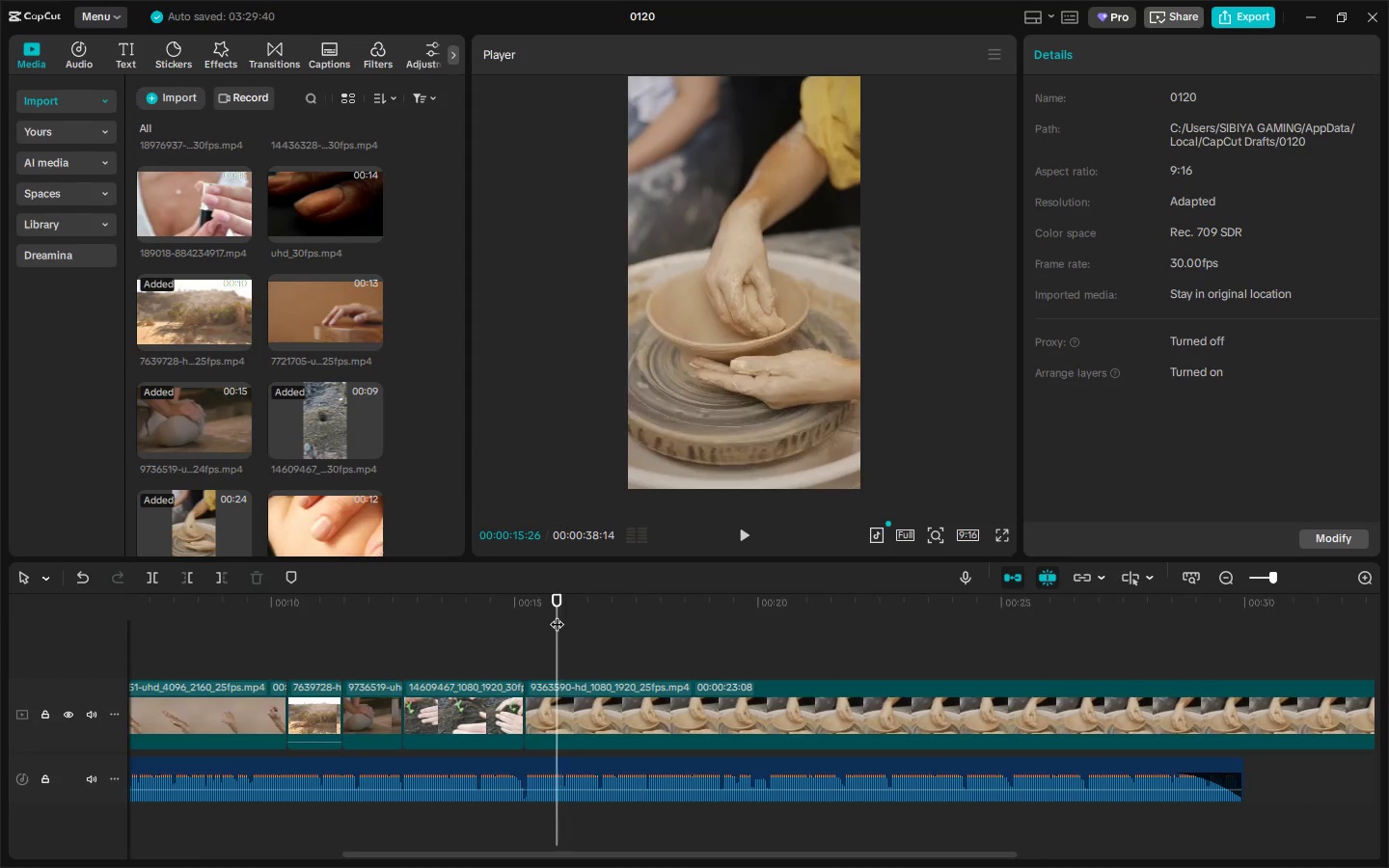 
key(Space)
 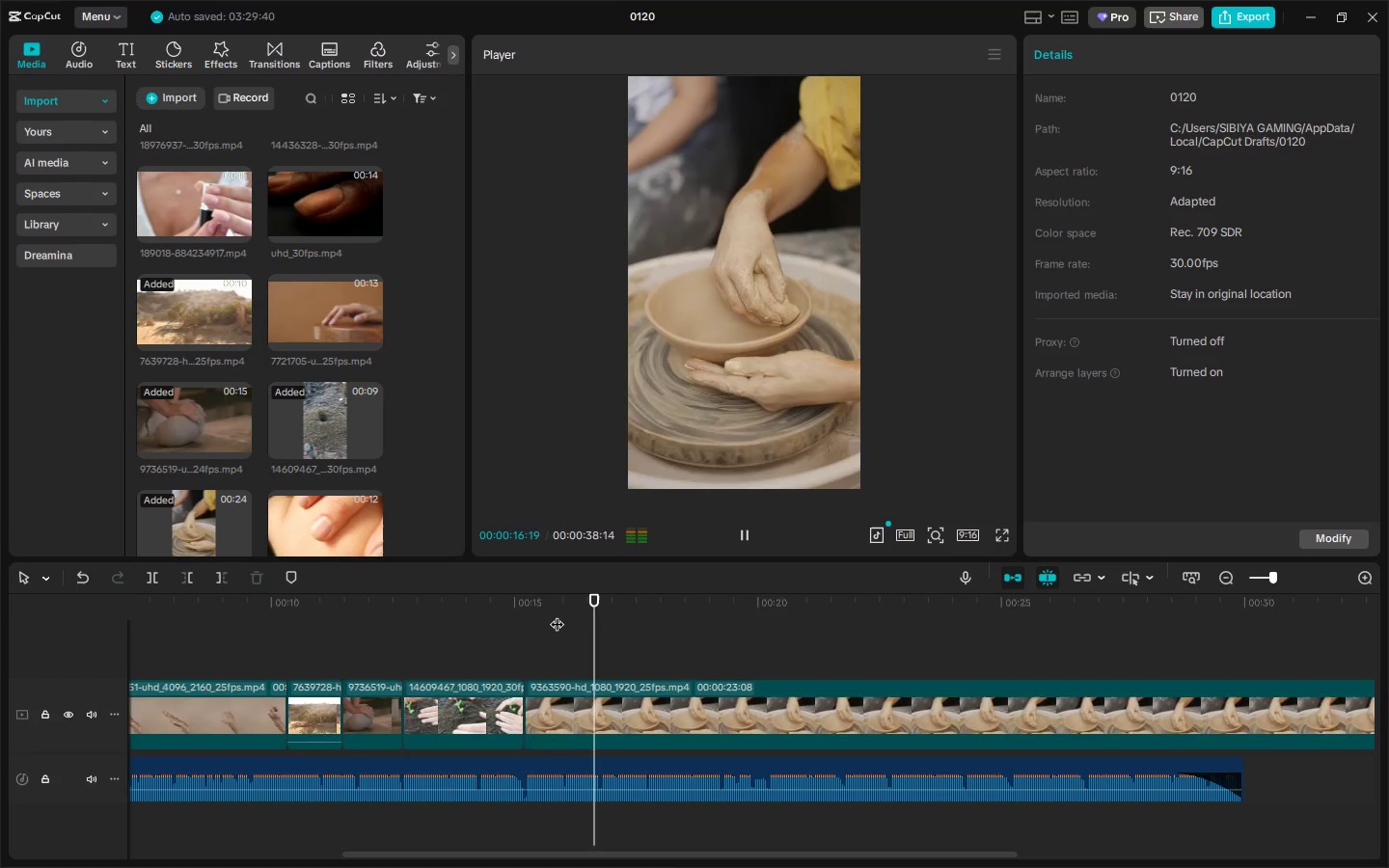 
left_click([557, 614])
 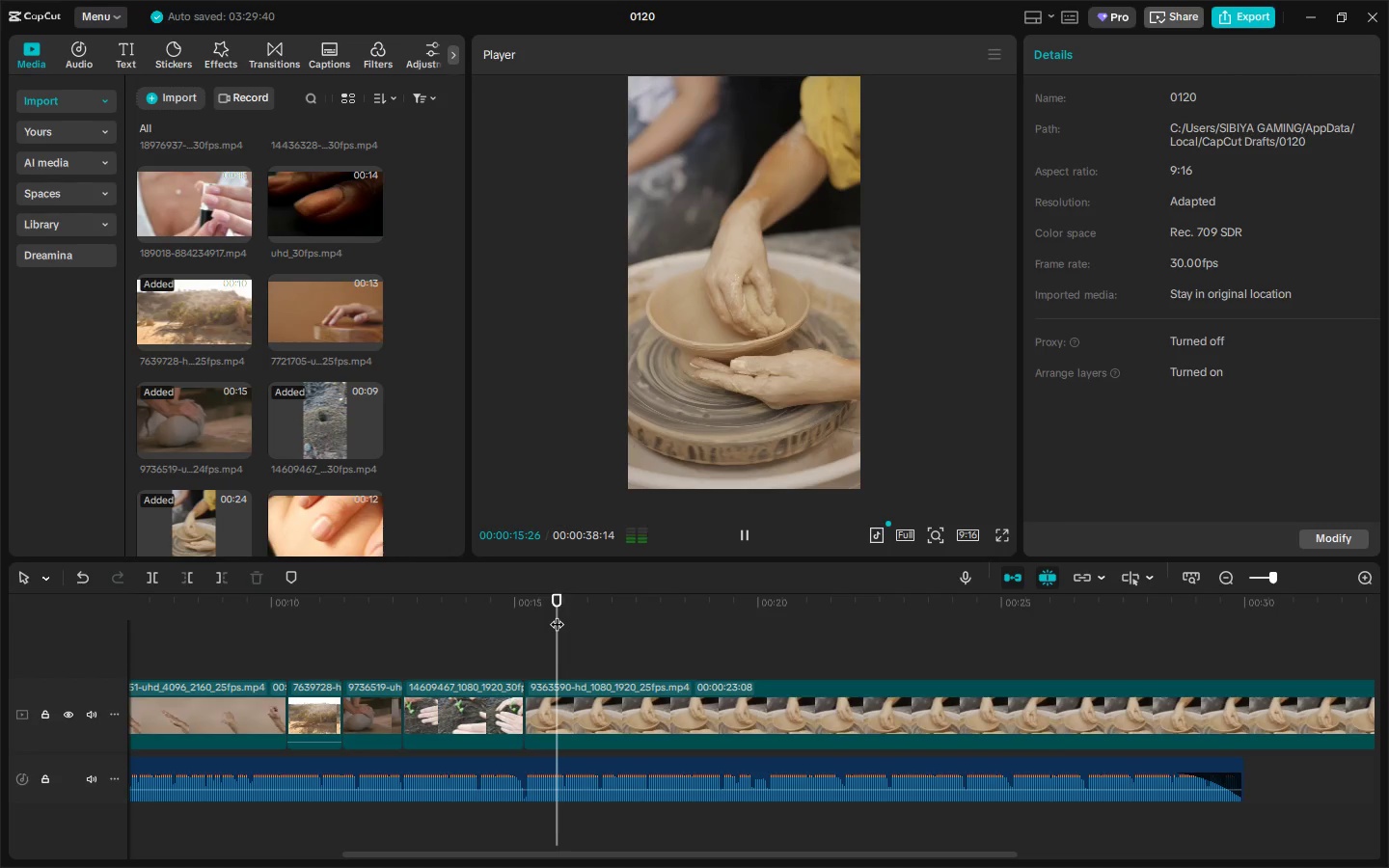 
key(Space)
 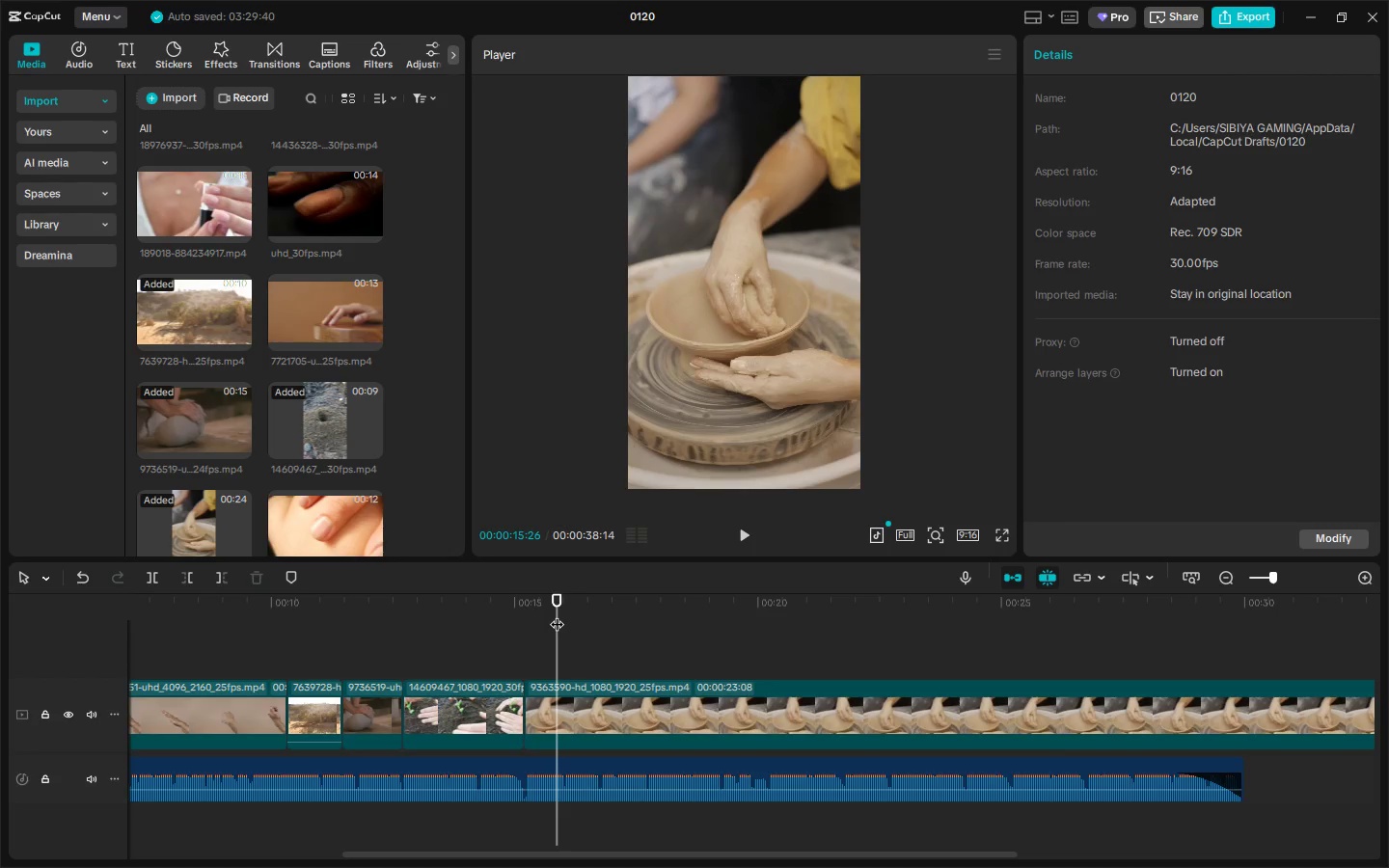 
key(Space)
 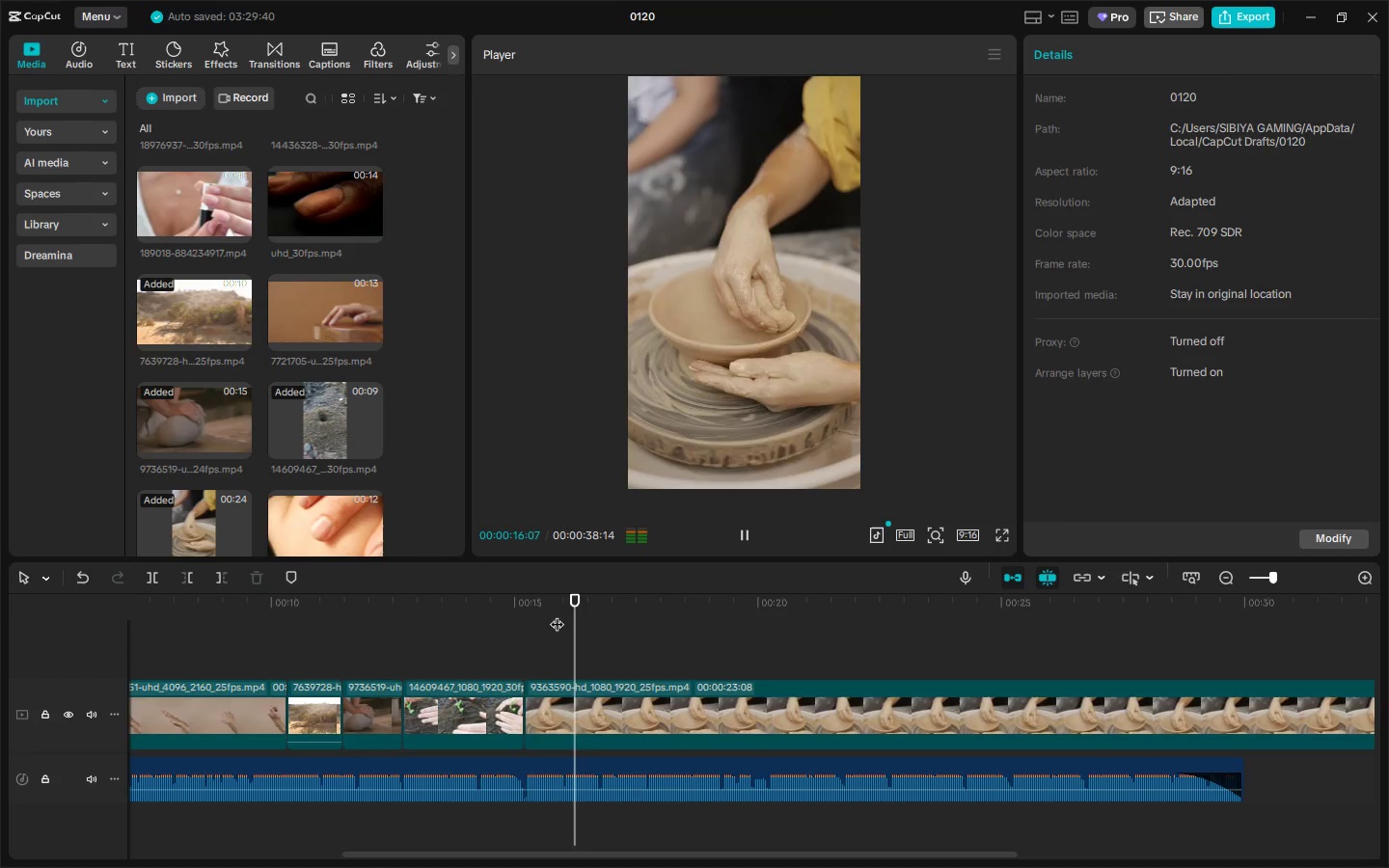 
left_click_drag(start_coordinate=[540, 614], to_coordinate=[524, 614])
 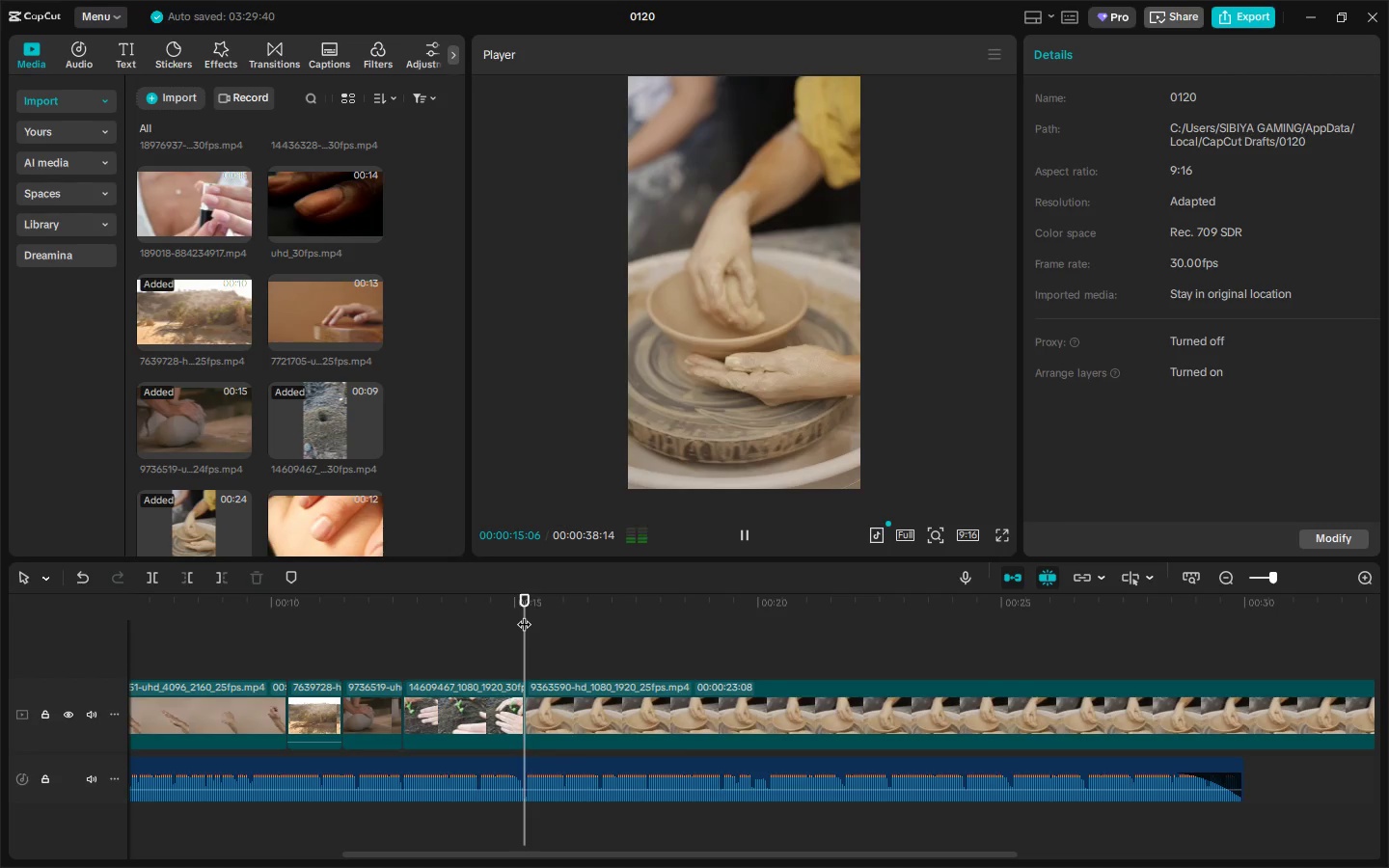 
left_click_drag(start_coordinate=[509, 614], to_coordinate=[489, 614])
 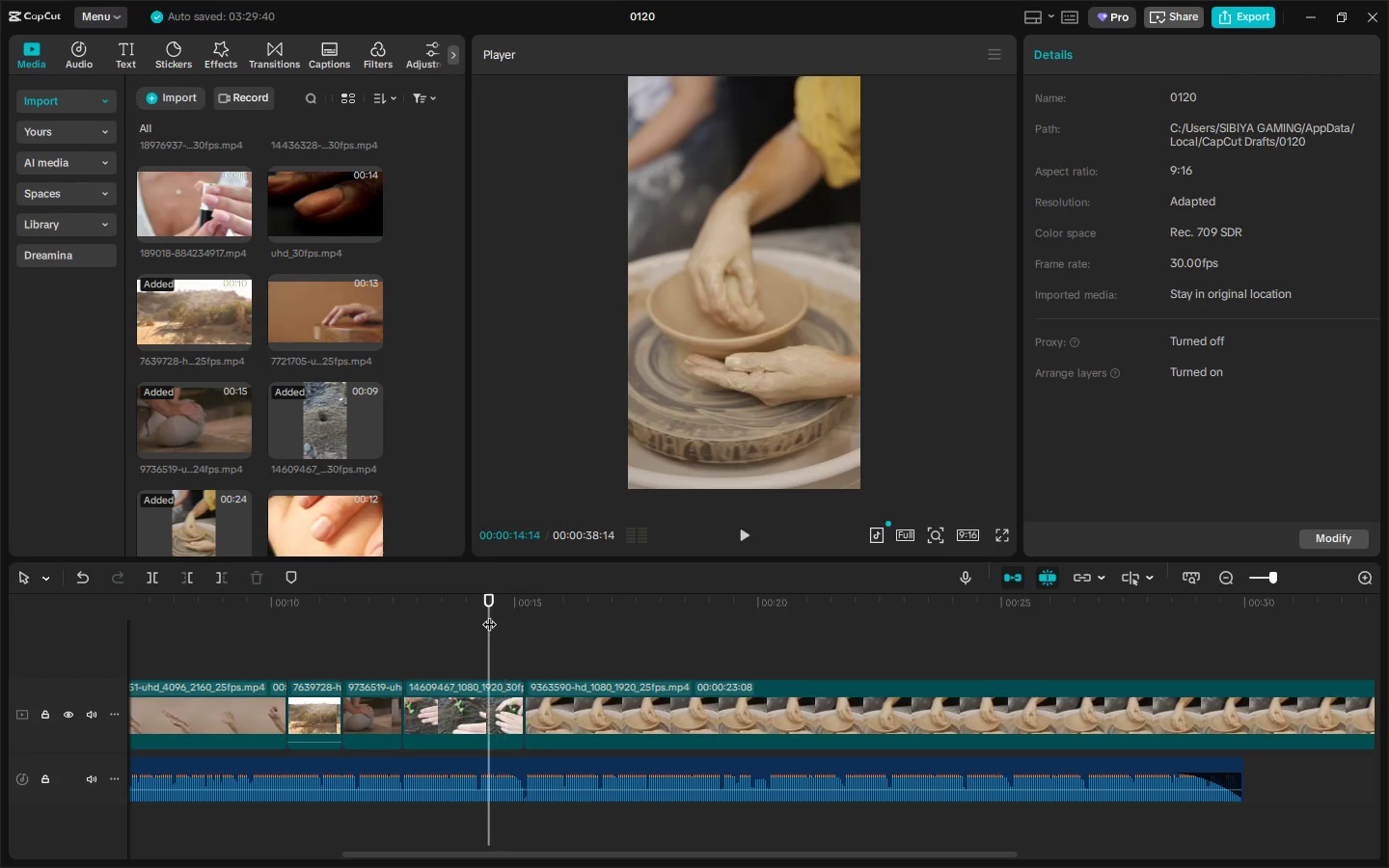 
key(Space)
 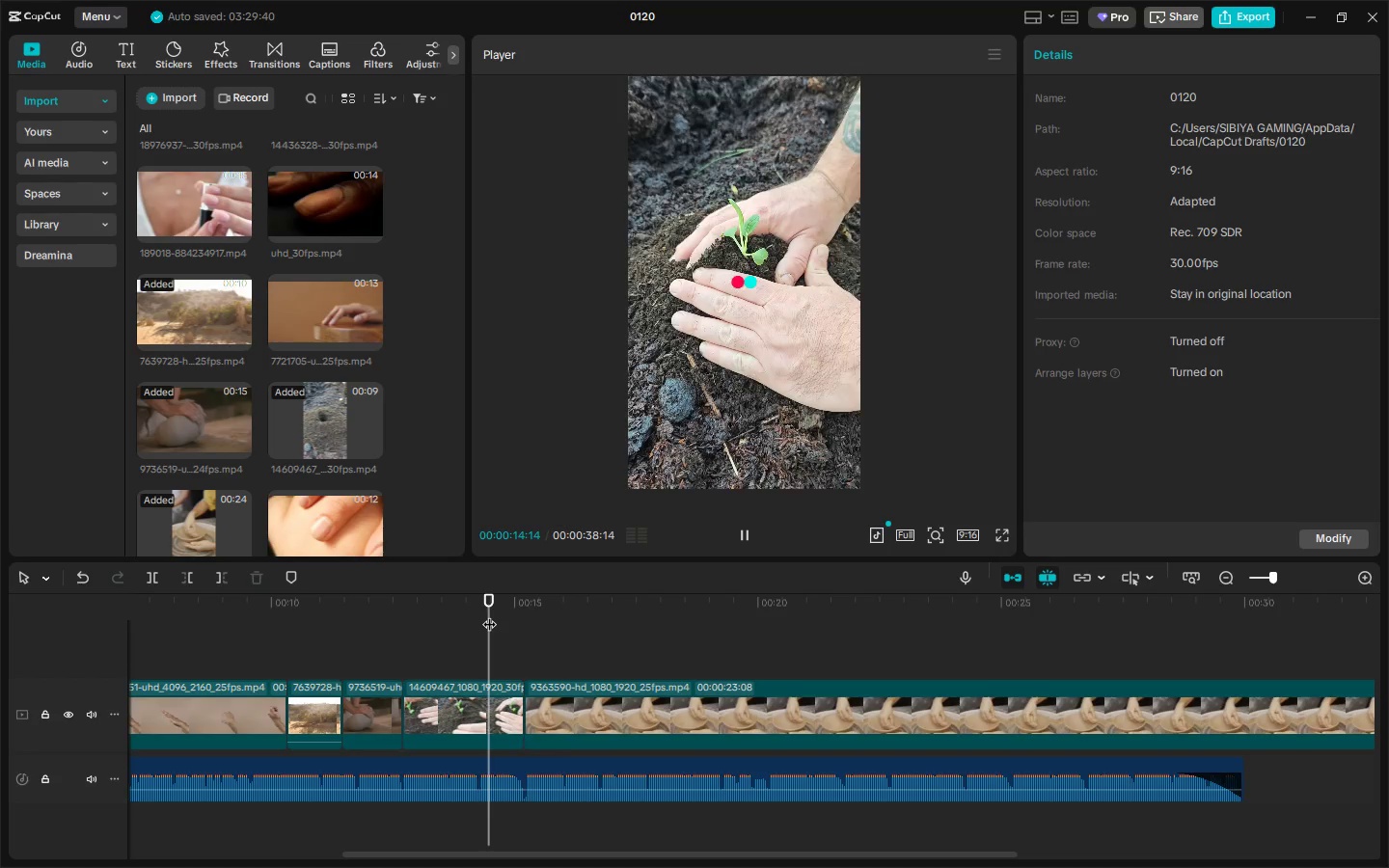 
key(Space)
 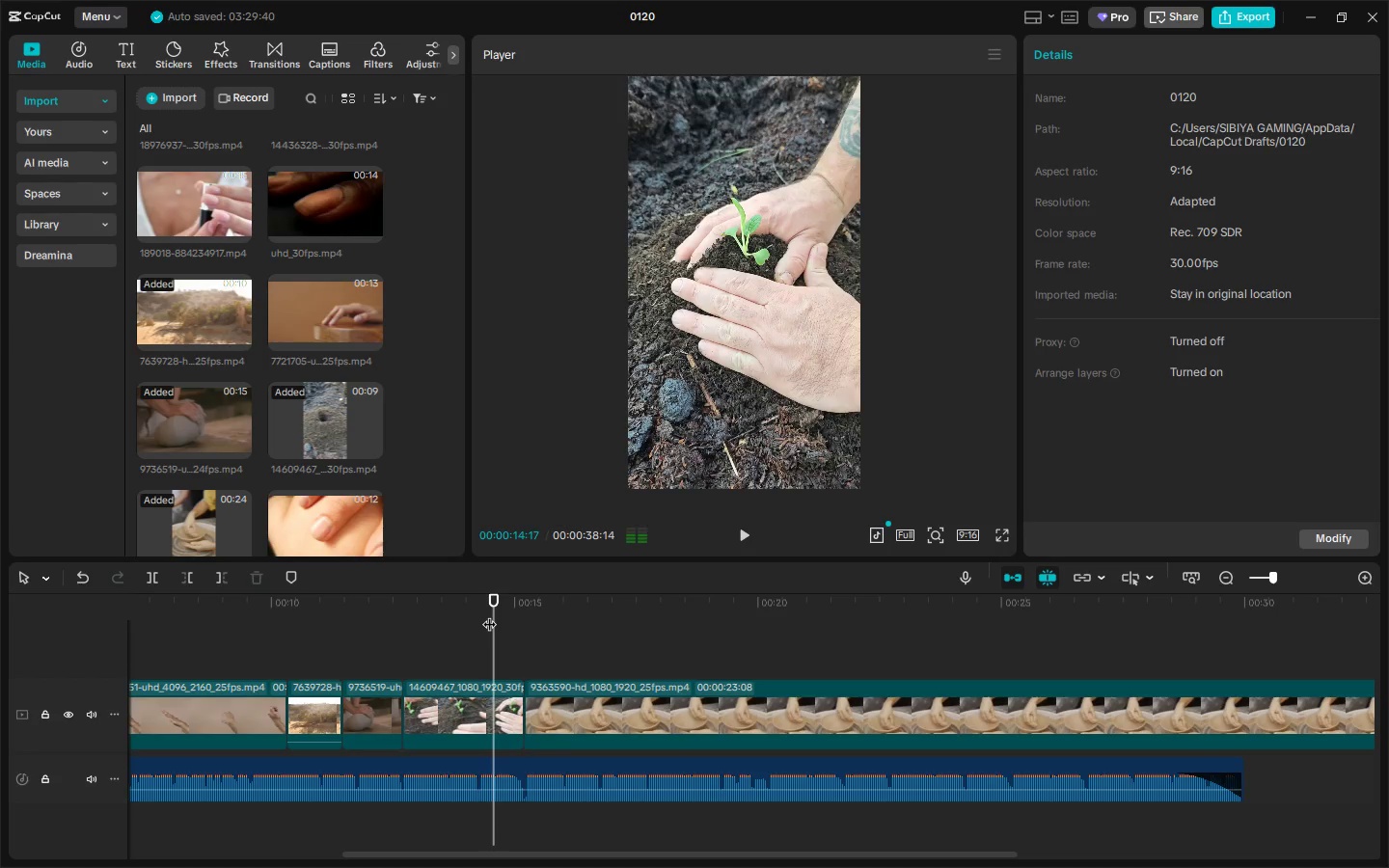 
key(Space)
 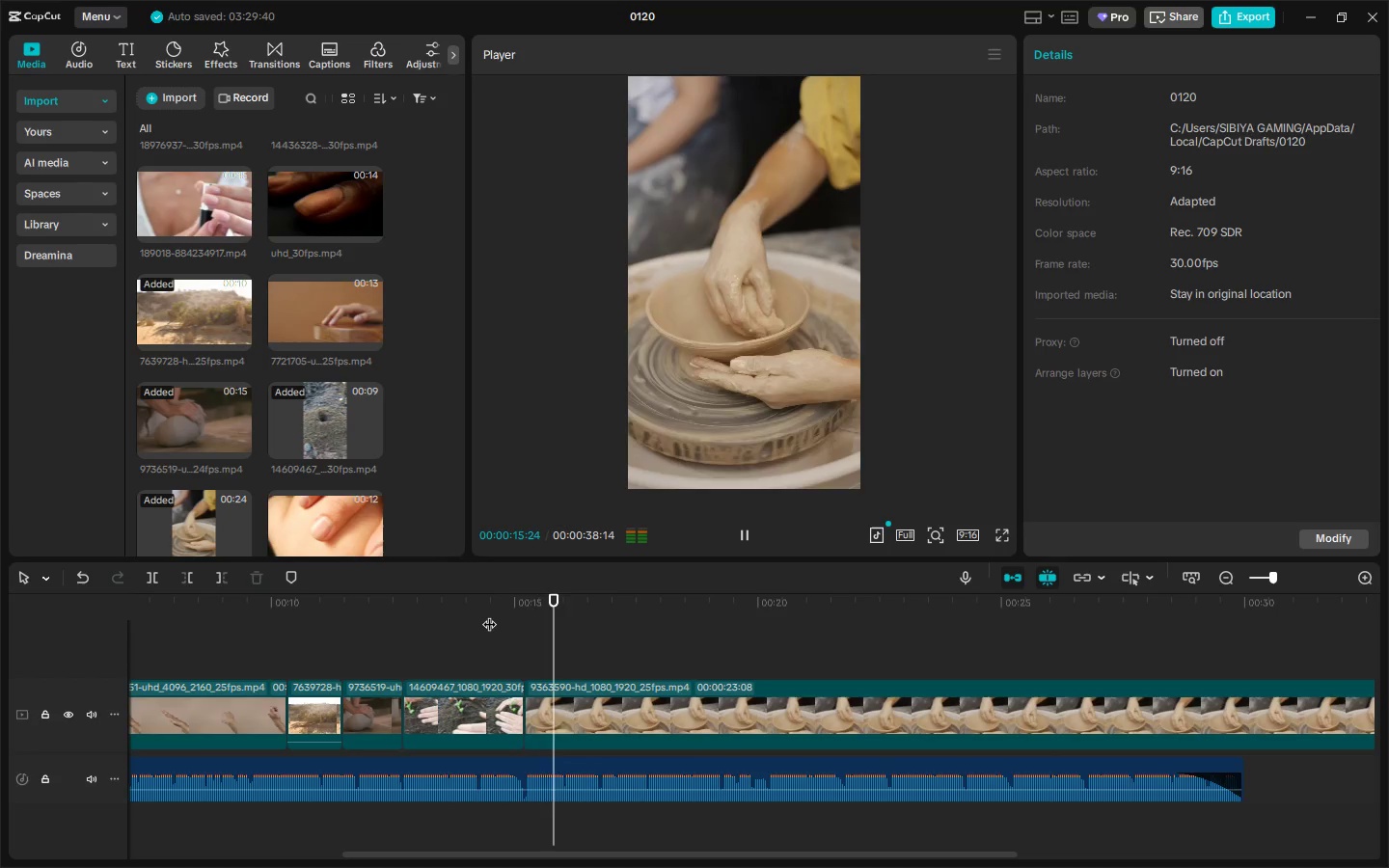 
key(Space)
 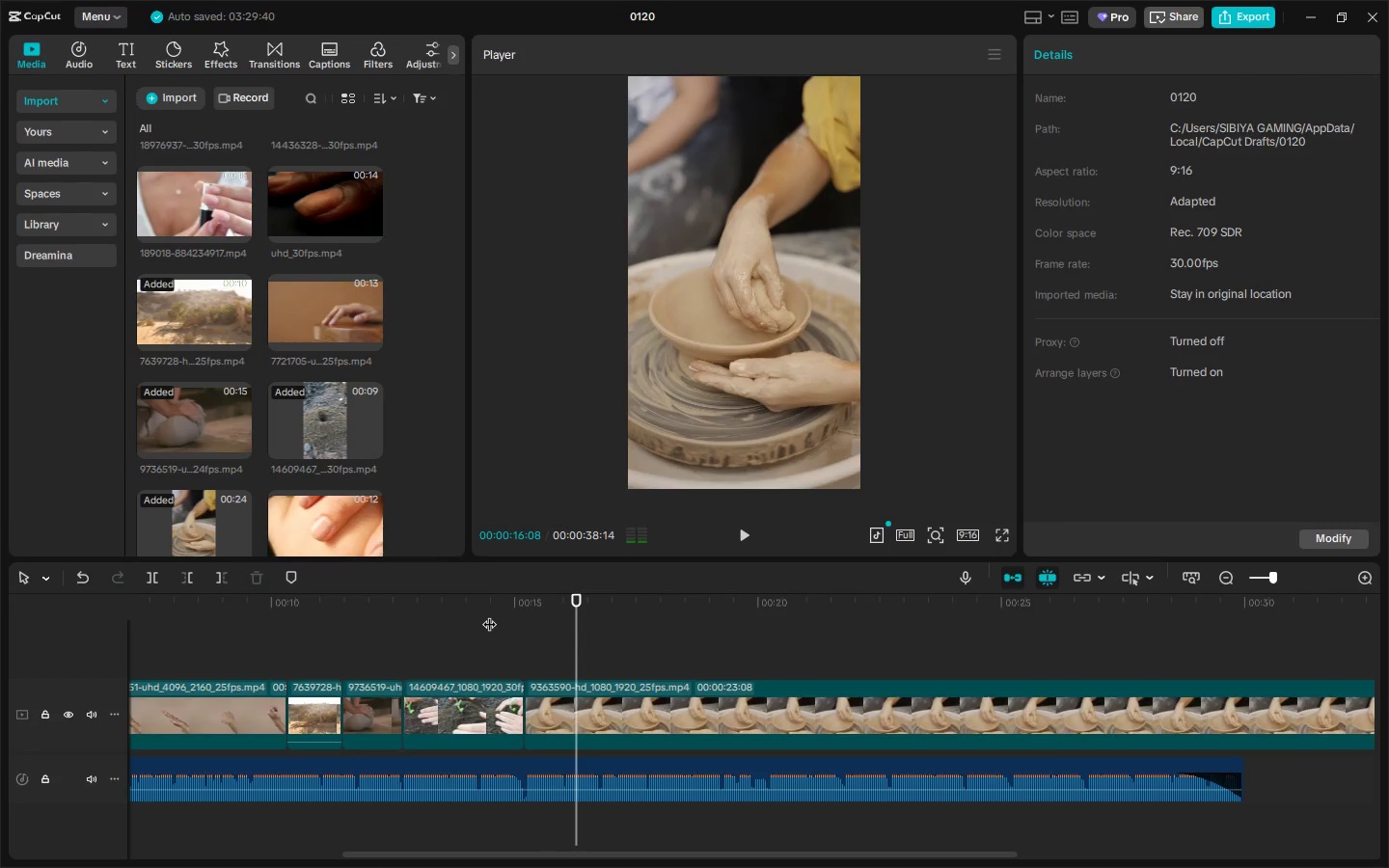 
key(Space)
 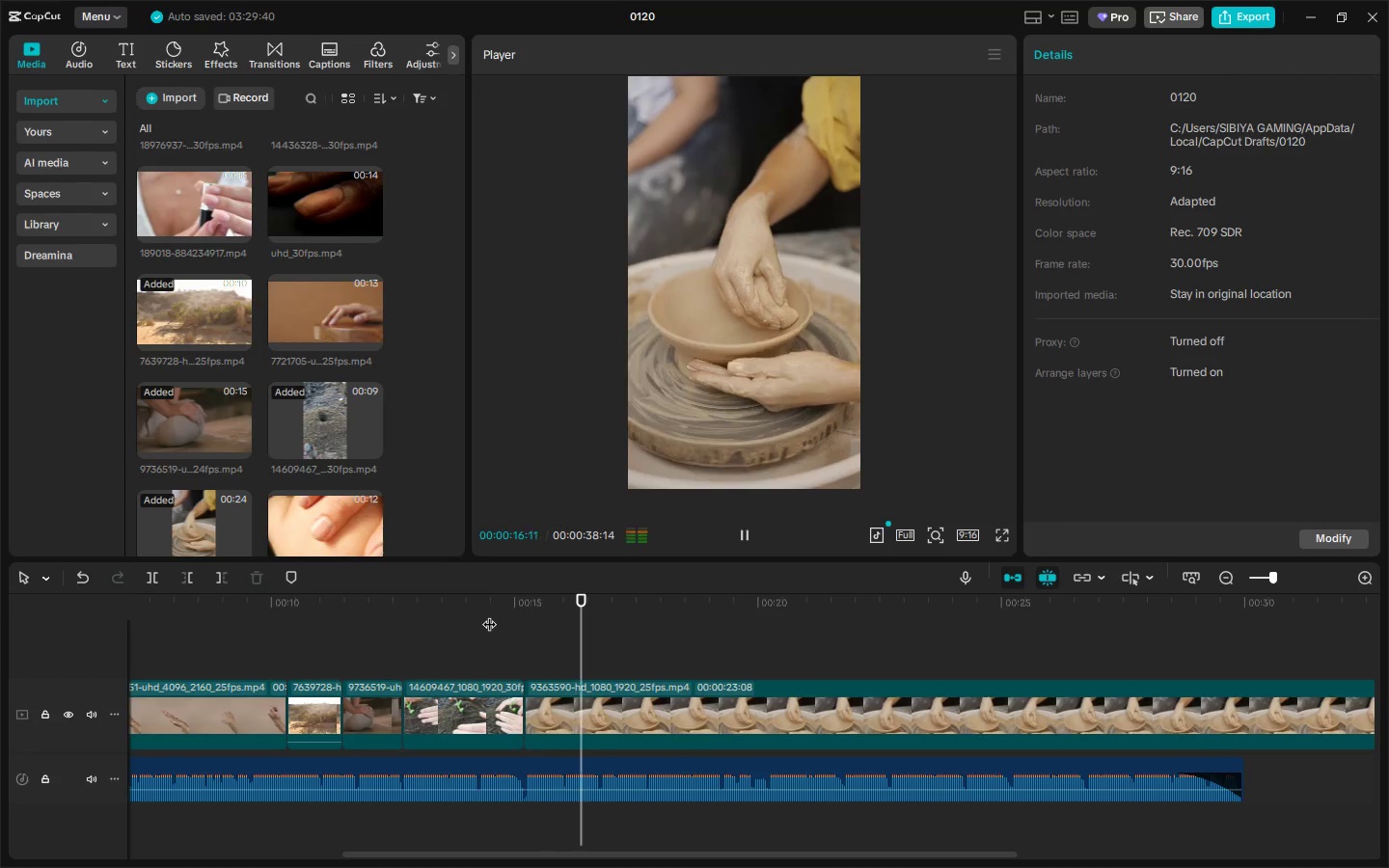 
key(Space)
 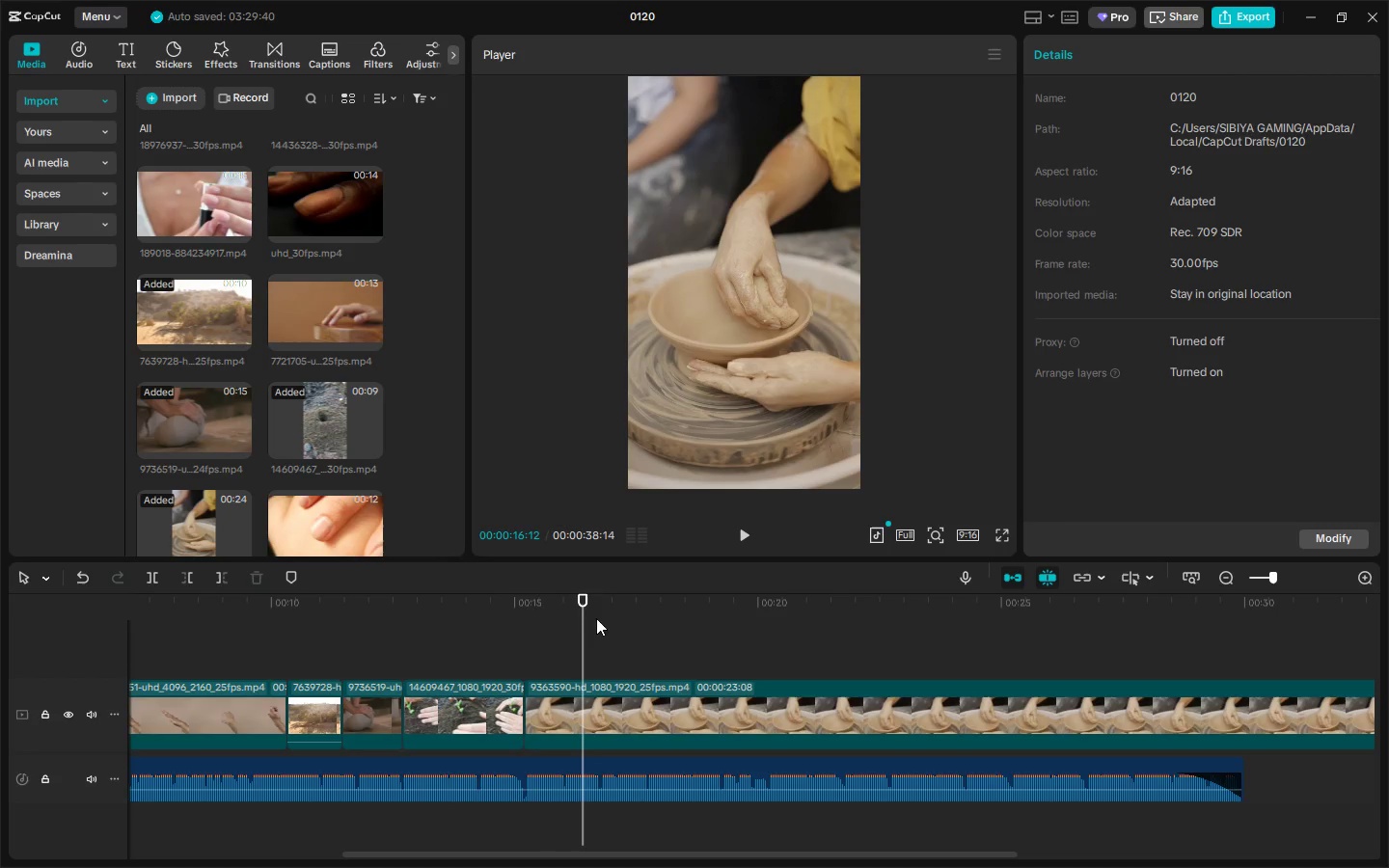 
left_click_drag(start_coordinate=[585, 605], to_coordinate=[574, 606])
 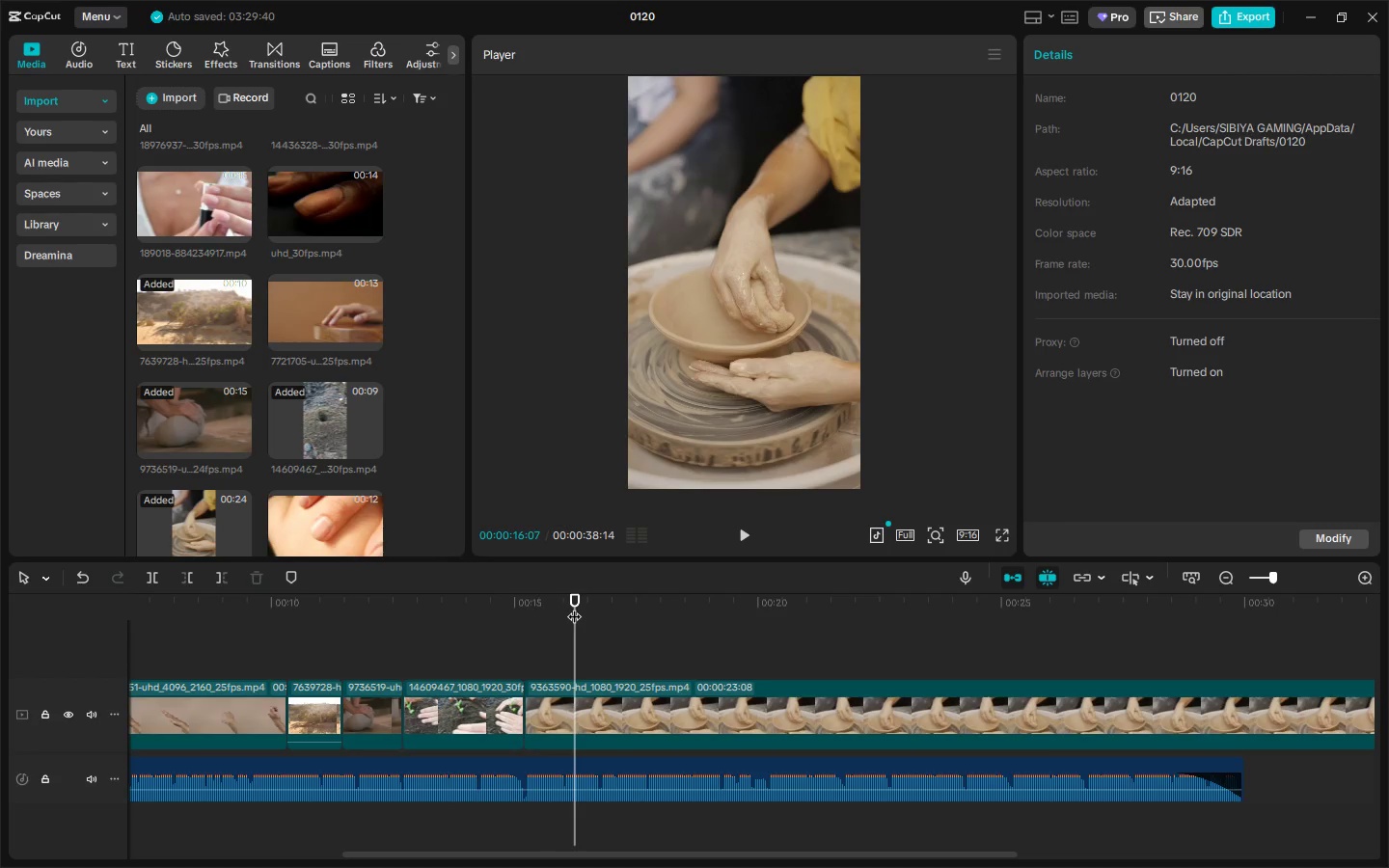 
key(Control+ControlLeft)
 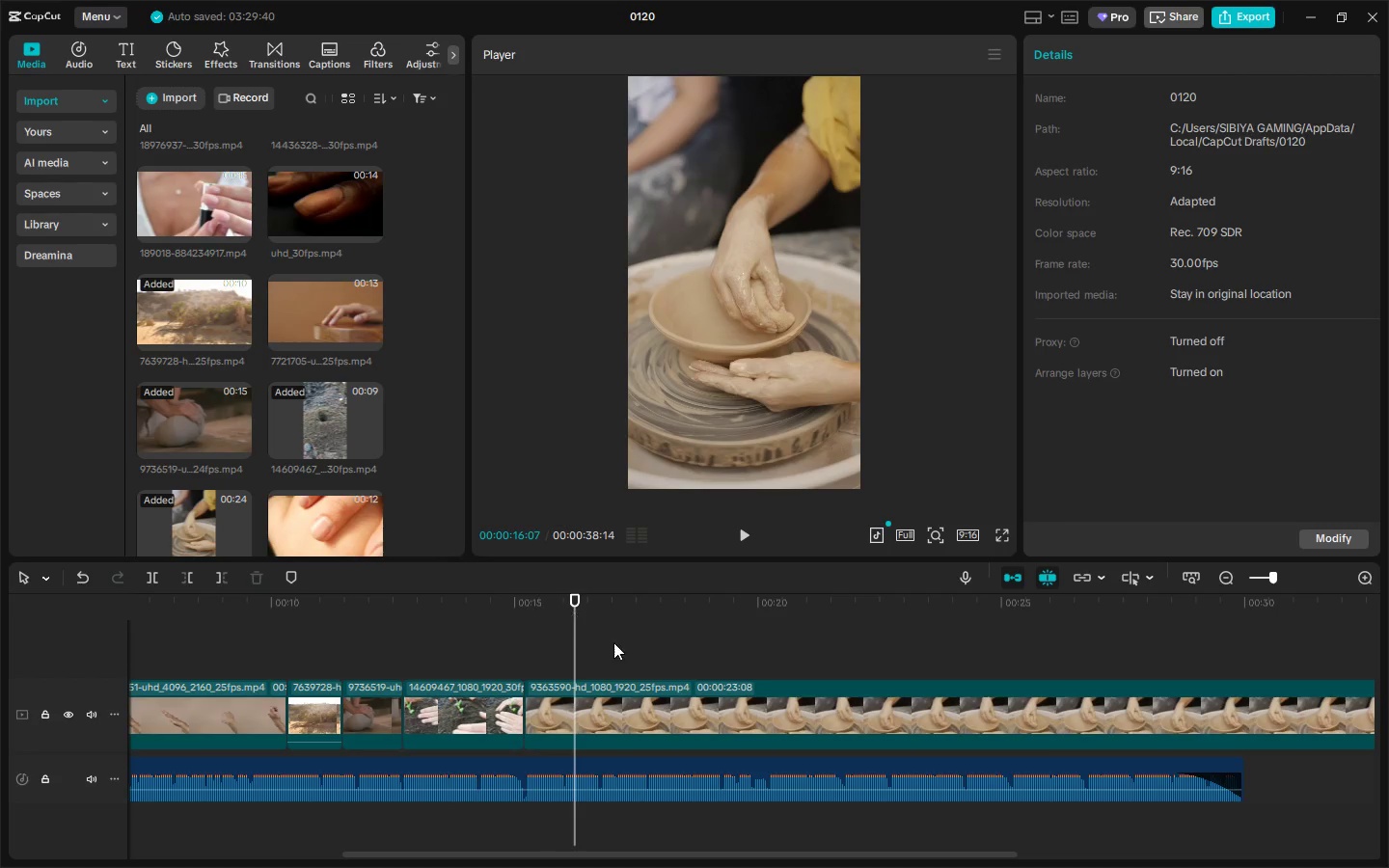 
key(Control+B)
 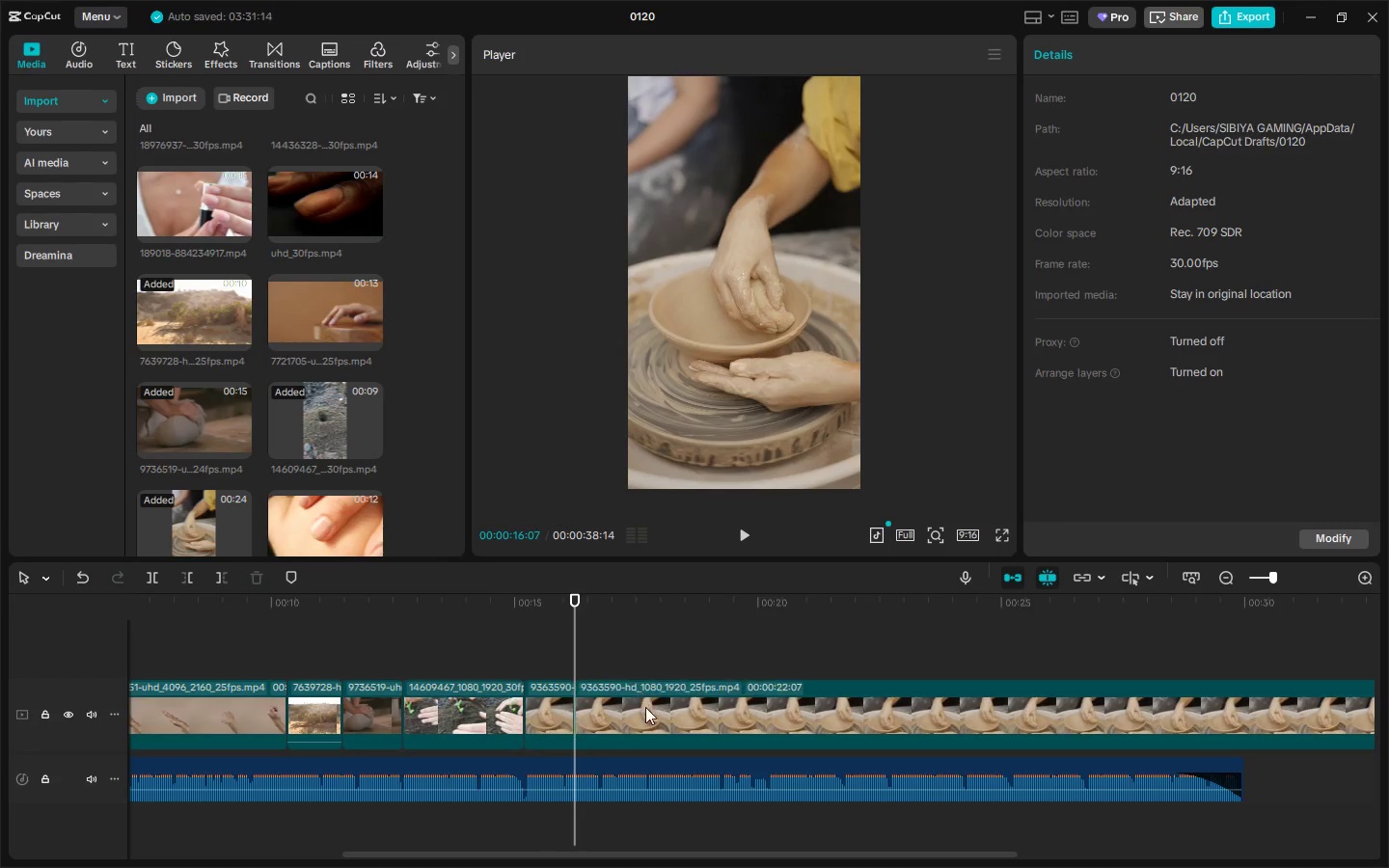 
left_click([647, 713])
 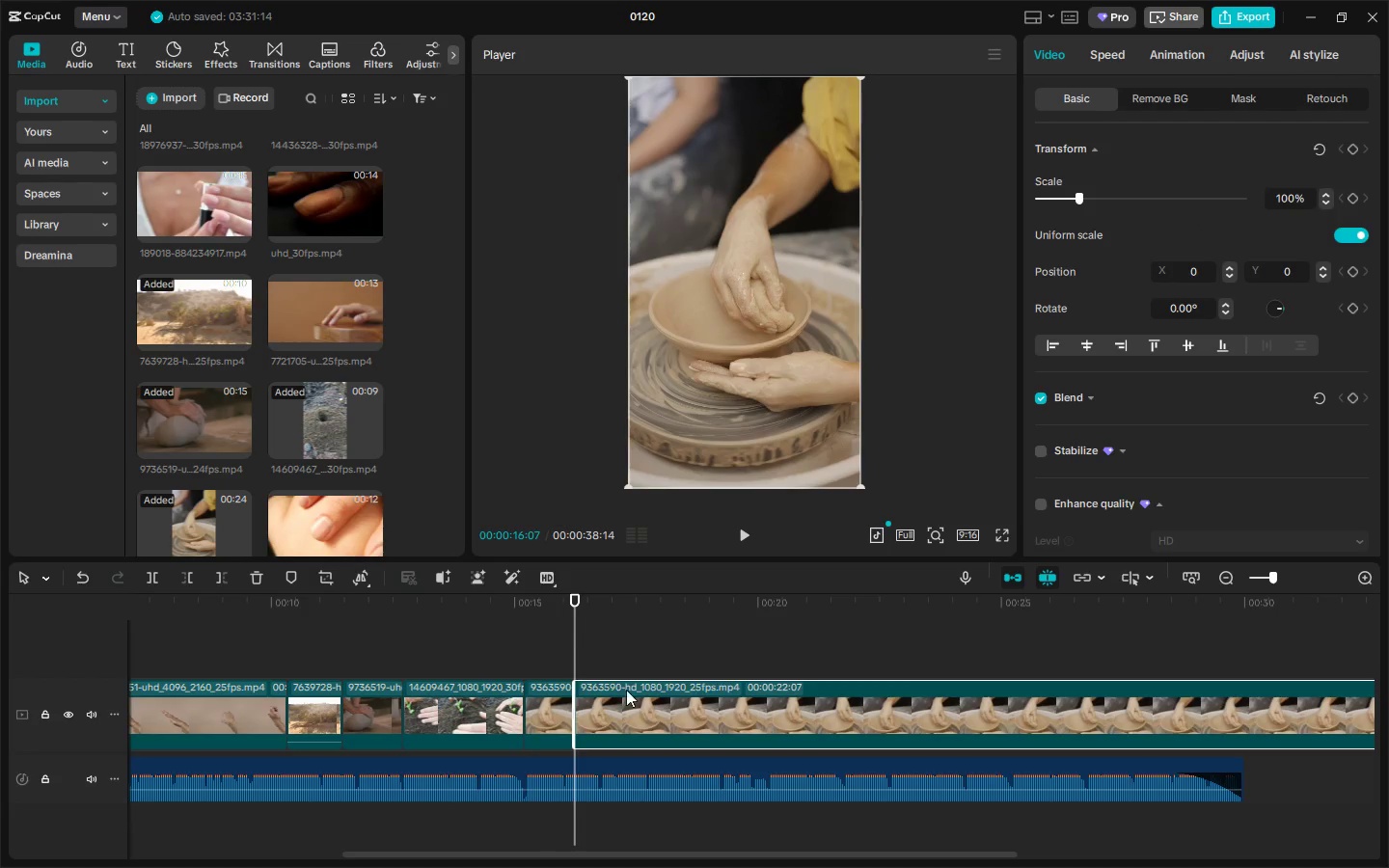 
key(Delete)
 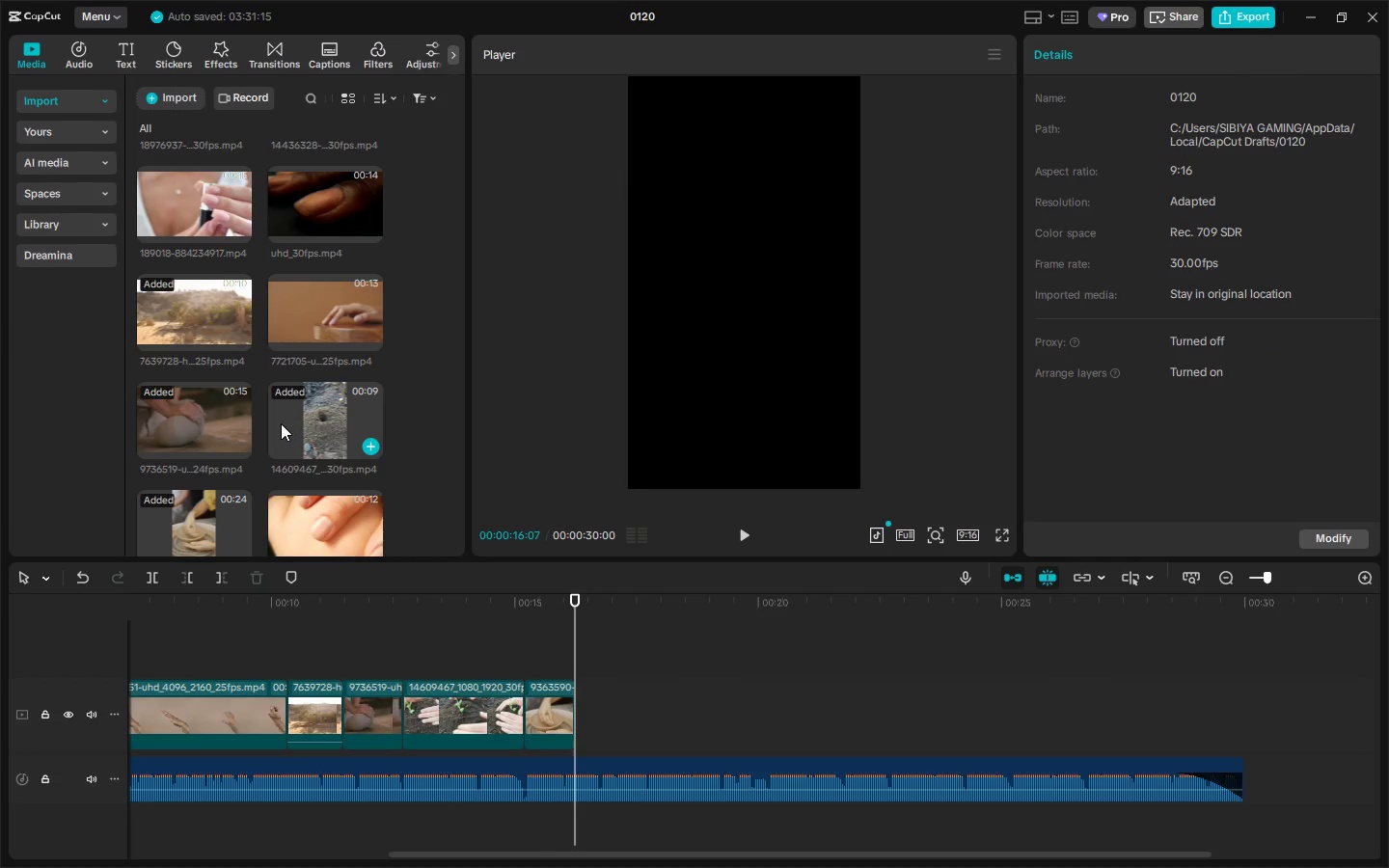 
scroll: coordinate [204, 511], scroll_direction: down, amount: 2.0
 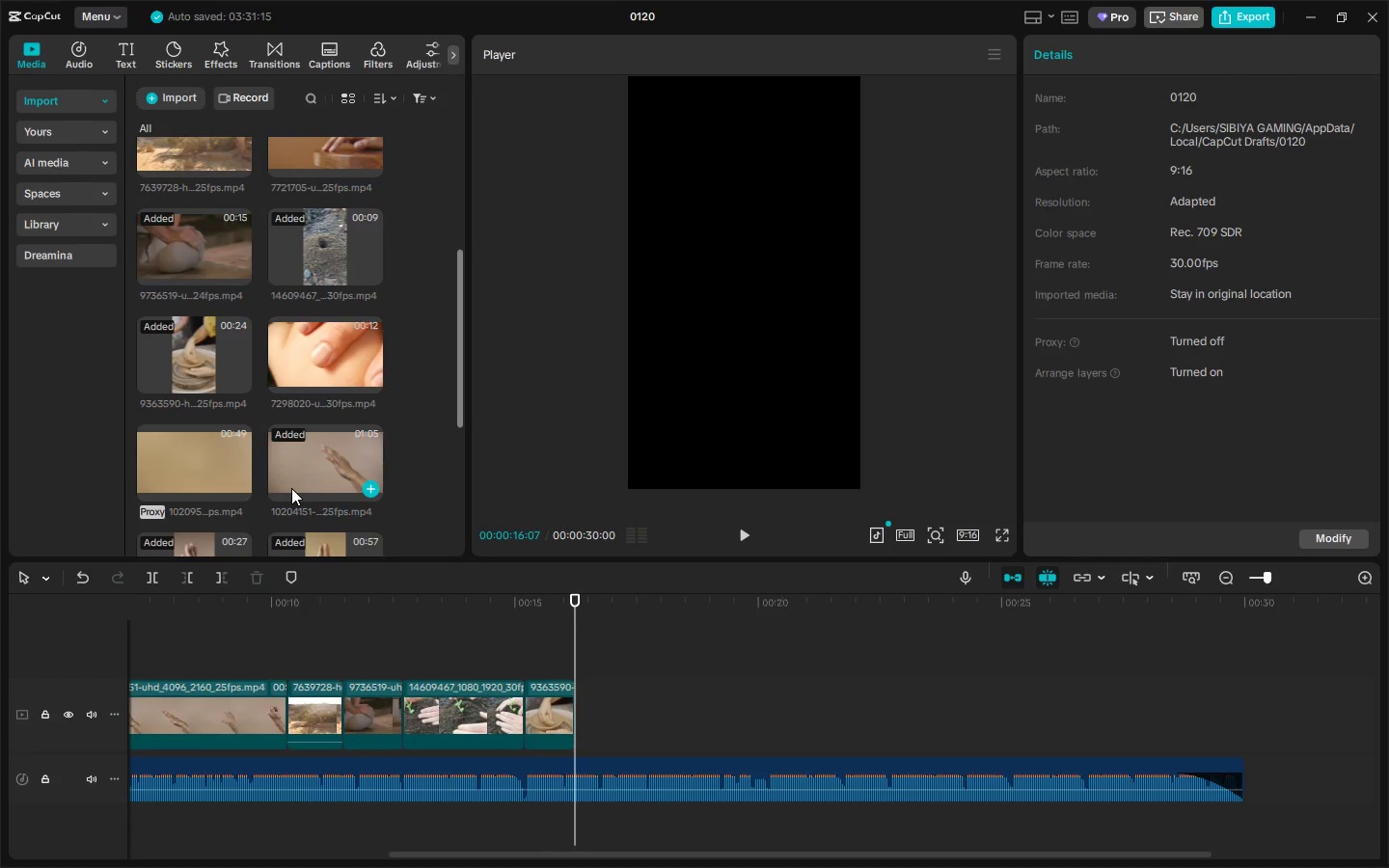 
scroll: coordinate [298, 482], scroll_direction: up, amount: 6.0
 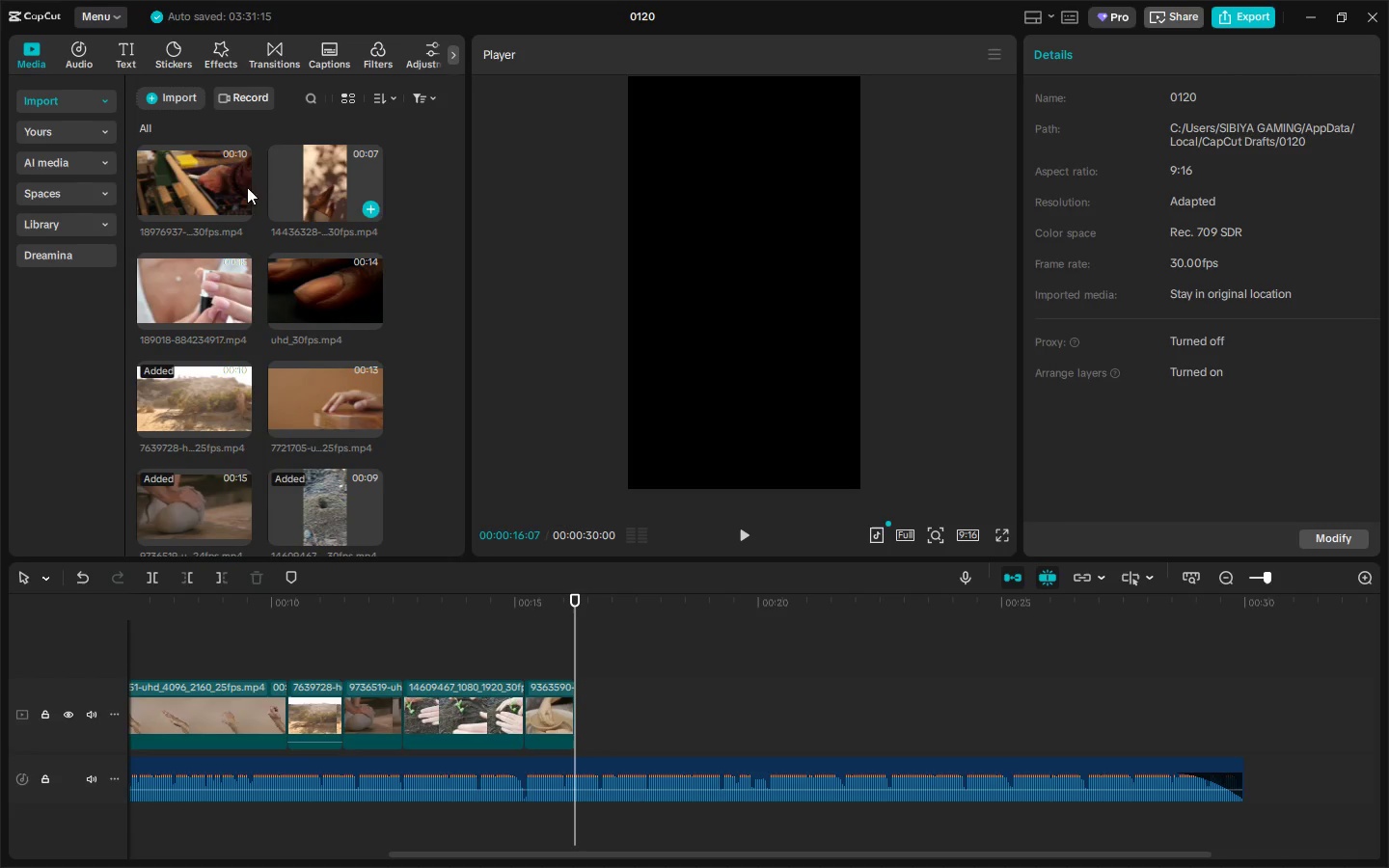 
left_click_drag(start_coordinate=[197, 168], to_coordinate=[584, 695])
 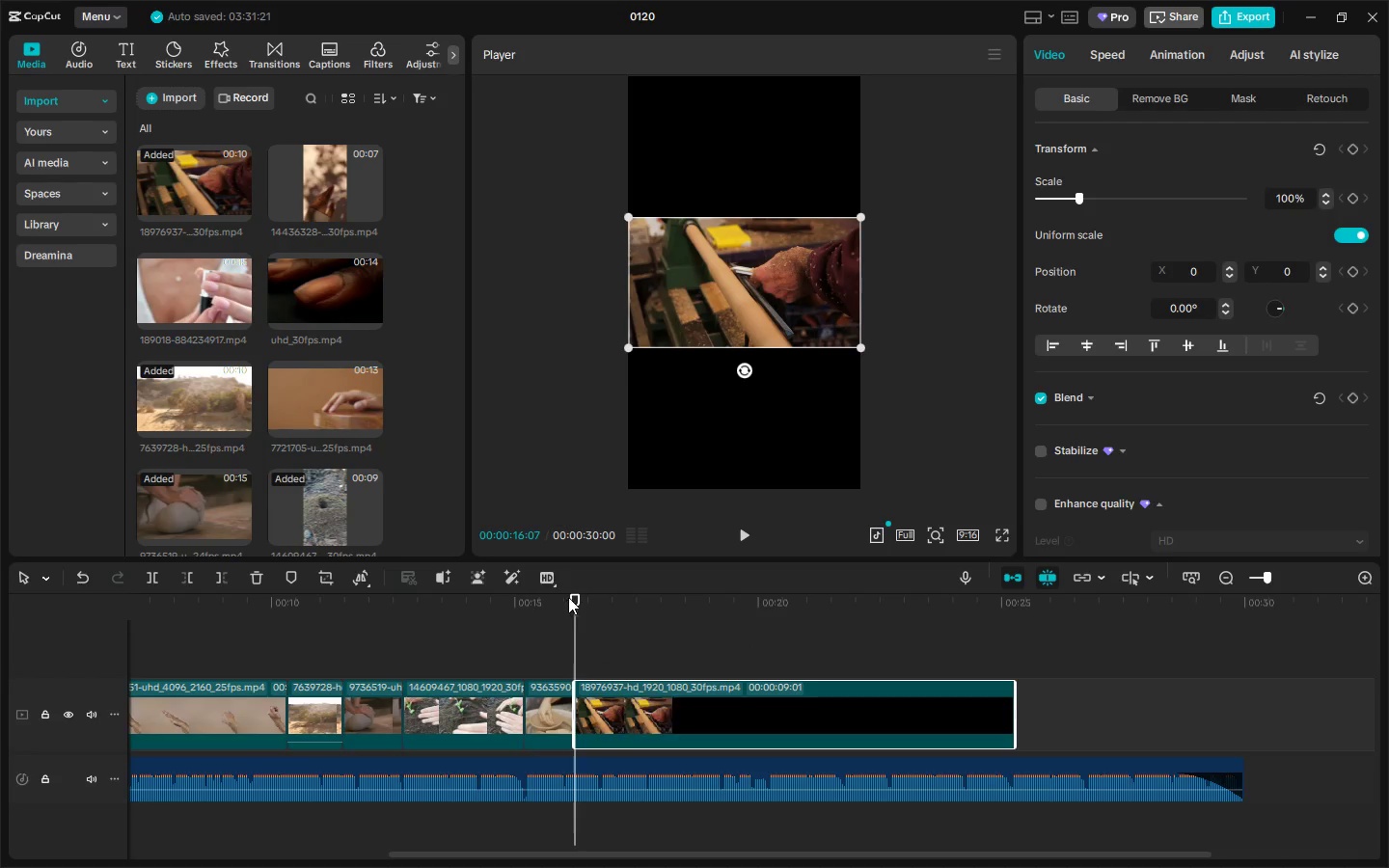 
left_click_drag(start_coordinate=[572, 594], to_coordinate=[583, 596])
 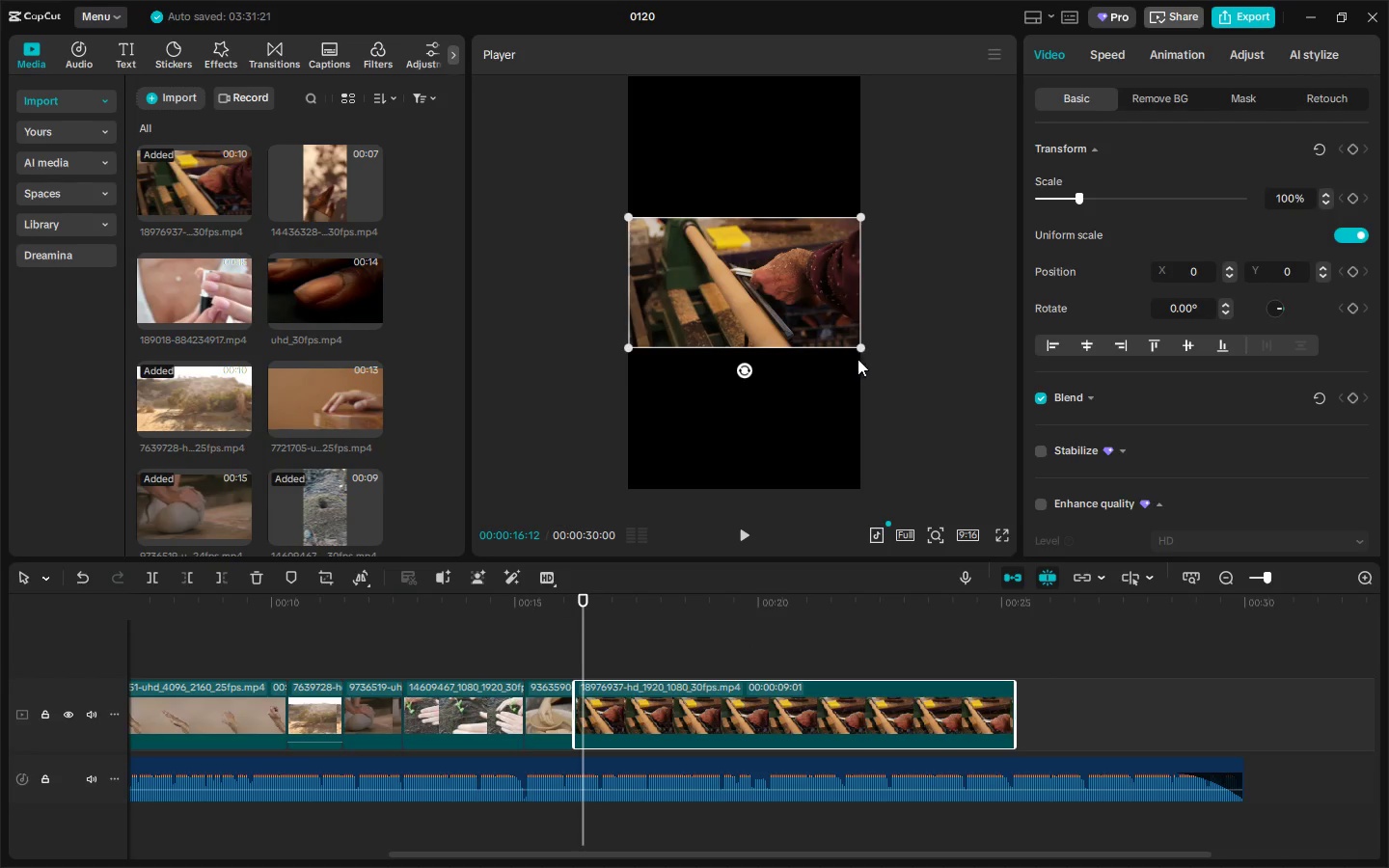 
left_click_drag(start_coordinate=[862, 348], to_coordinate=[1135, 736])
 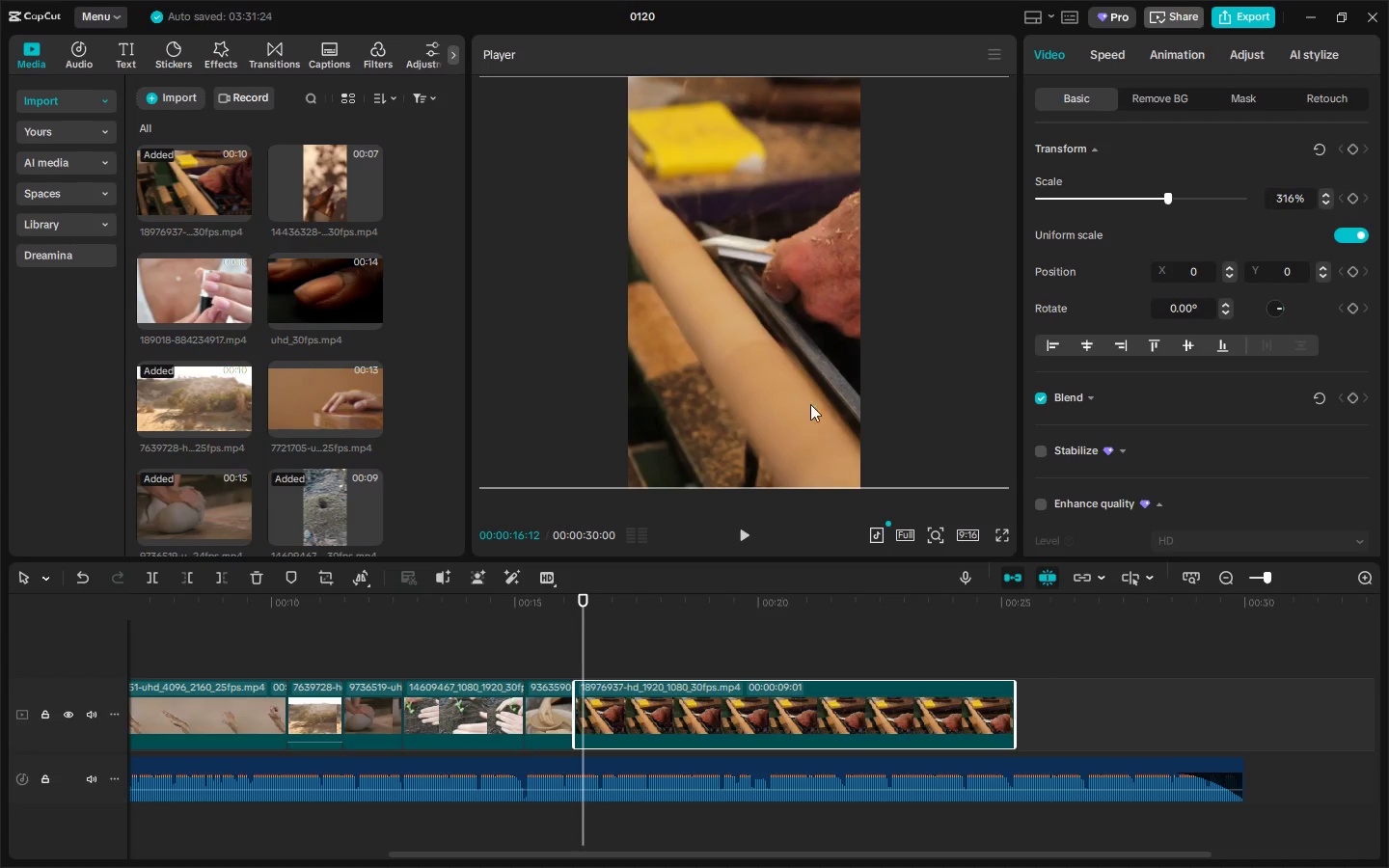 
left_click_drag(start_coordinate=[766, 372], to_coordinate=[687, 374])
 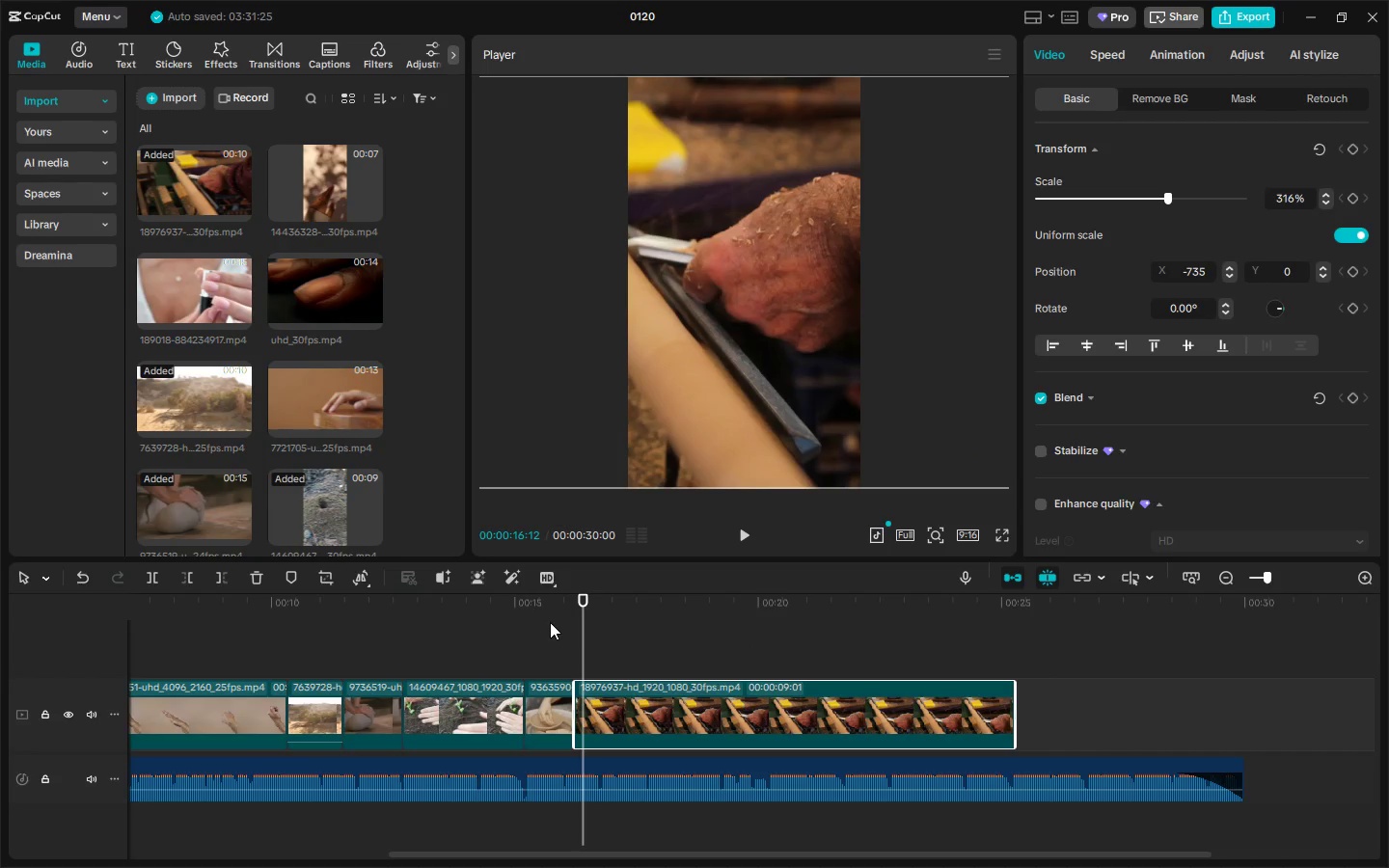 
key(Space)
 